 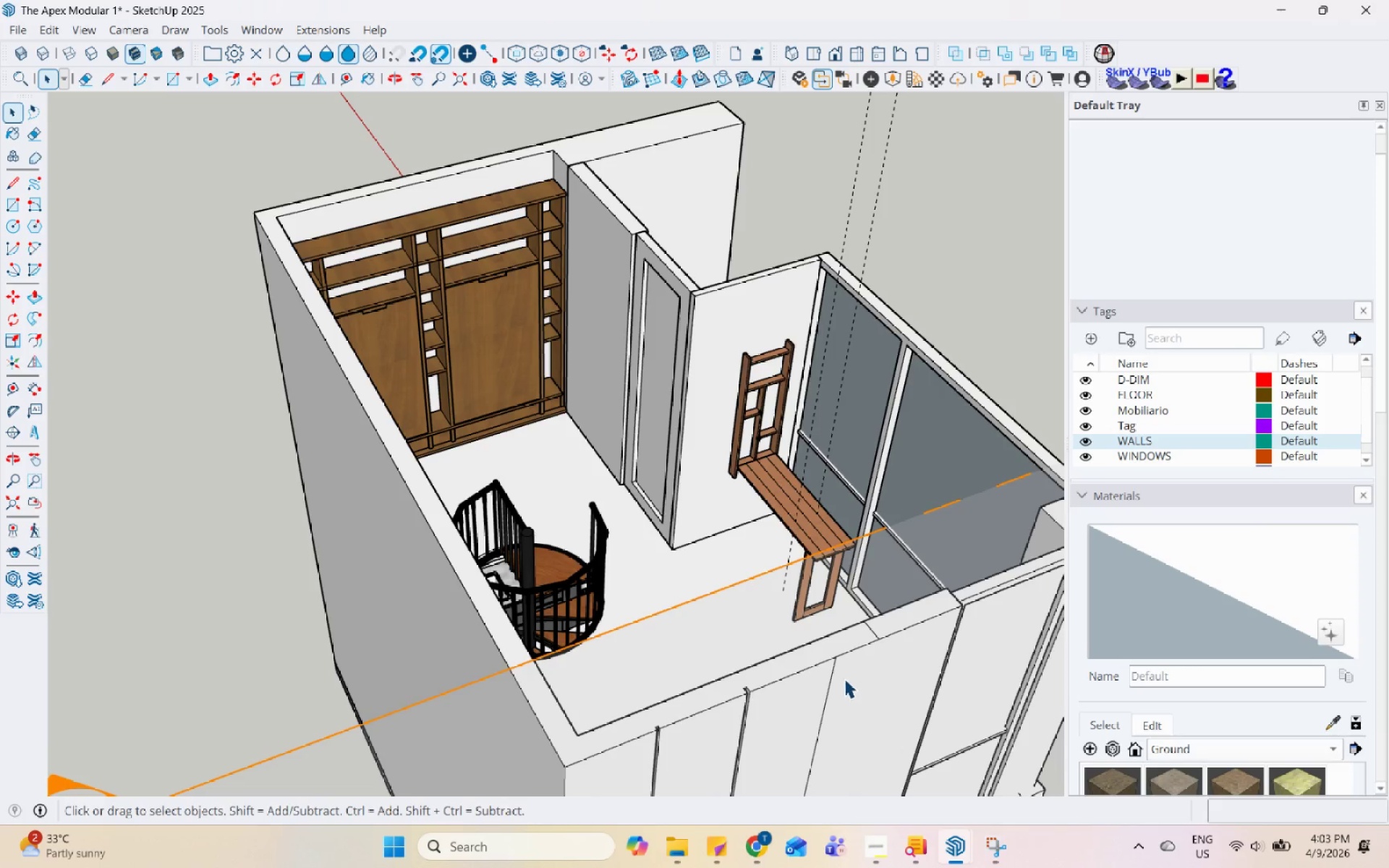 
scroll: coordinate [799, 520], scroll_direction: up, amount: 13.0
 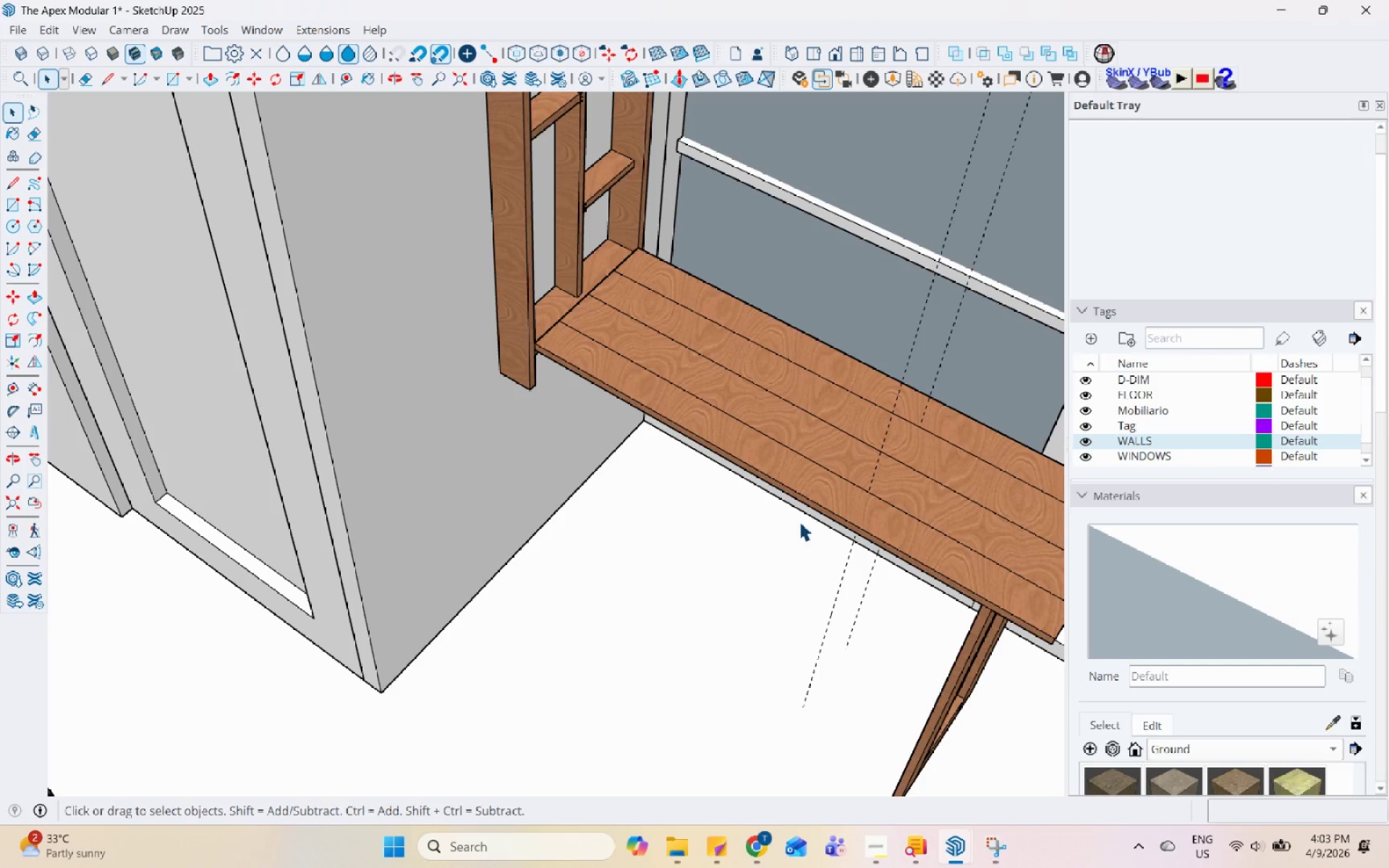 
wait(44.52)
 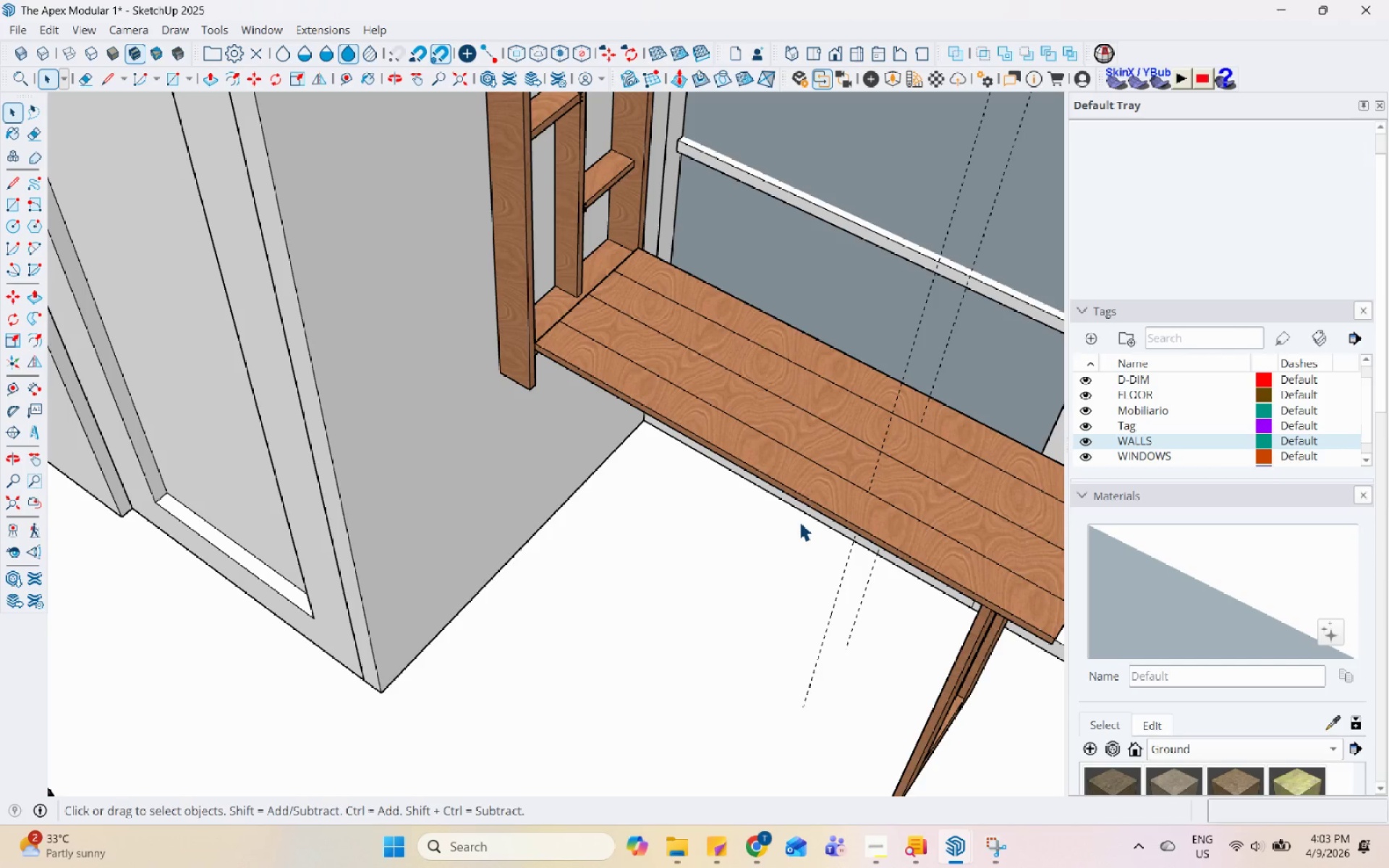 
scroll: coordinate [752, 538], scroll_direction: down, amount: 10.0
 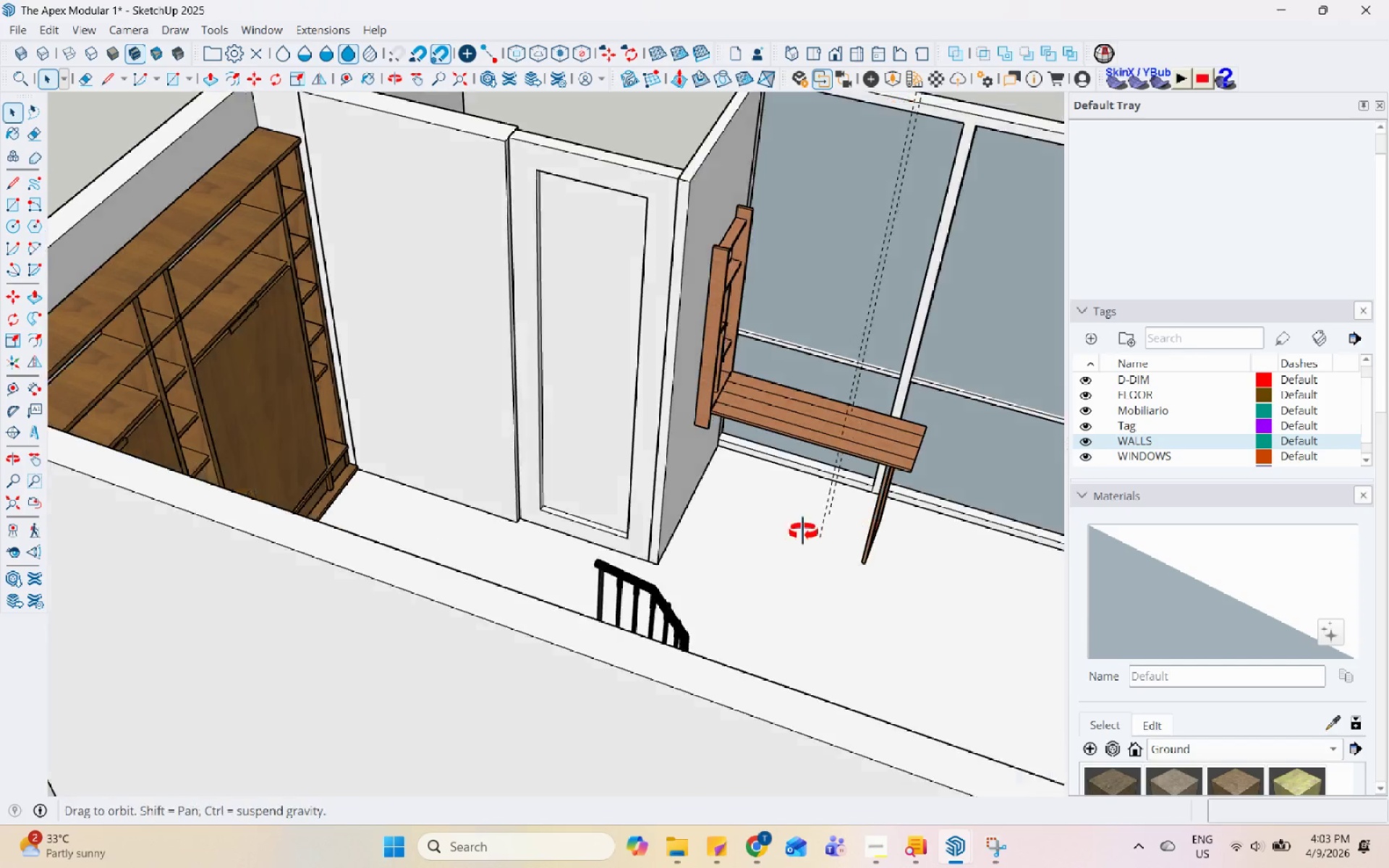 
key(Escape)
 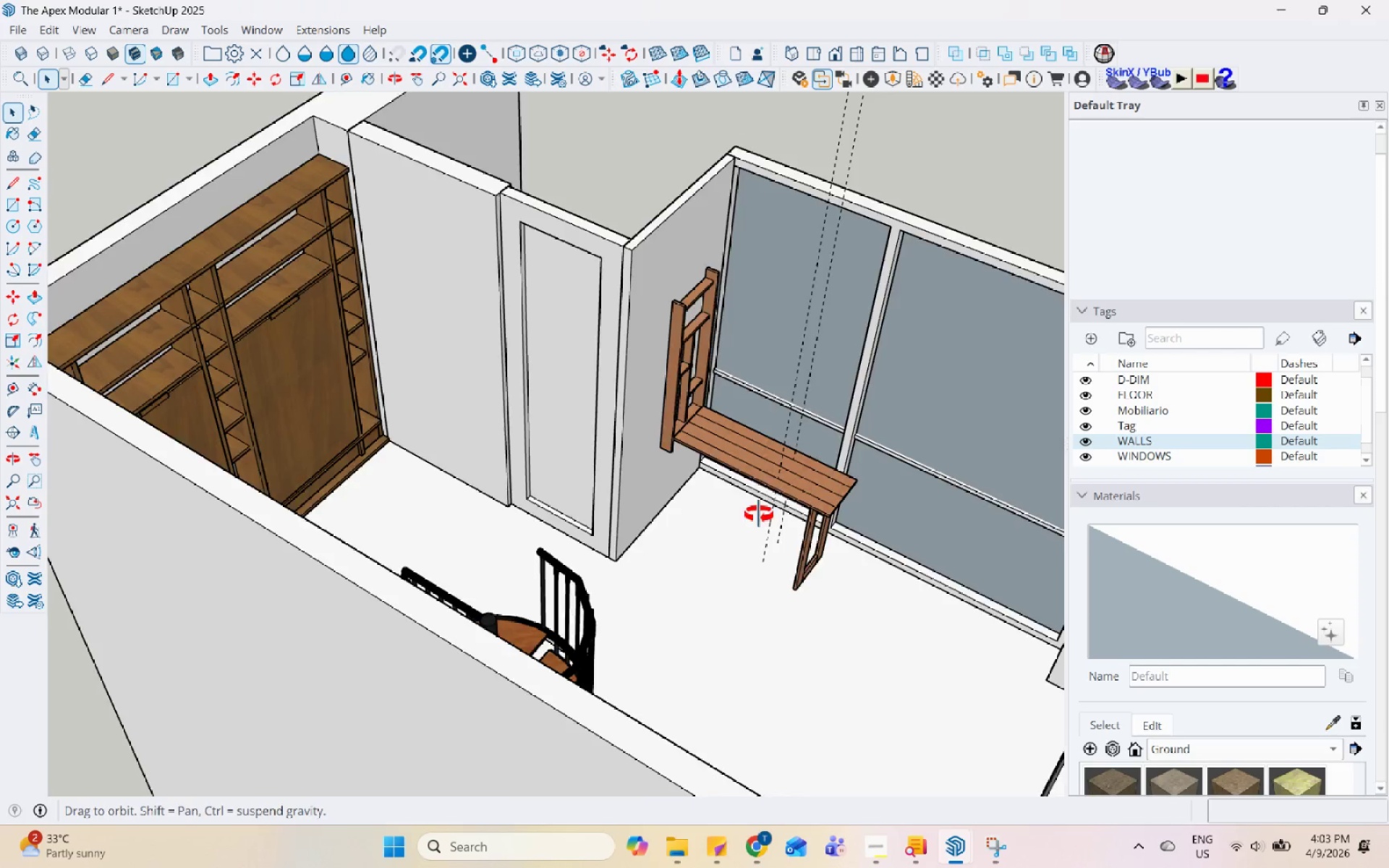 
scroll: coordinate [634, 451], scroll_direction: down, amount: 3.0
 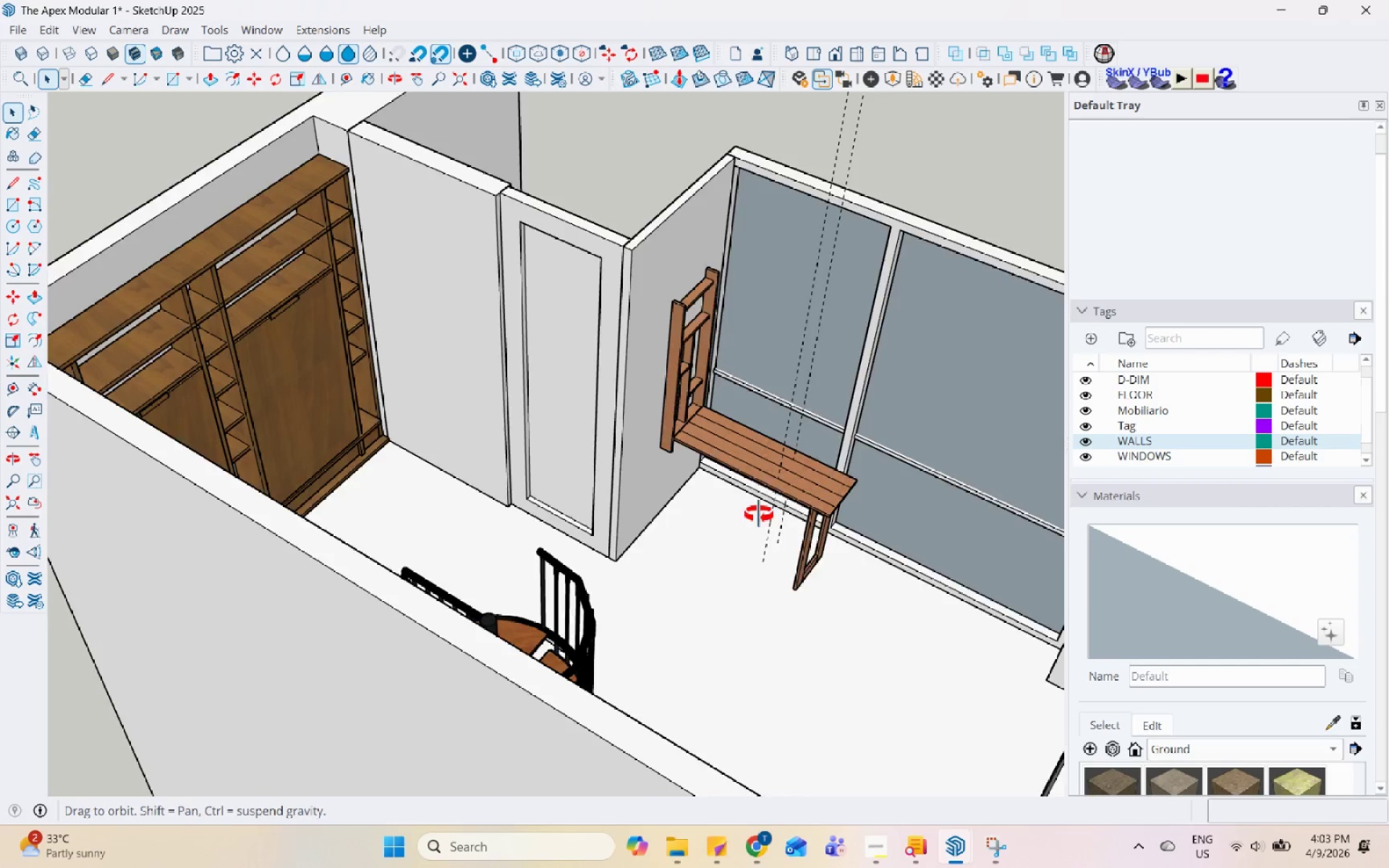 
key(Control+S)
 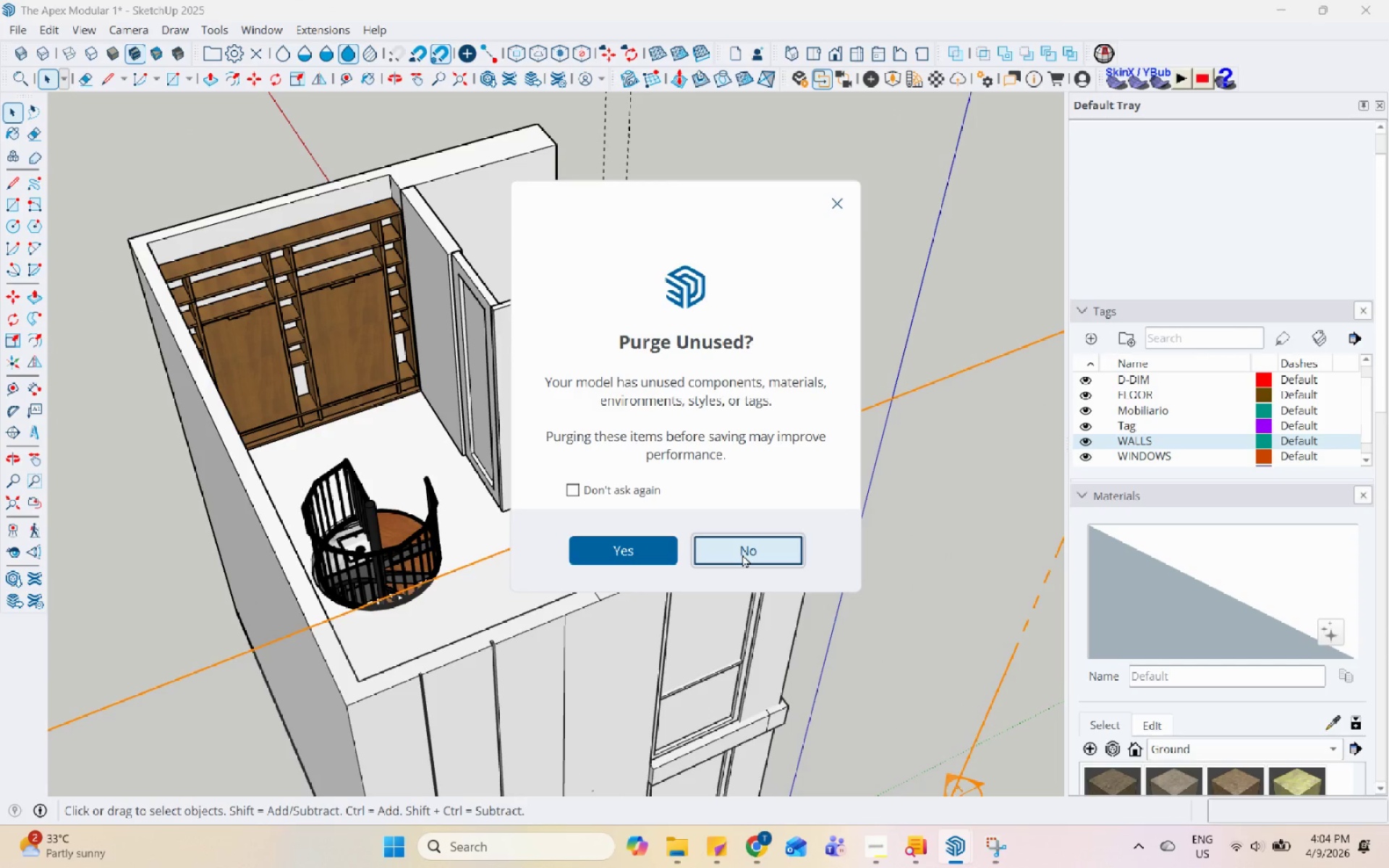 
scroll: coordinate [470, 519], scroll_direction: down, amount: 4.0
 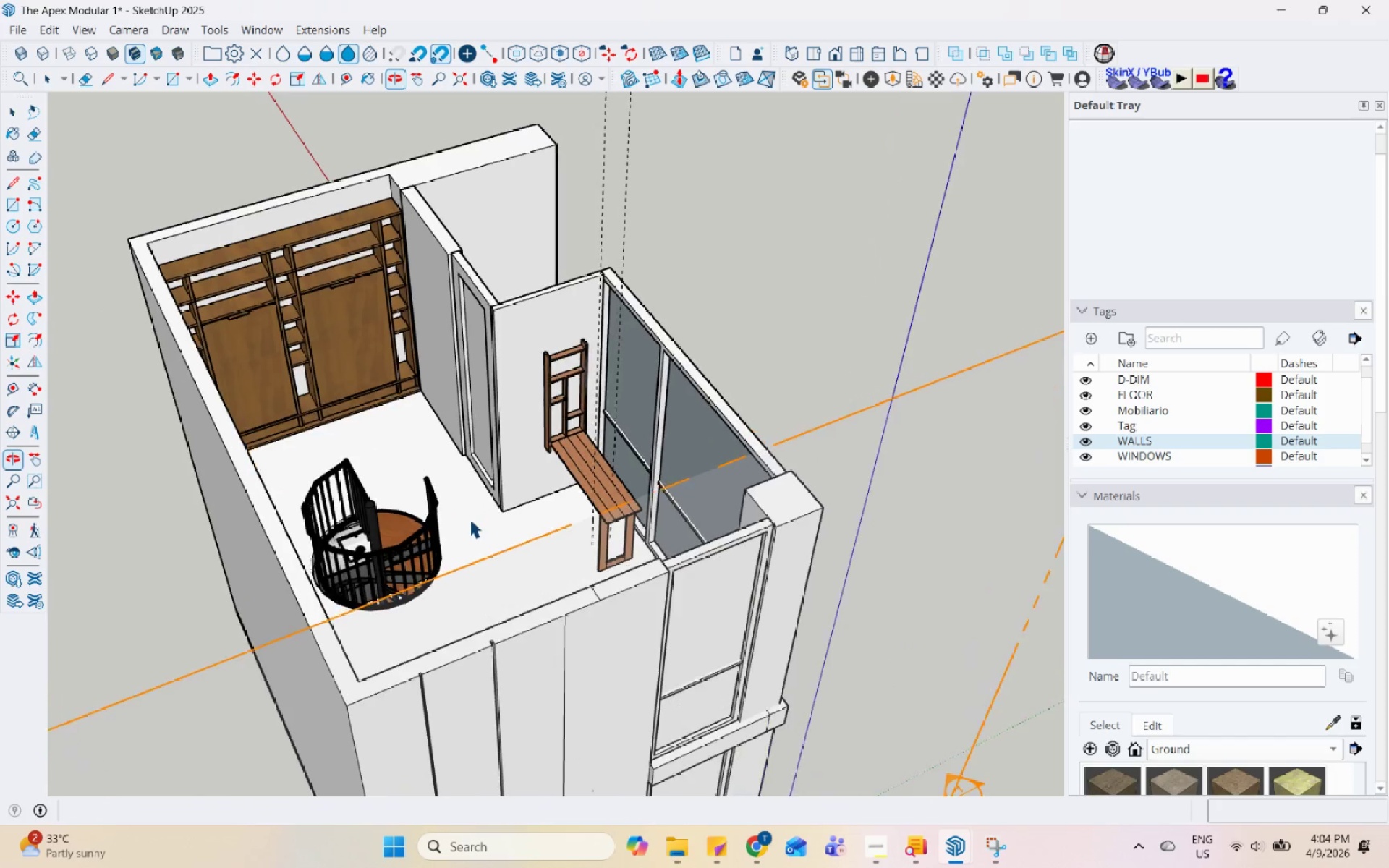 
left_click([742, 554])
 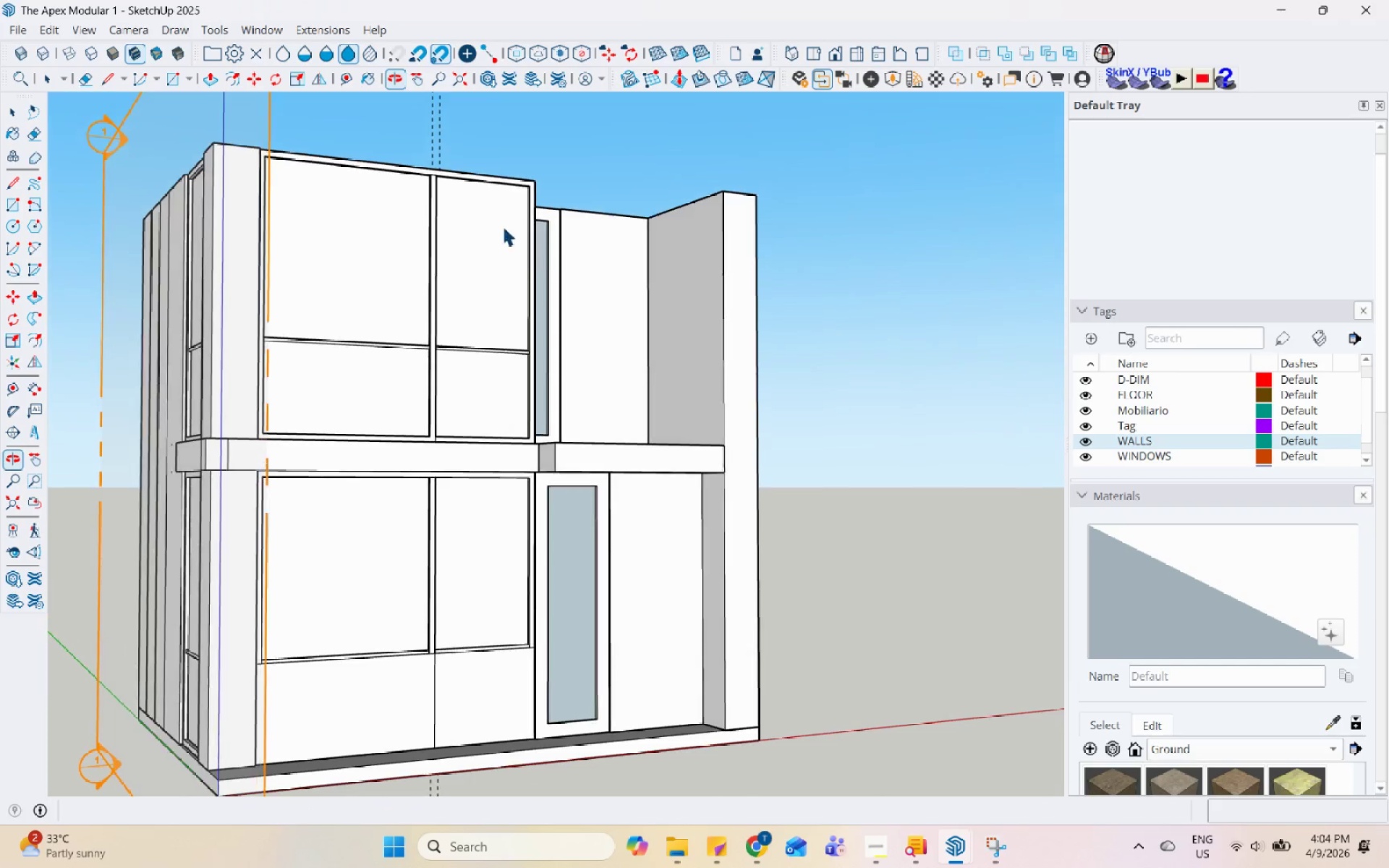 
scroll: coordinate [1091, 467], scroll_direction: up, amount: 1.0
 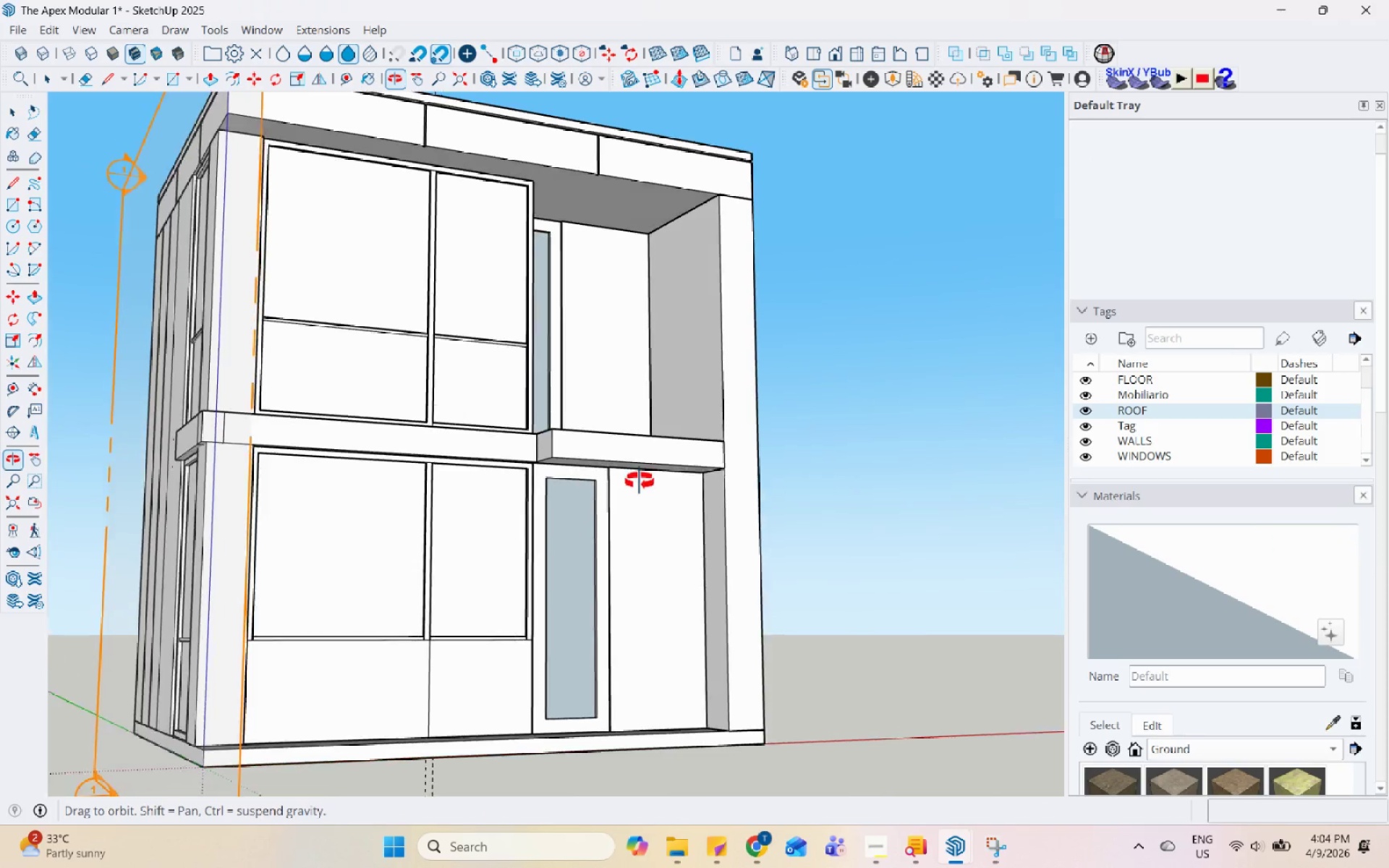 
left_click([833, 339])
 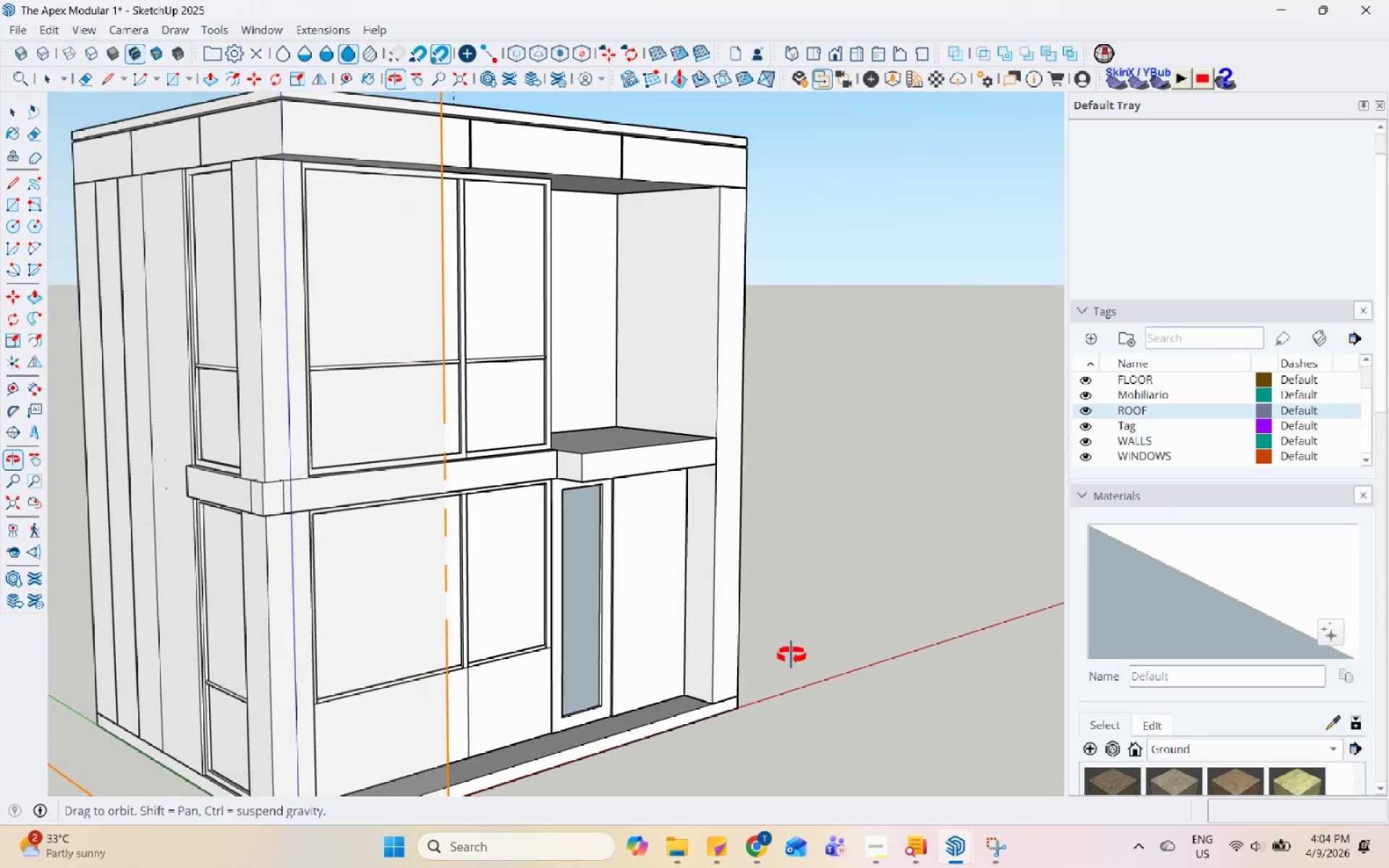 
scroll: coordinate [849, 481], scroll_direction: down, amount: 5.0
 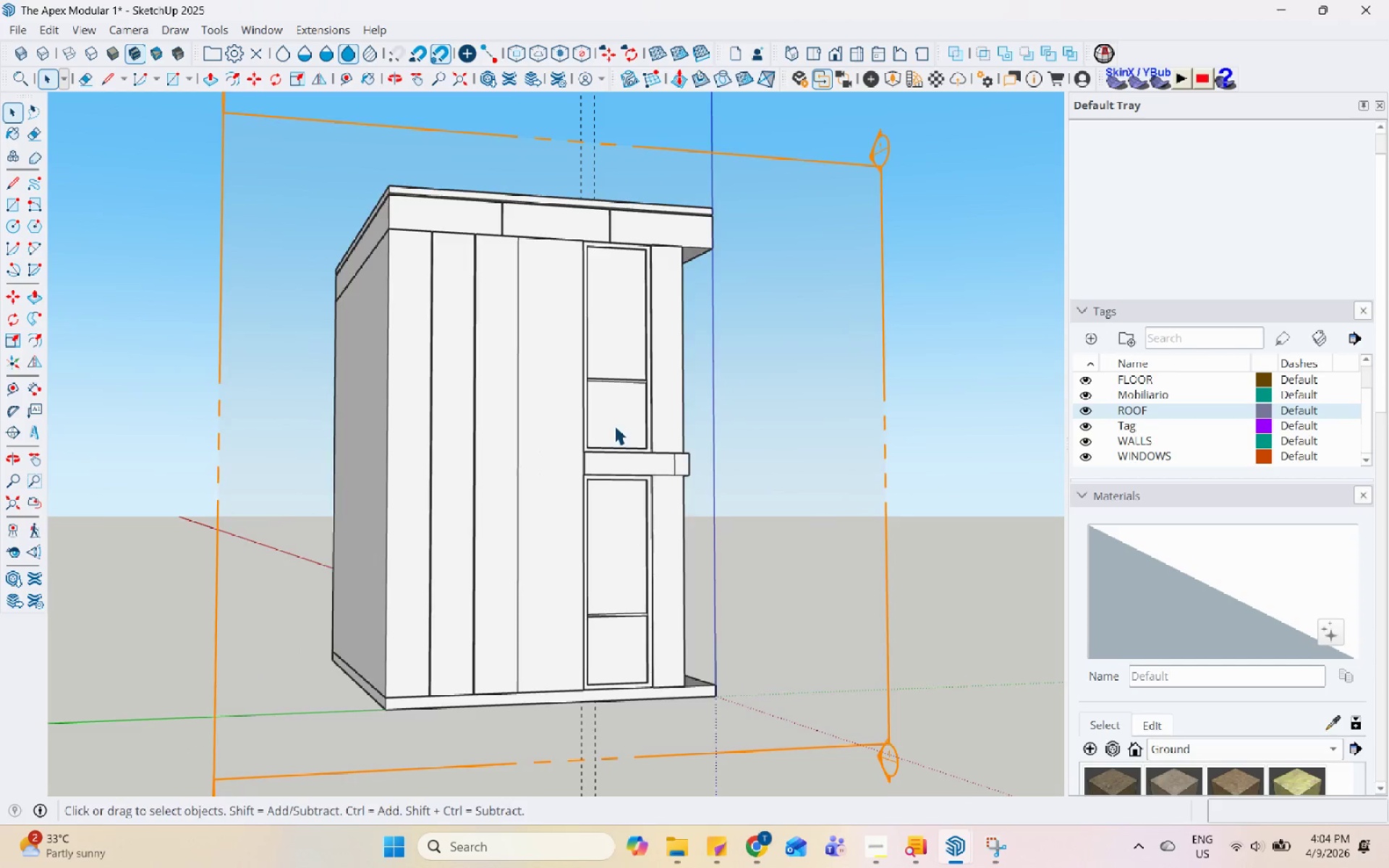 
scroll: coordinate [534, 281], scroll_direction: up, amount: 4.0
 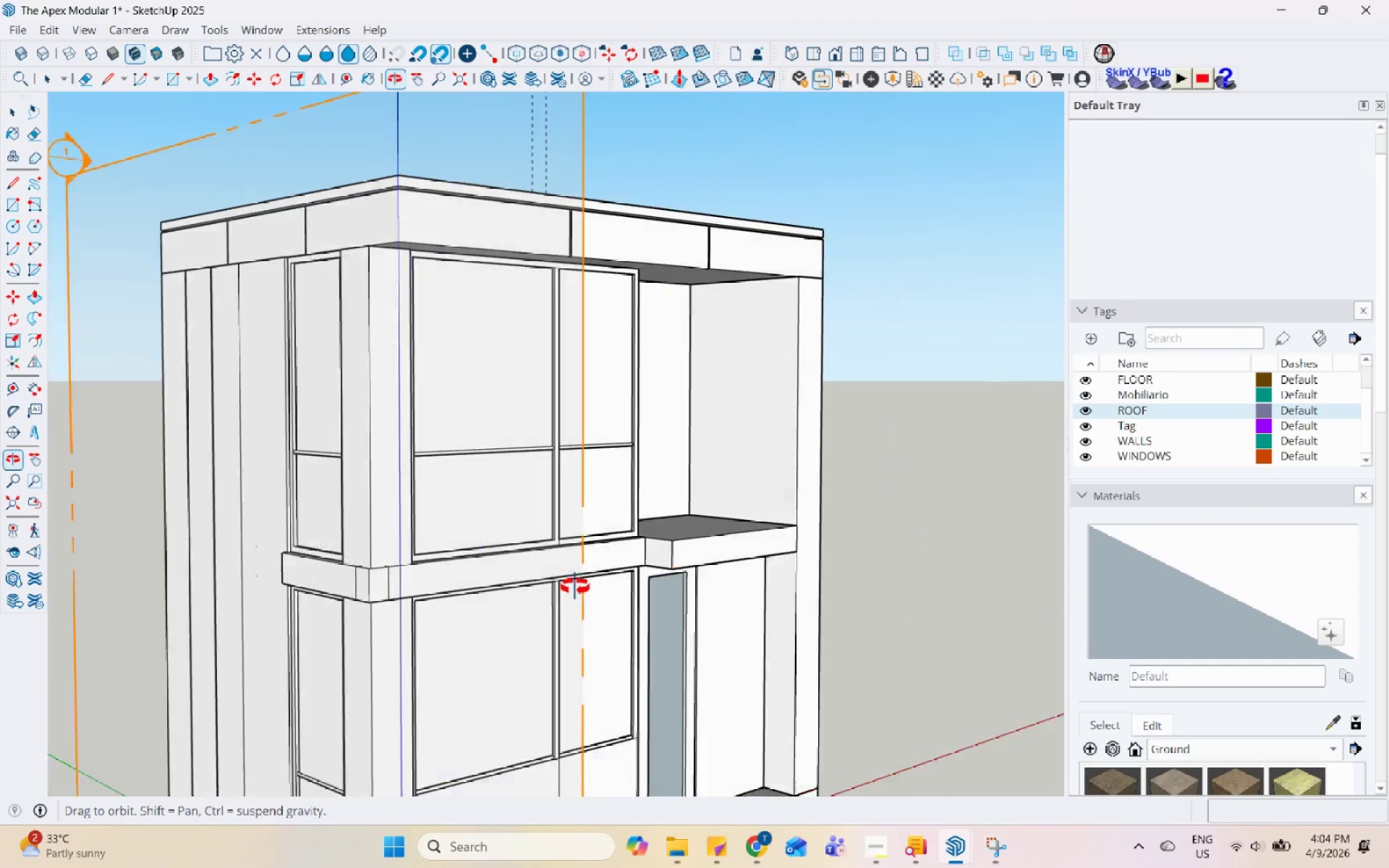 
scroll: coordinate [448, 375], scroll_direction: down, amount: 2.0
 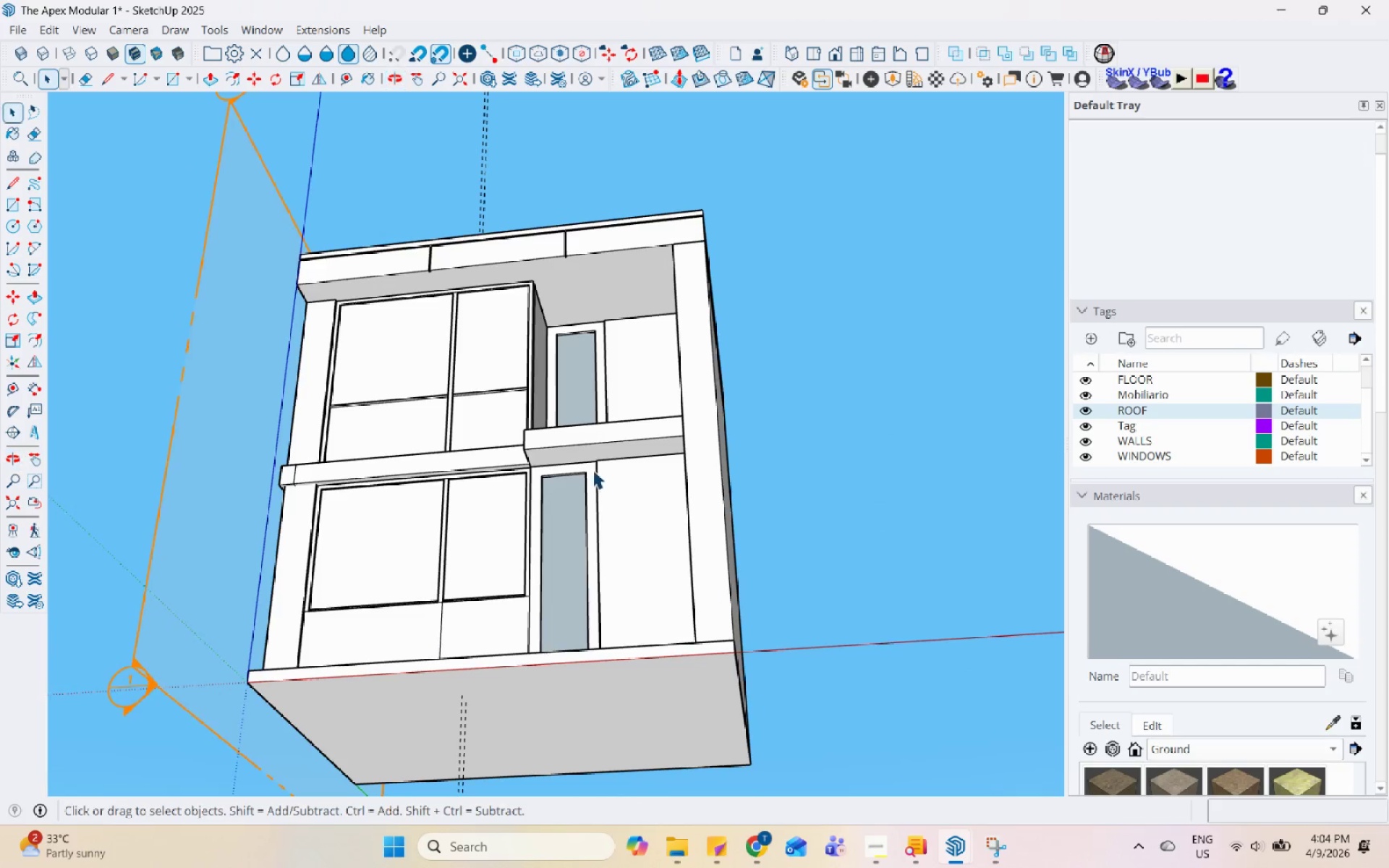 
scroll: coordinate [937, 244], scroll_direction: up, amount: 2.0
 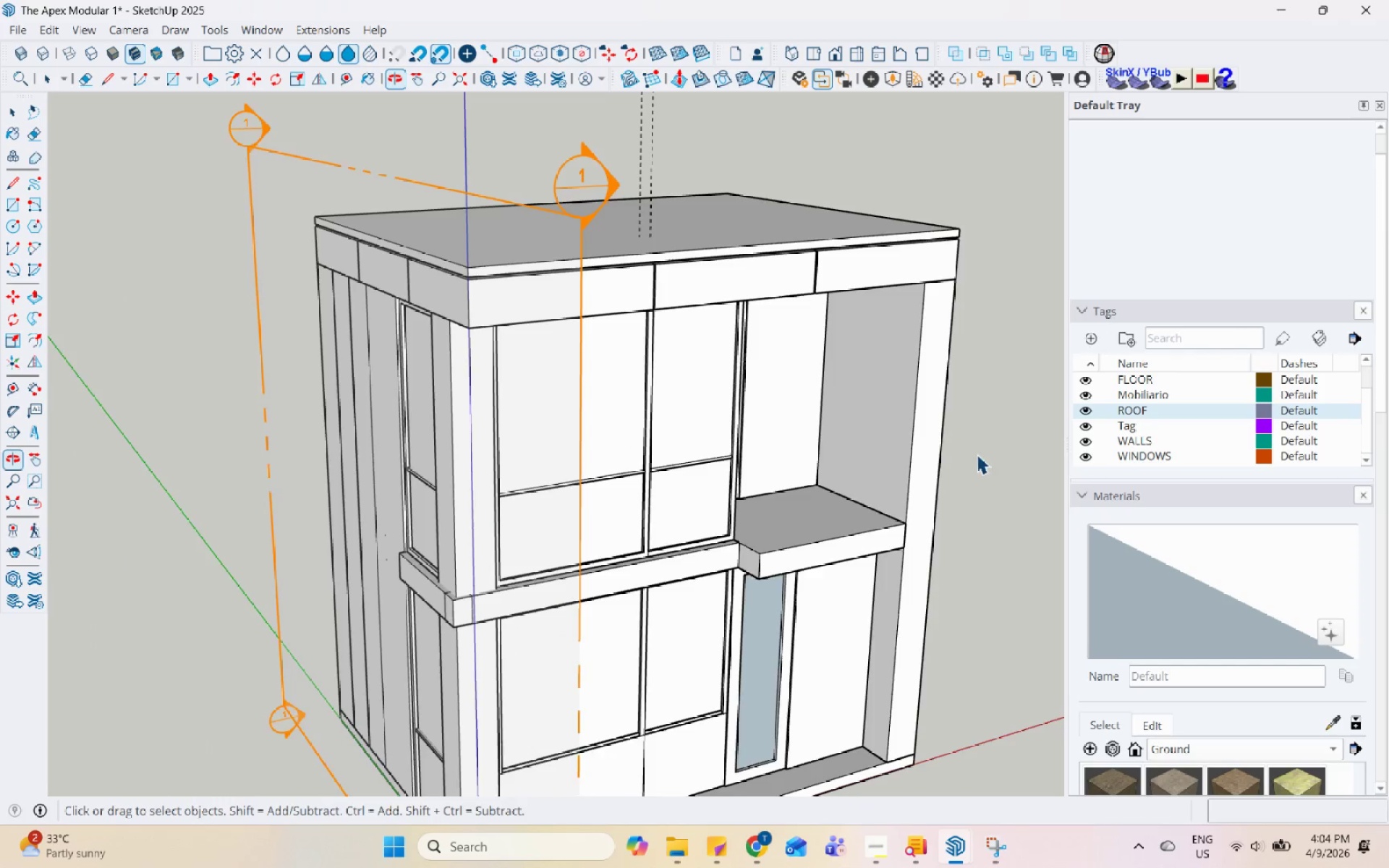 
scroll: coordinate [688, 116], scroll_direction: down, amount: 5.0
 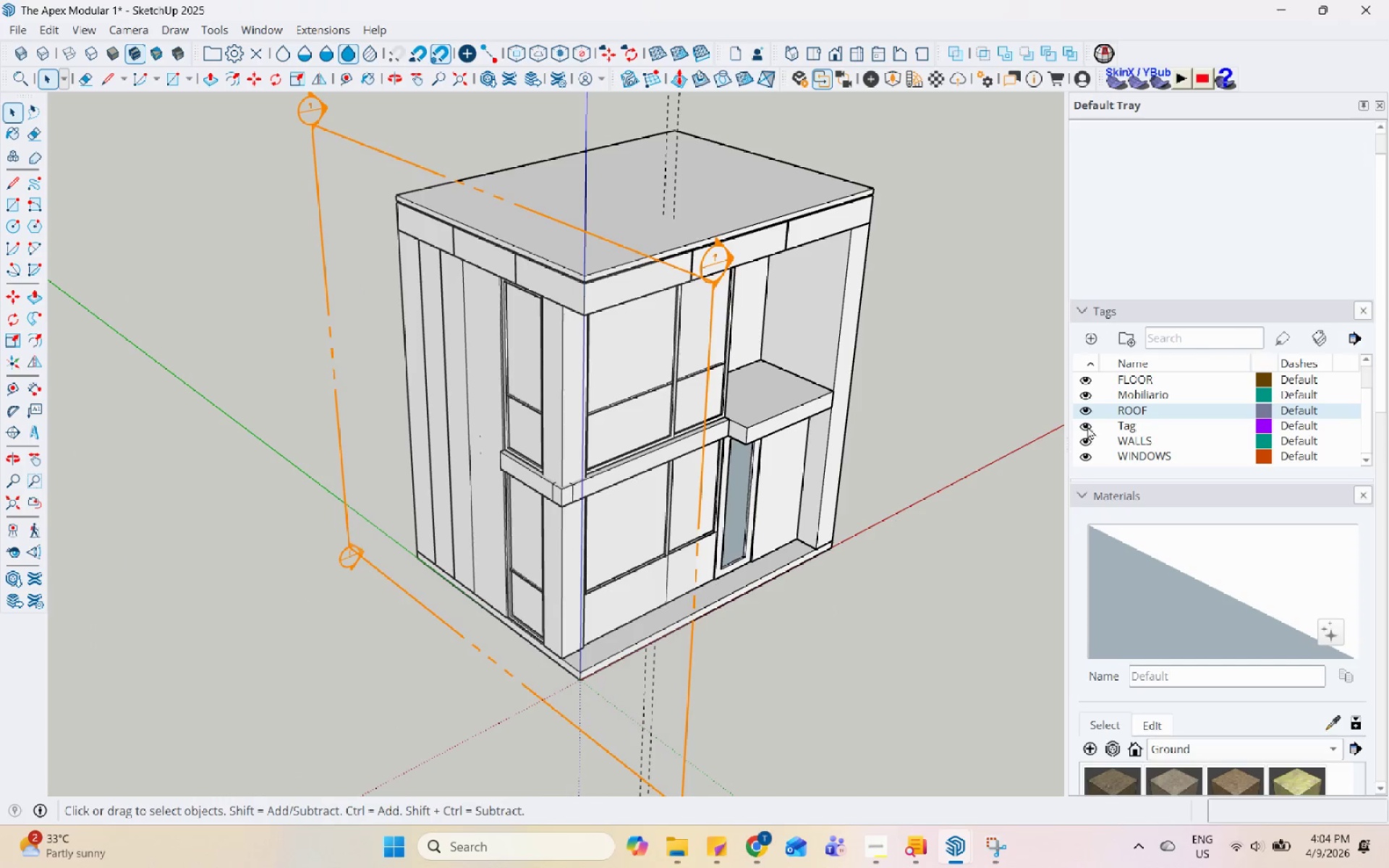 
left_click([1081, 406])
 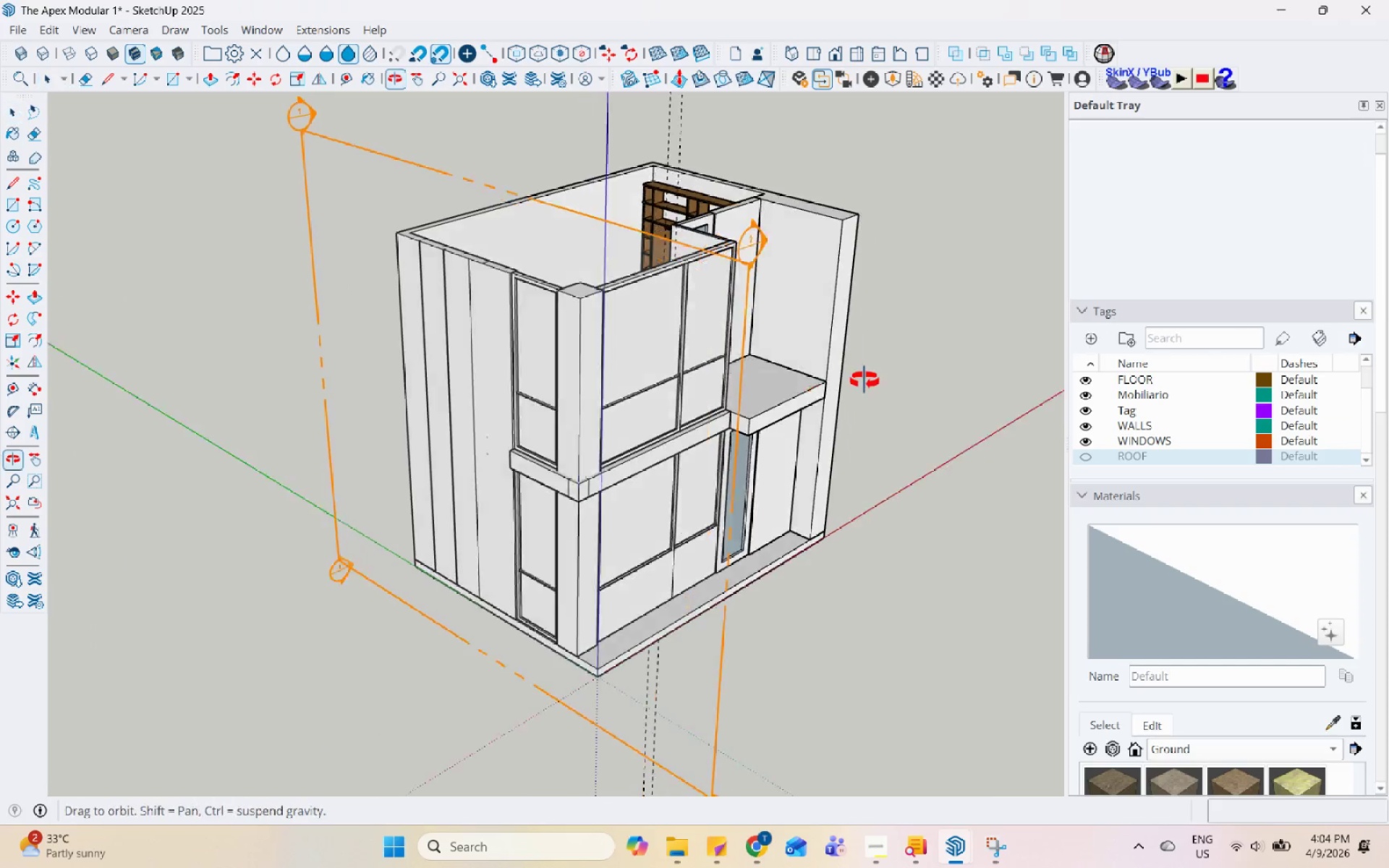 
scroll: coordinate [375, 361], scroll_direction: up, amount: 10.0
 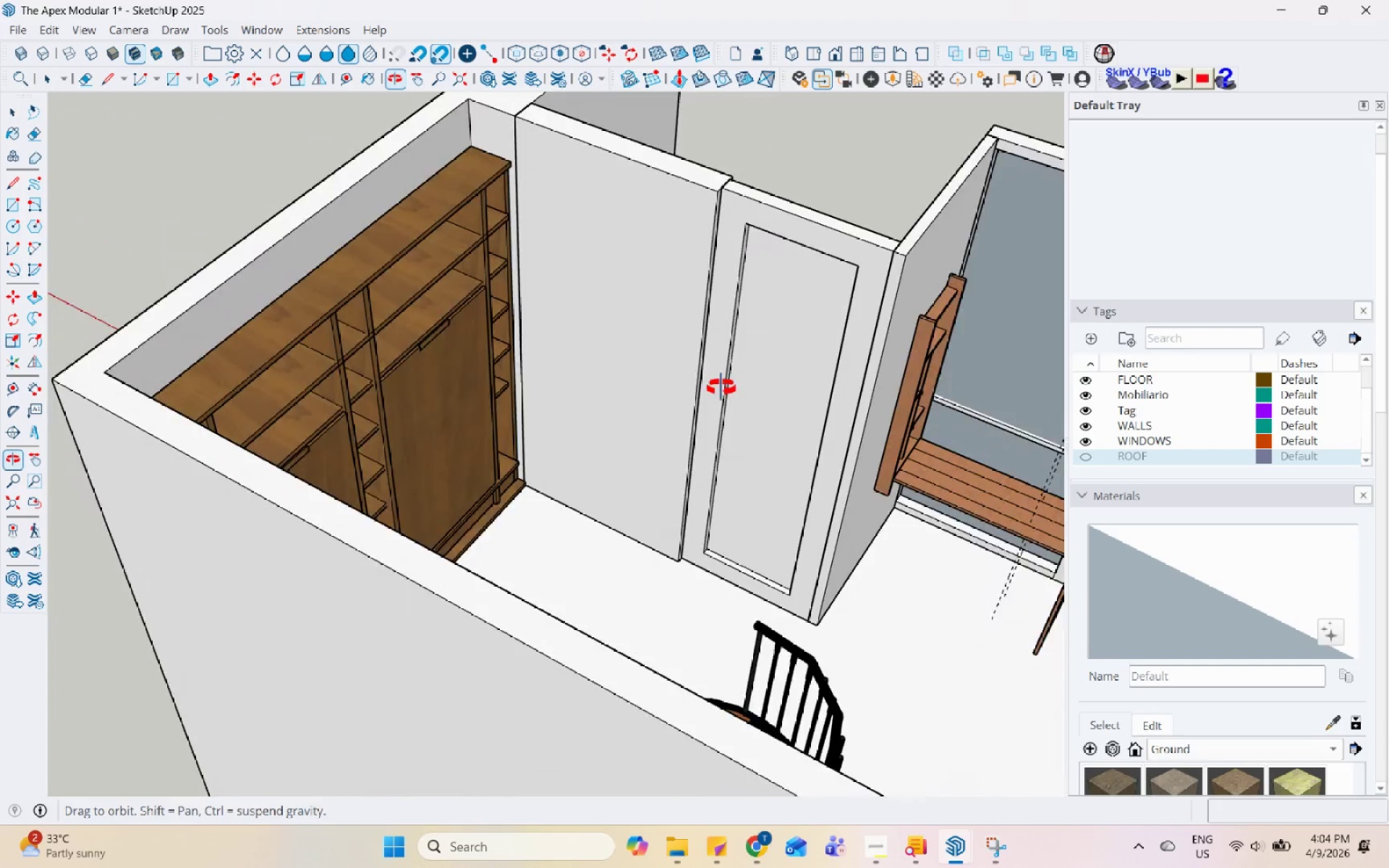 
triple_click([320, 315])
 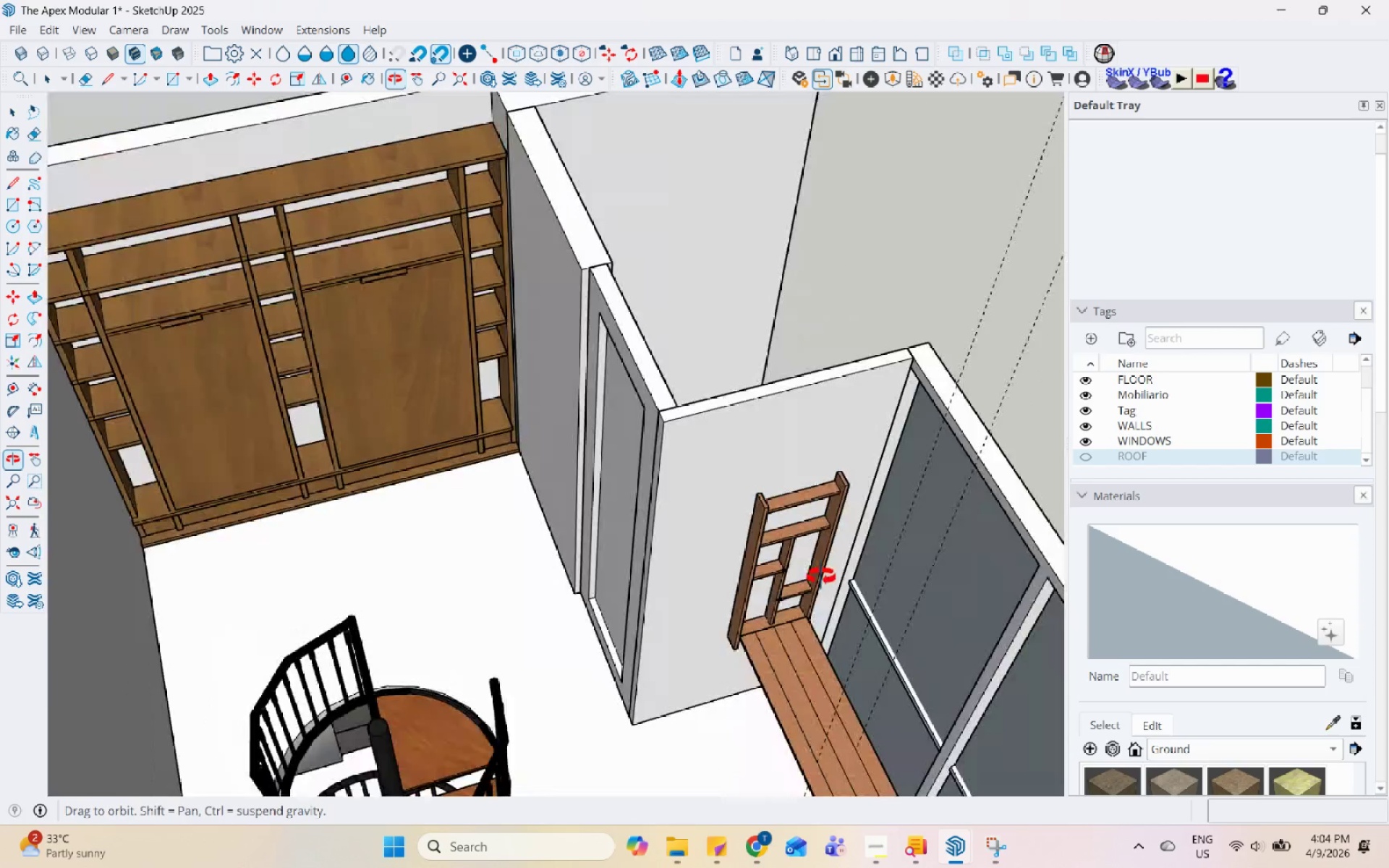 
scroll: coordinate [368, 312], scroll_direction: down, amount: 4.0
 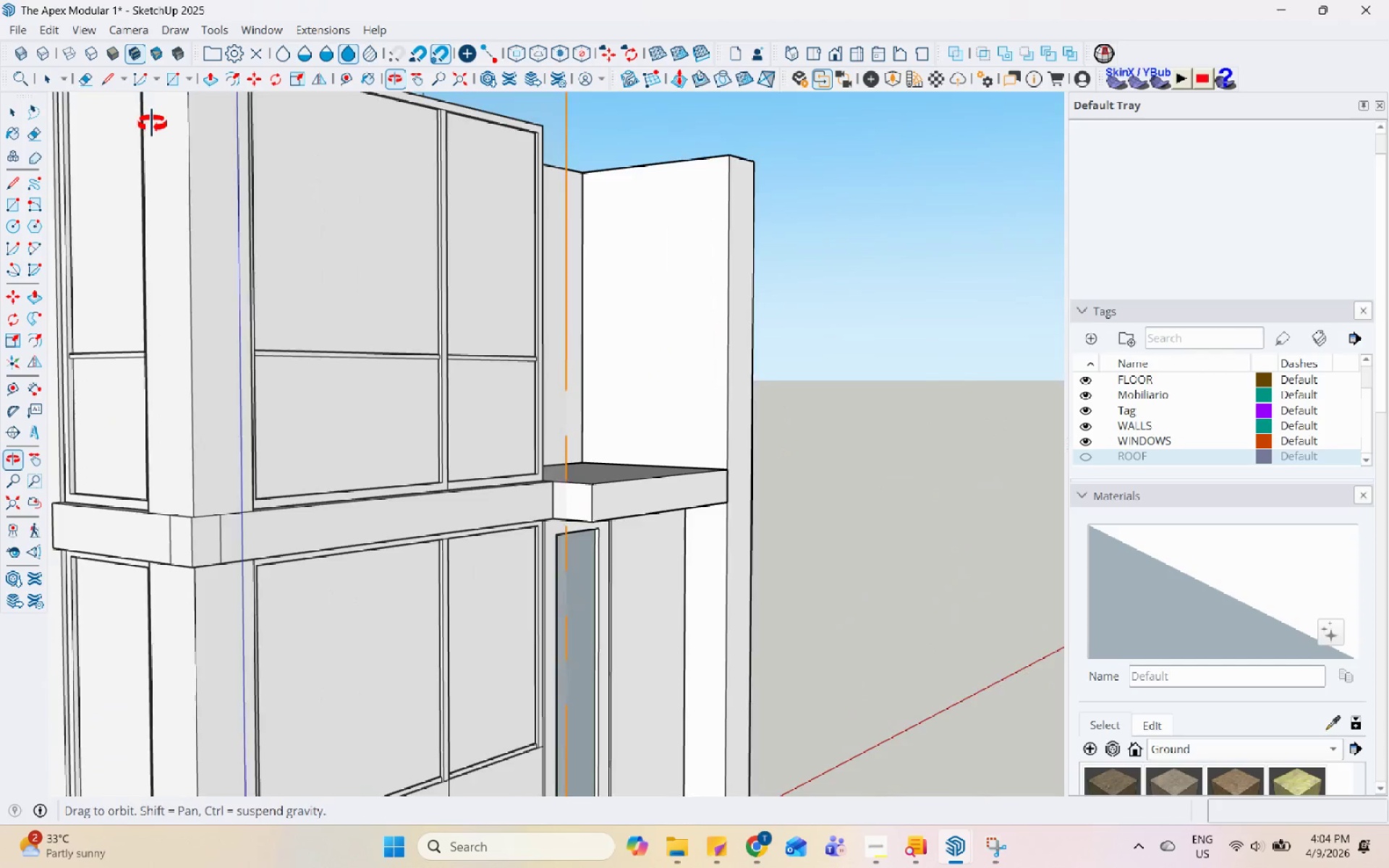 
middle_click([632, 495])
 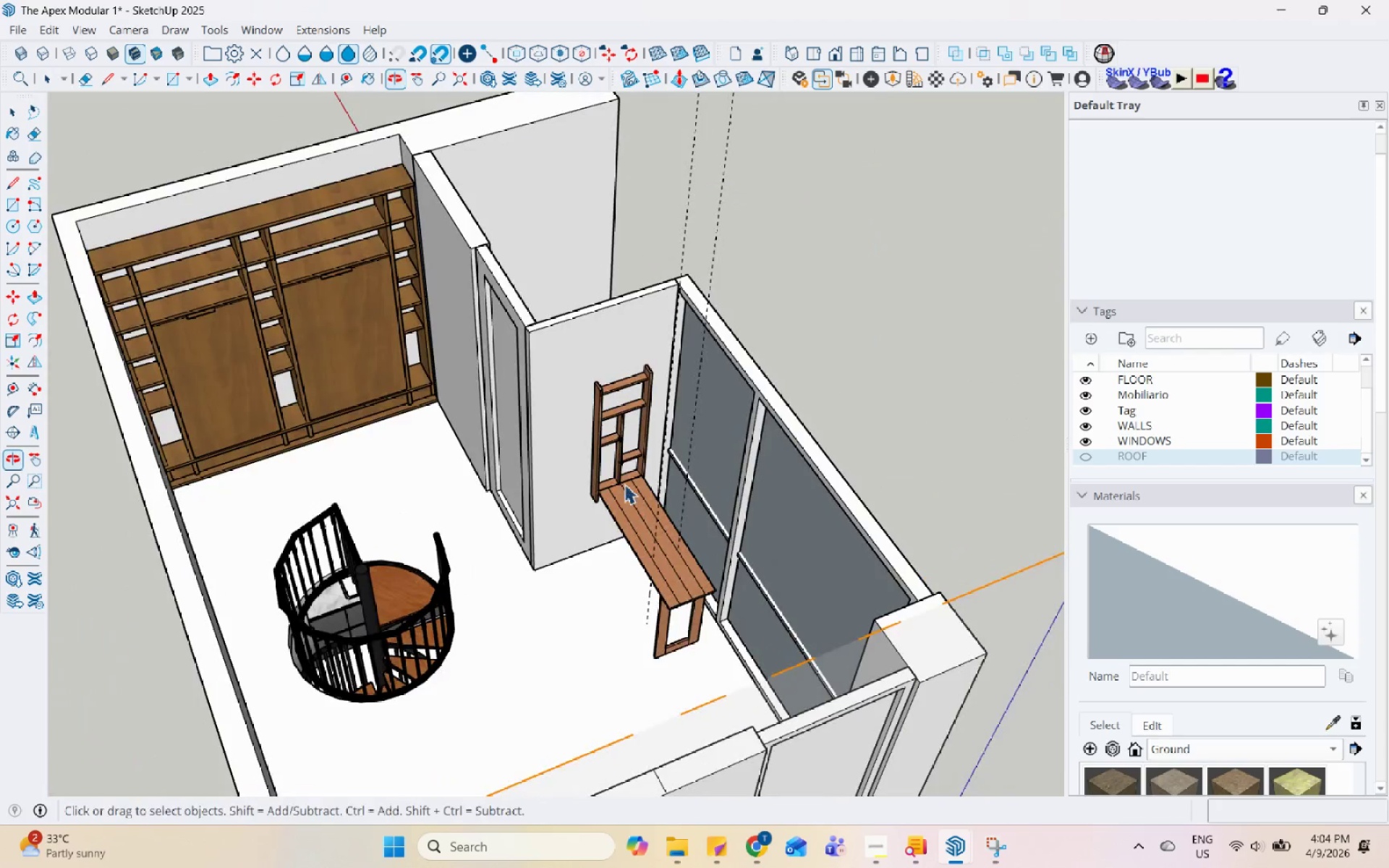 
scroll: coordinate [793, 492], scroll_direction: up, amount: 19.0
 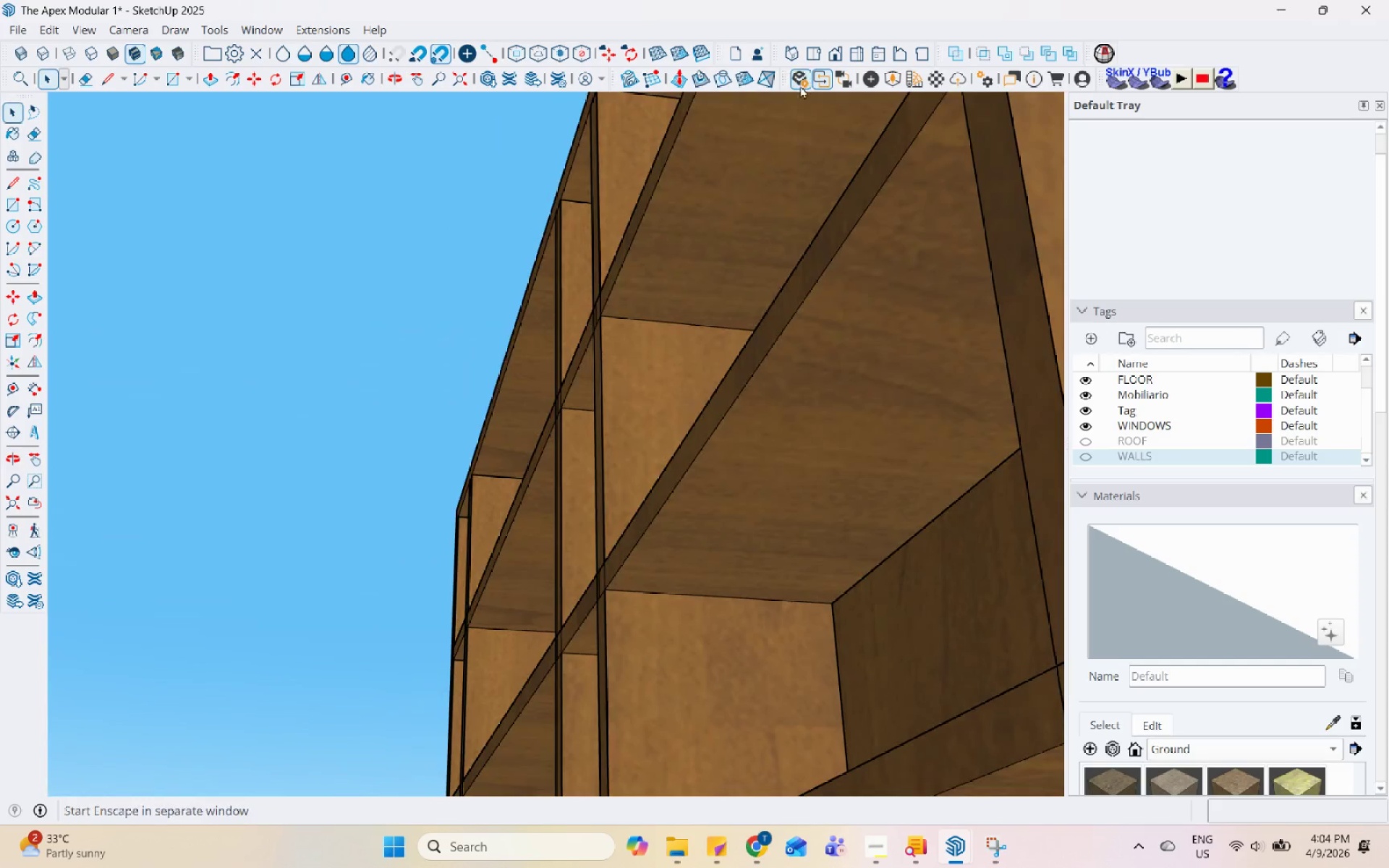 
left_click([789, 426])
 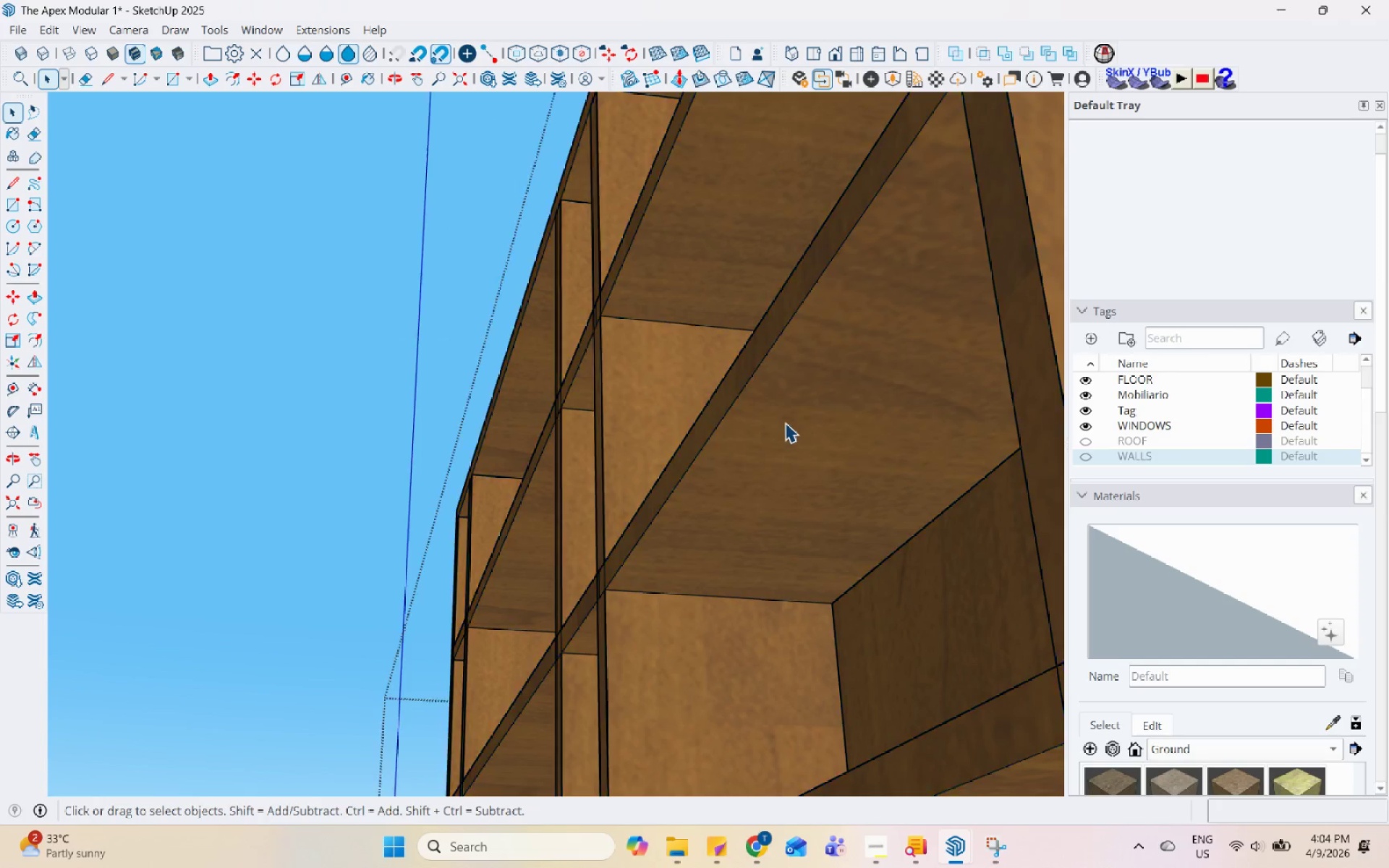 
left_click_drag(start_coordinate=[764, 411], to_coordinate=[760, 411])
 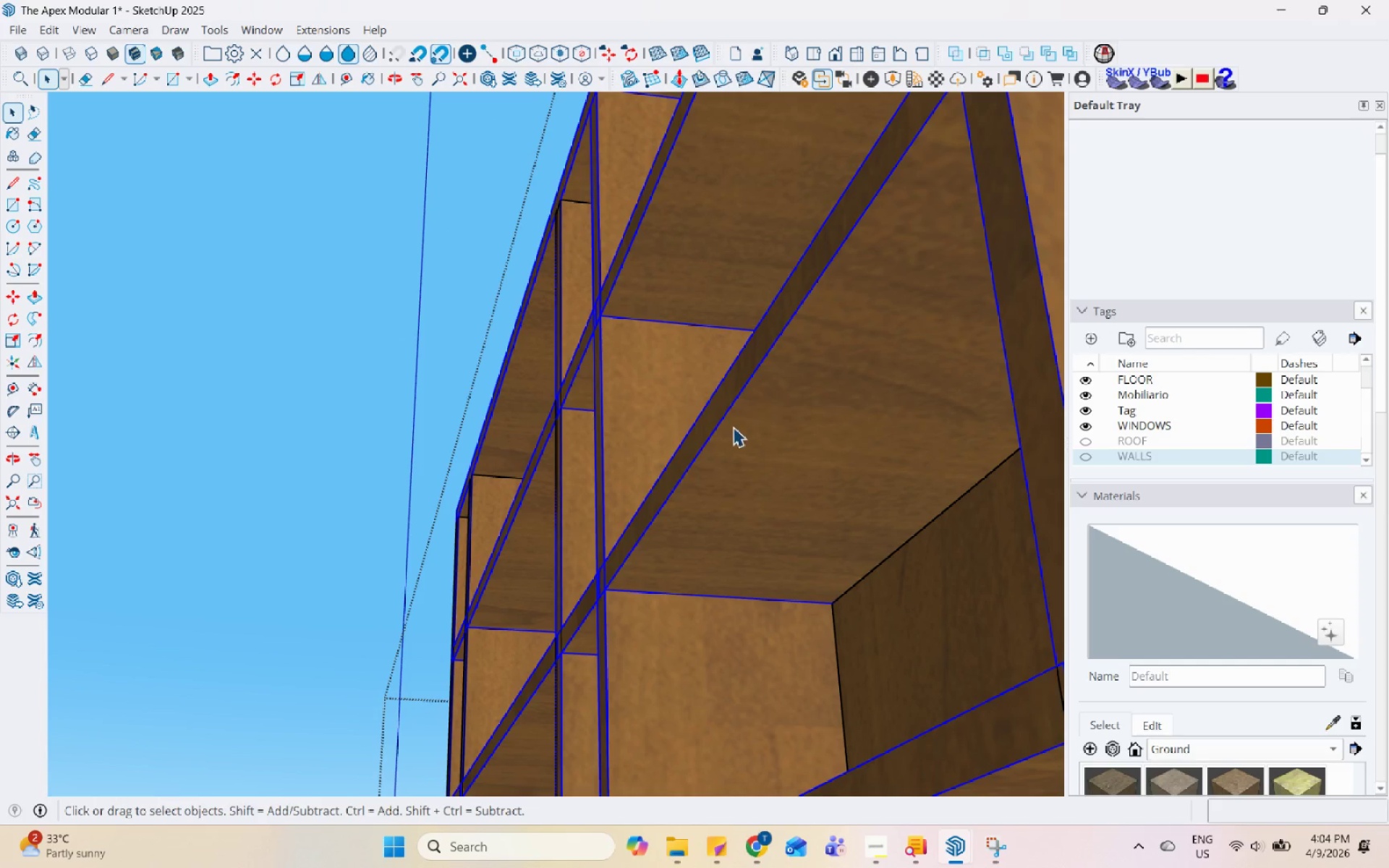 
triple_click([733, 427])
 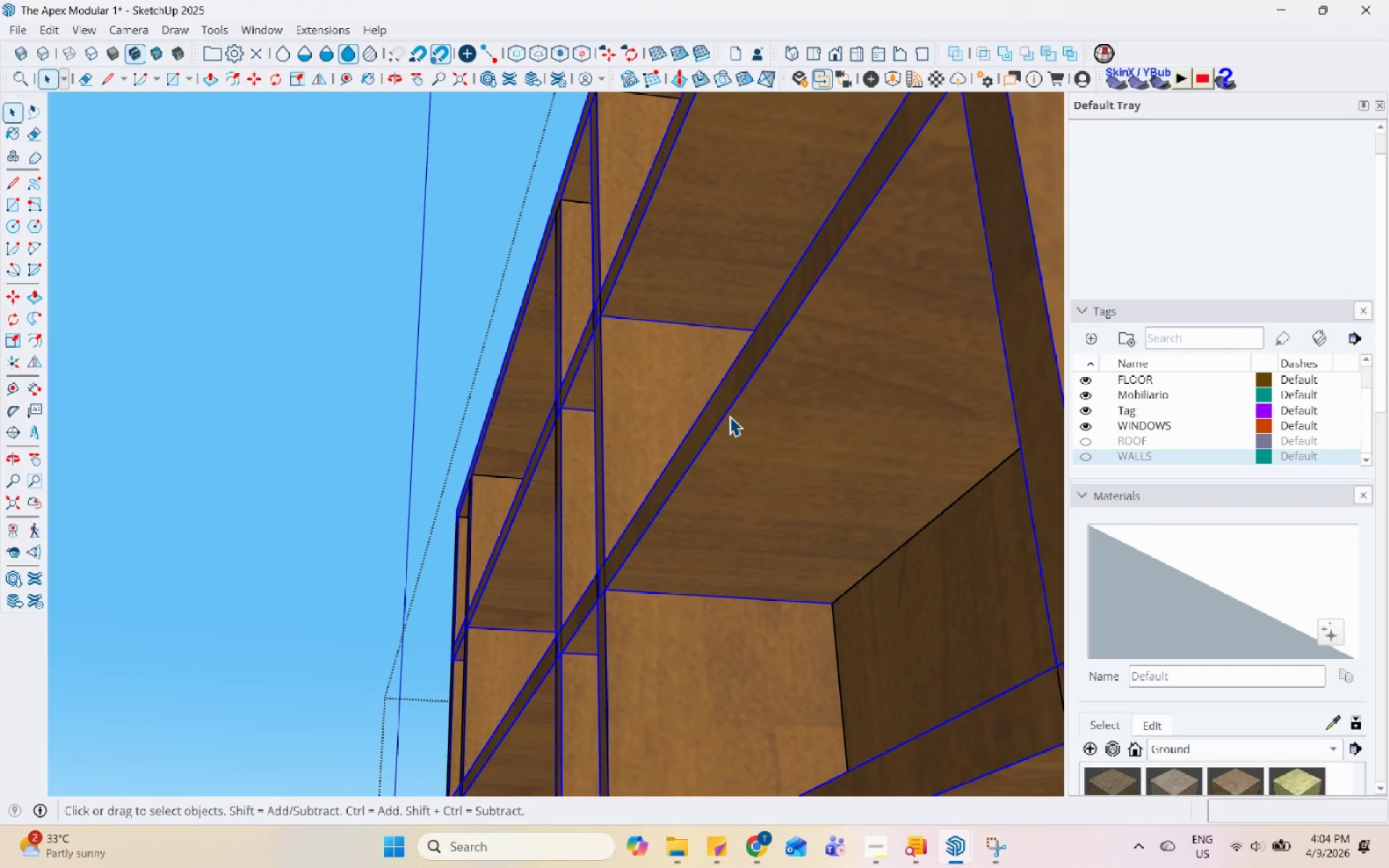 
scroll: coordinate [767, 502], scroll_direction: down, amount: 6.0
 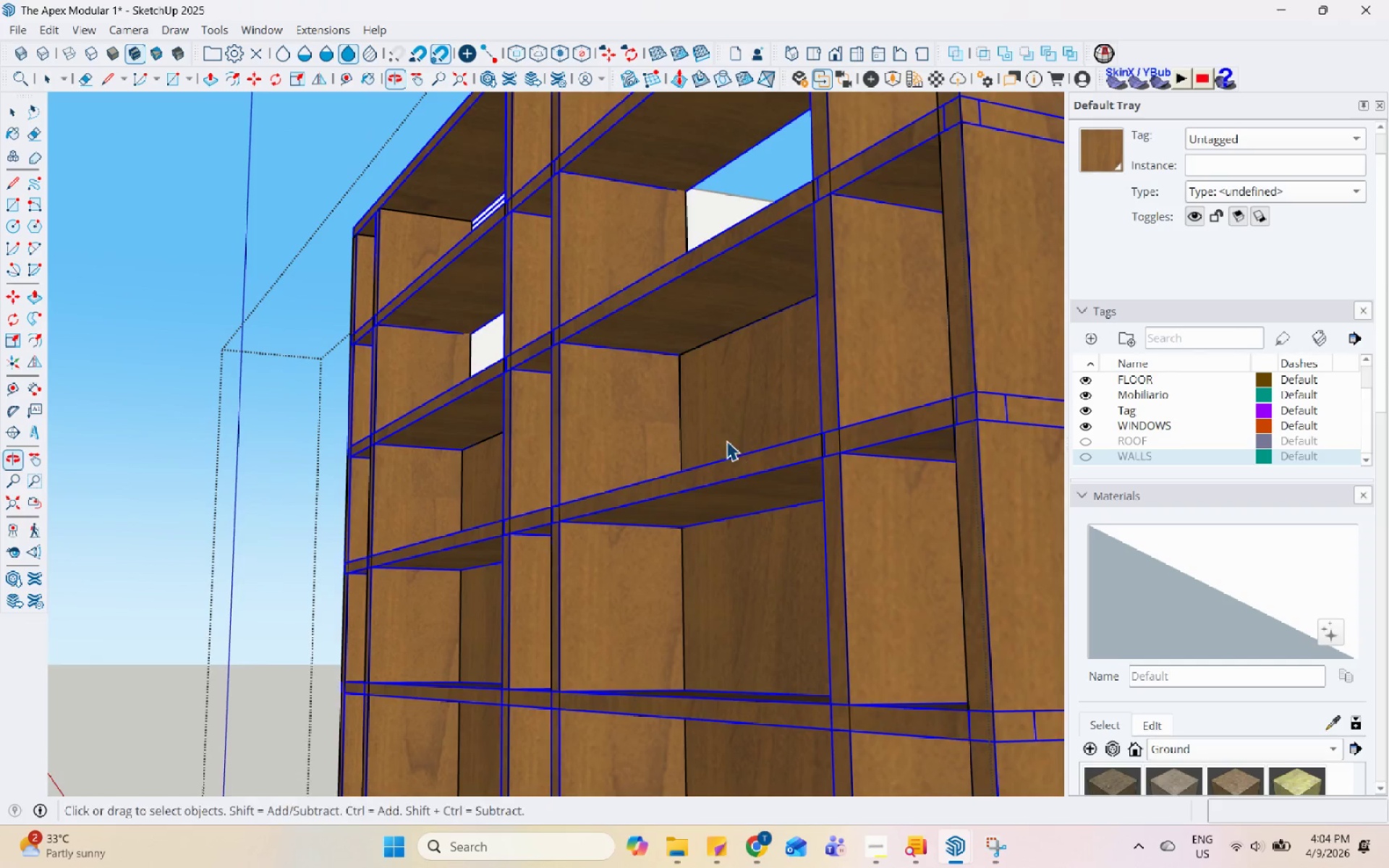 
double_click([687, 251])
 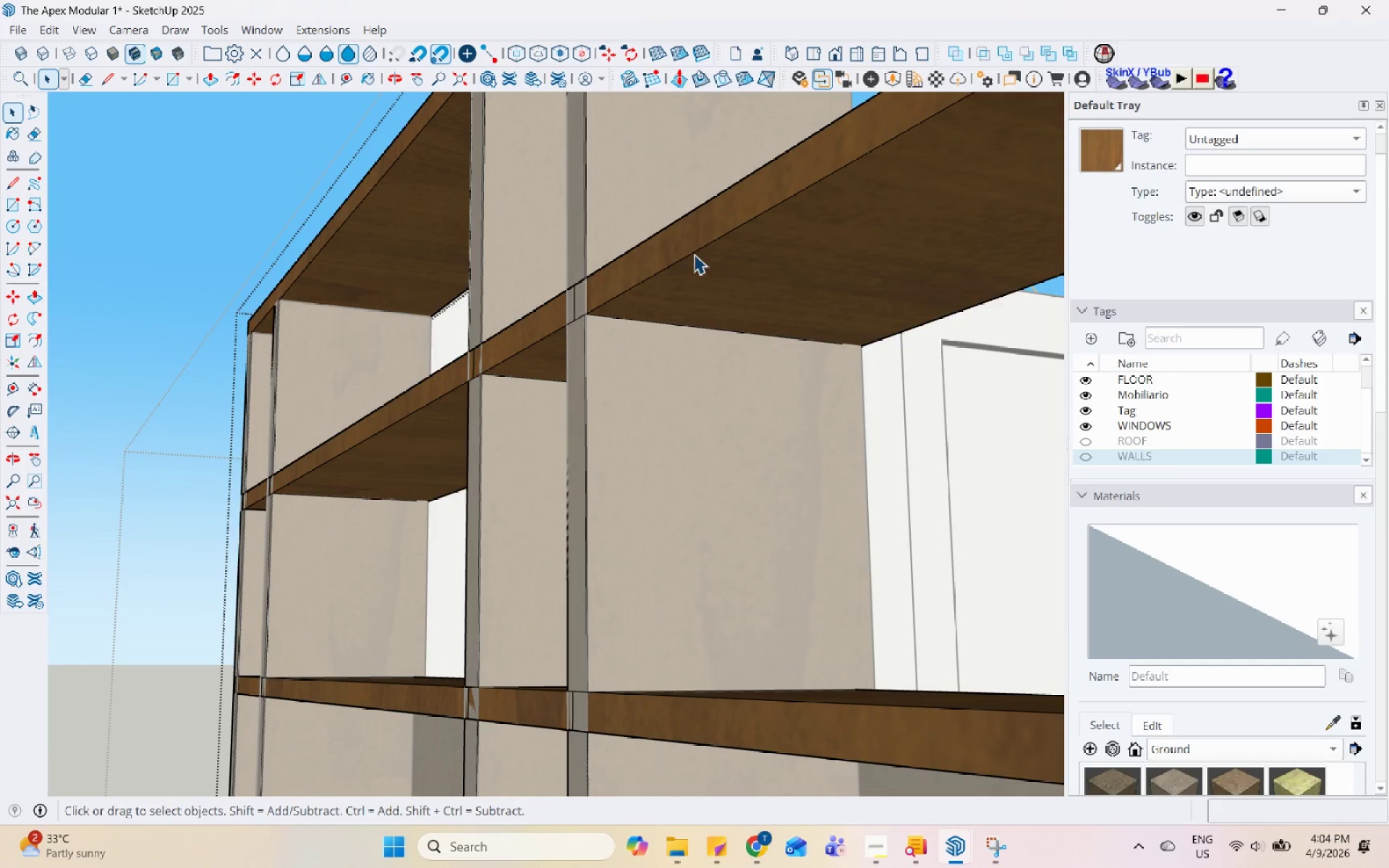 
scroll: coordinate [671, 223], scroll_direction: up, amount: 6.0
 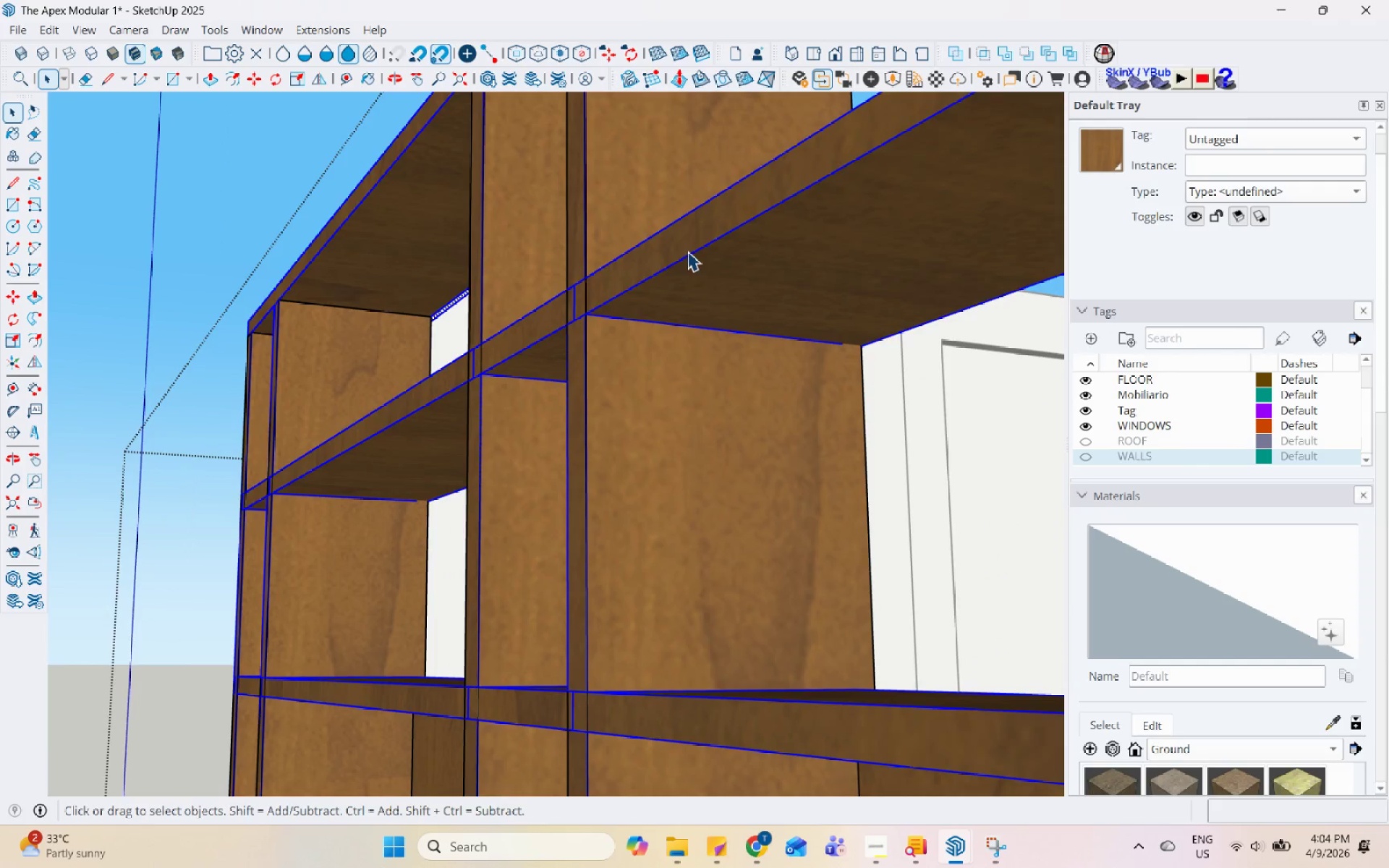 
triple_click([697, 254])
 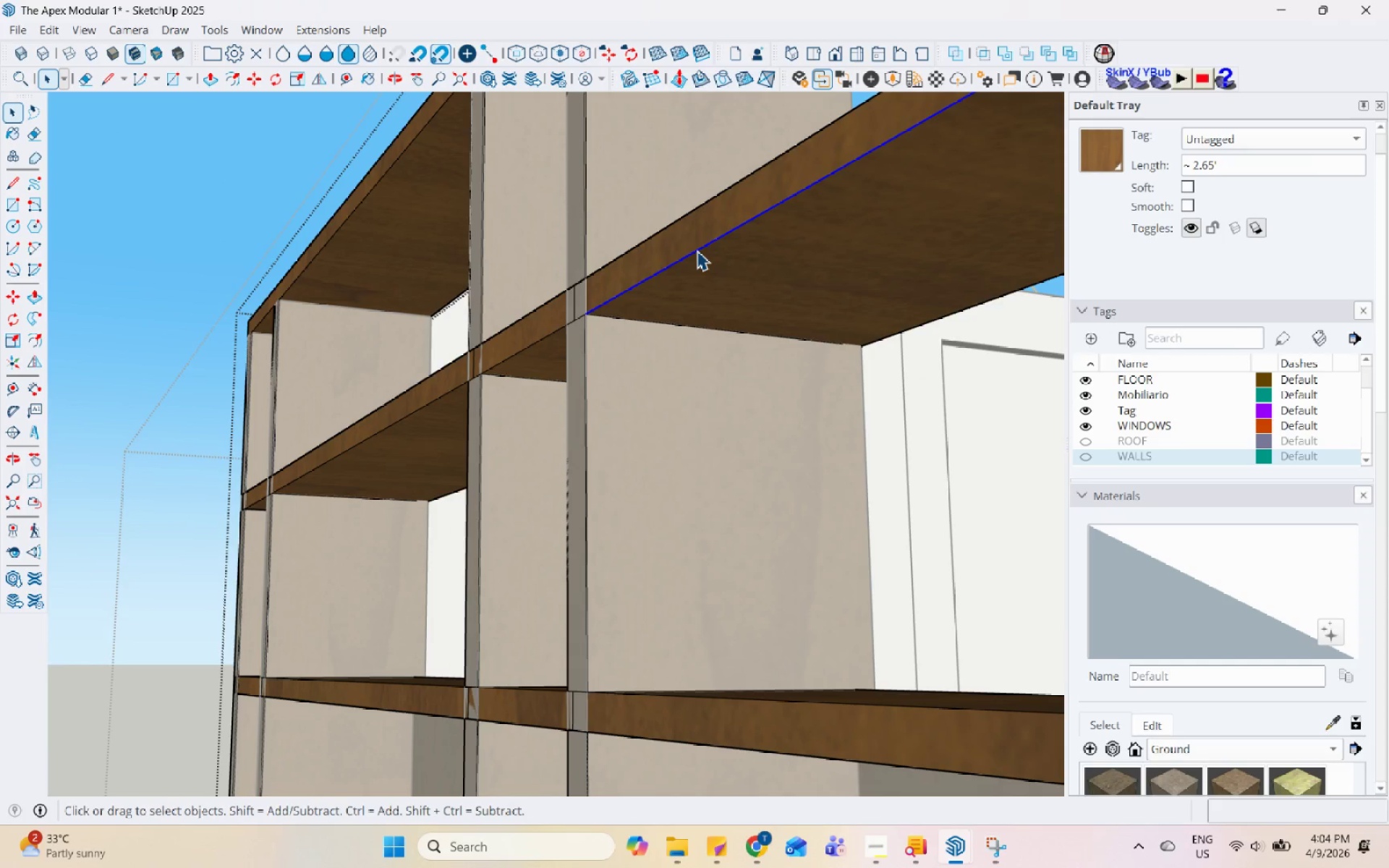 
scroll: coordinate [697, 250], scroll_direction: down, amount: 4.0
 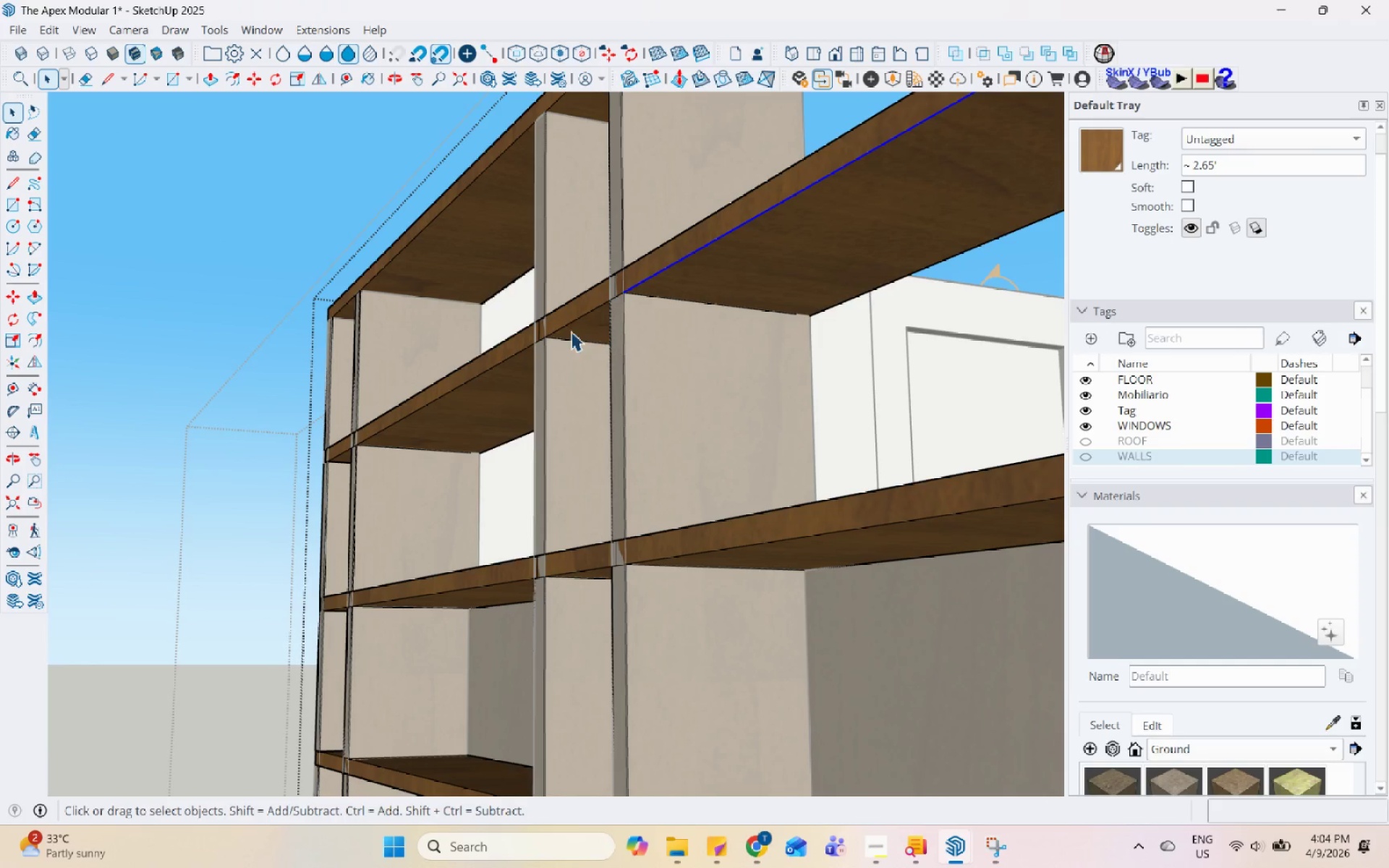 
left_click([582, 317])
 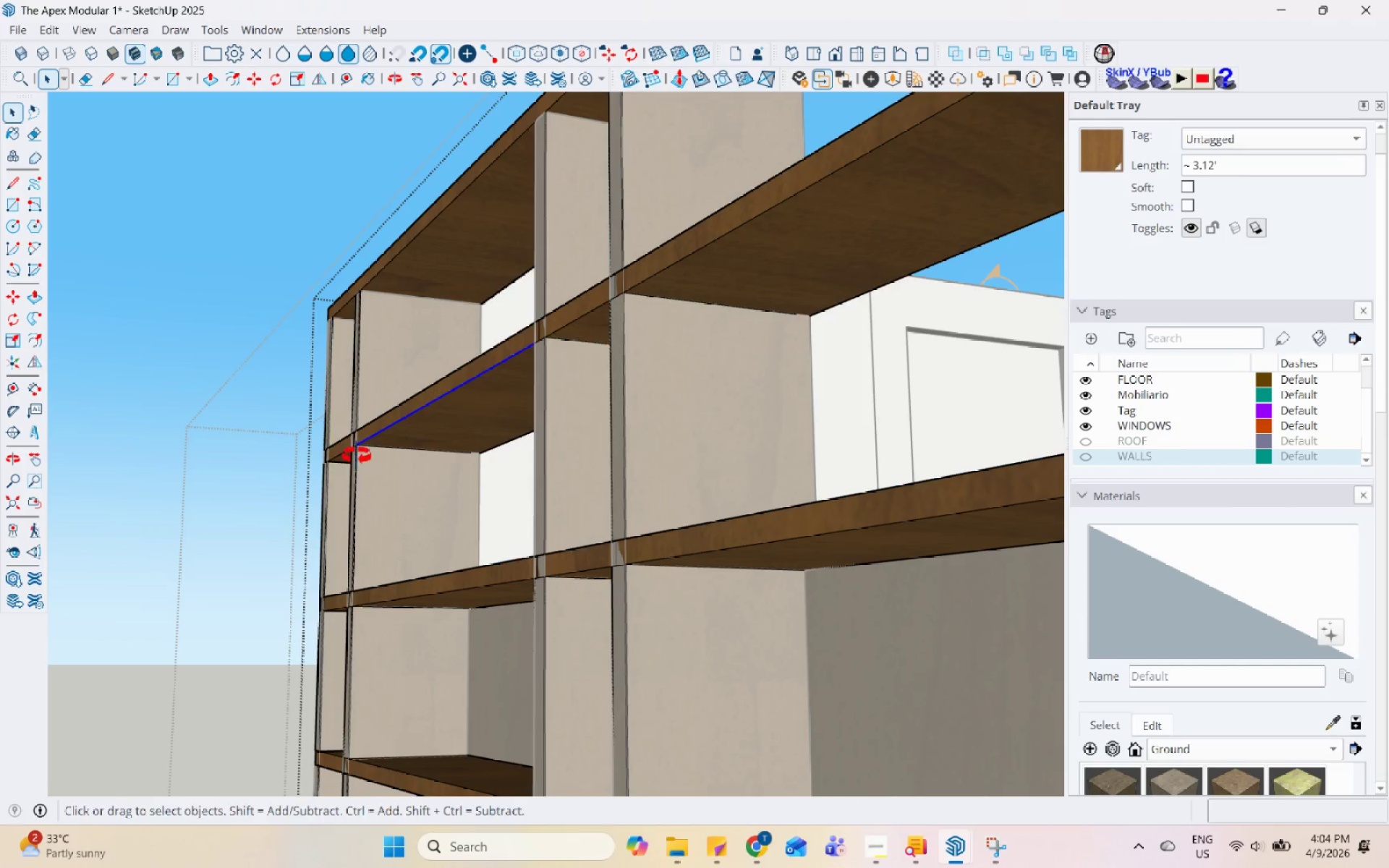 
scroll: coordinate [497, 382], scroll_direction: down, amount: 1.0
 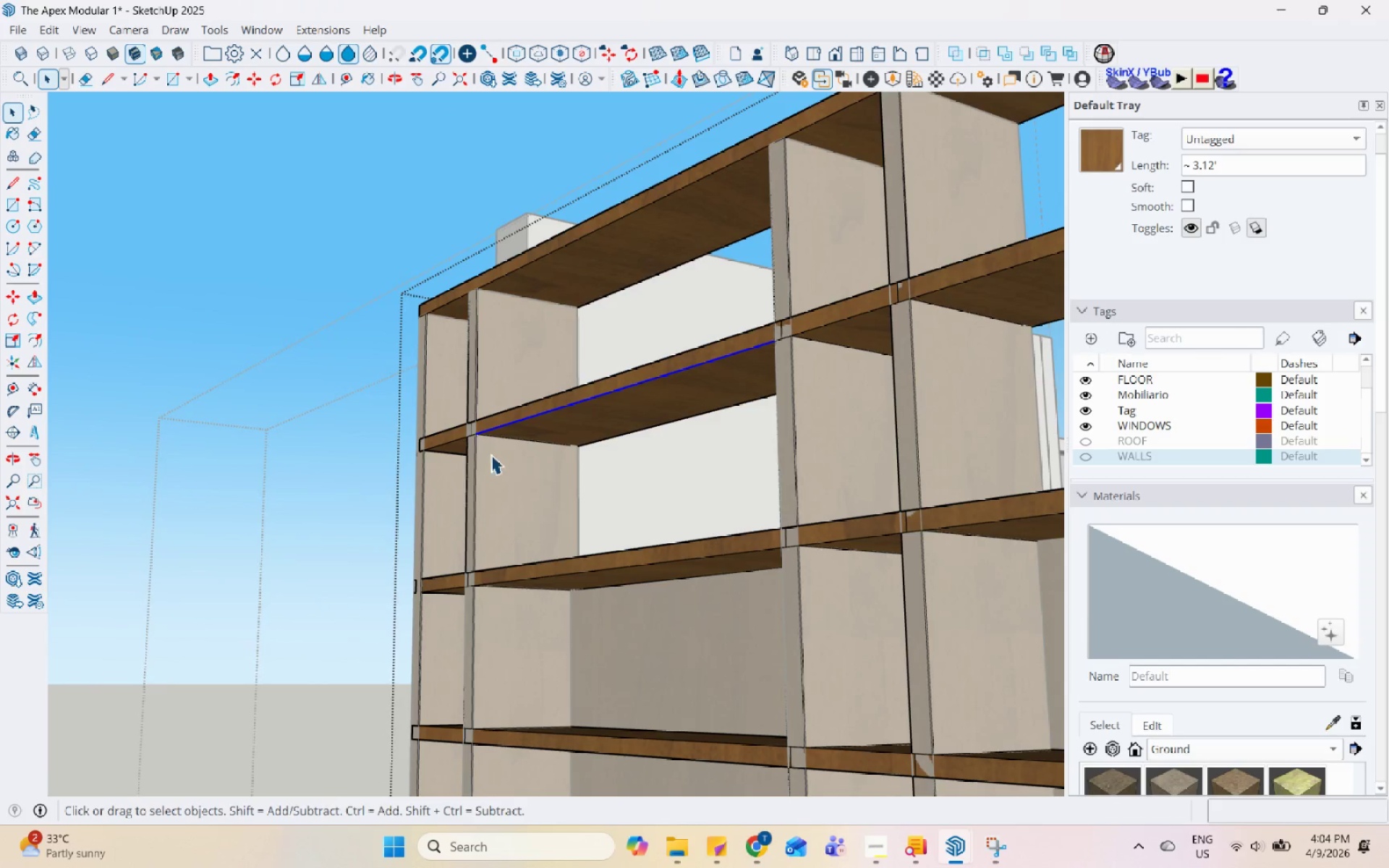 
key(Escape)
 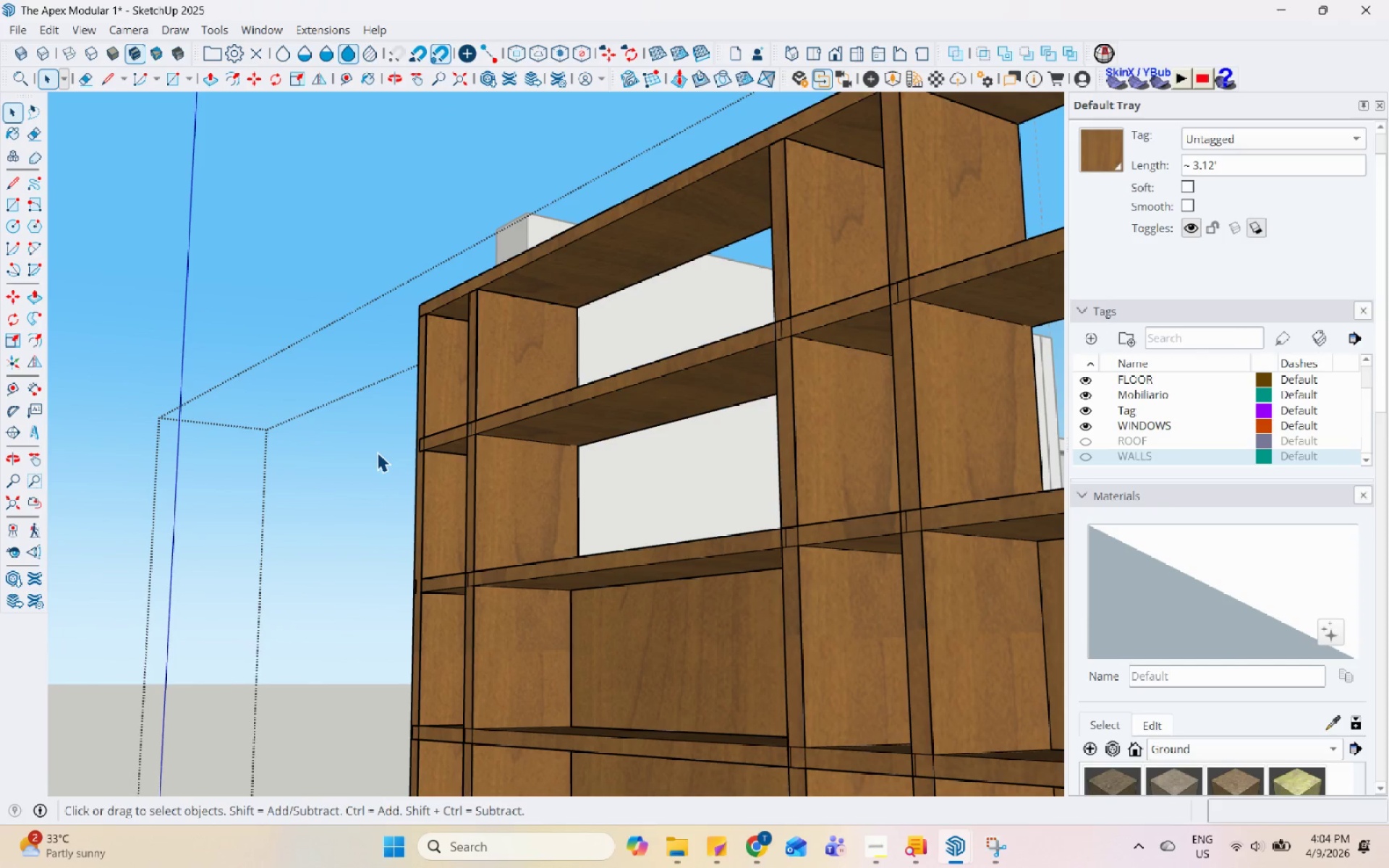 
scroll: coordinate [377, 452], scroll_direction: down, amount: 2.0
 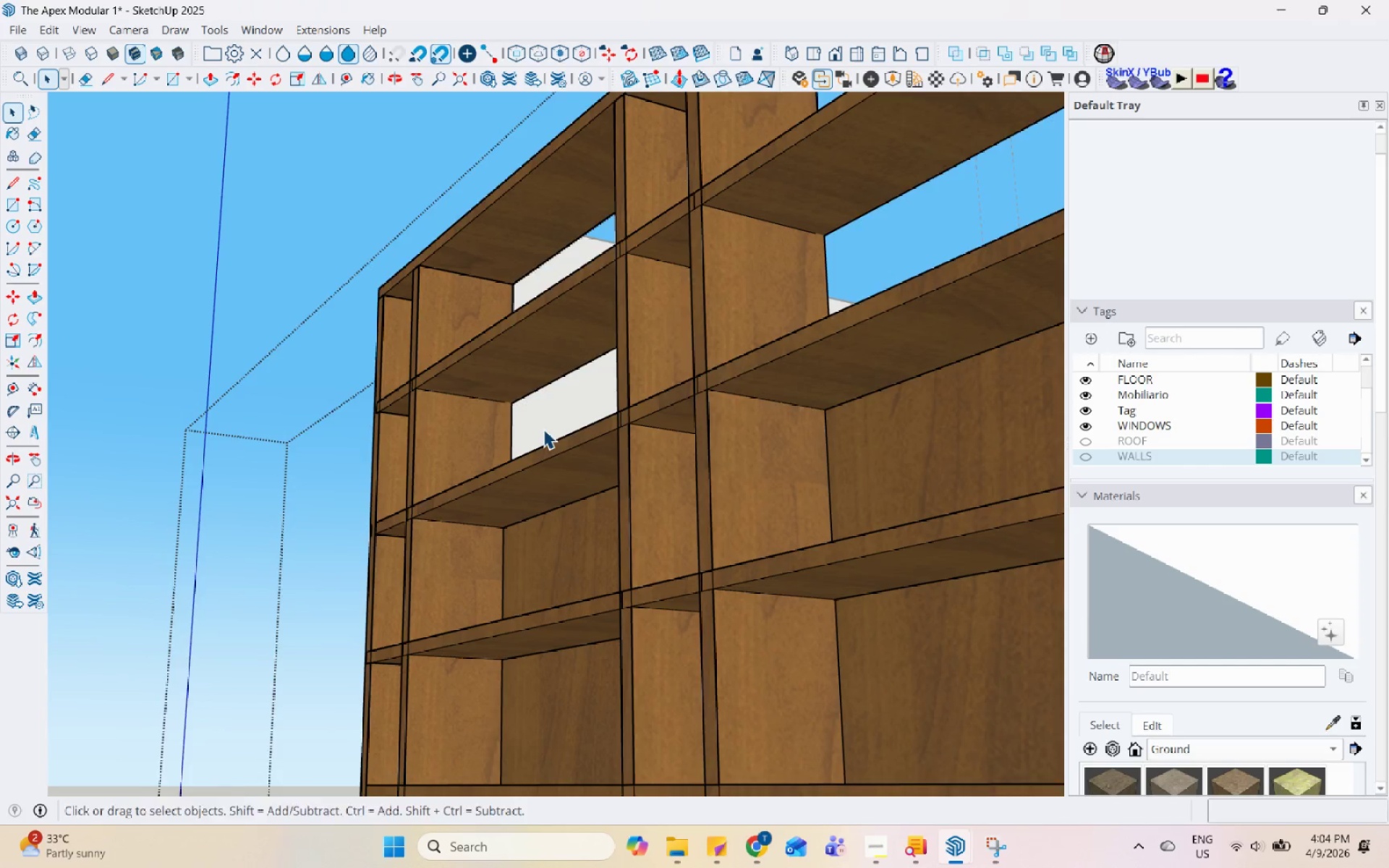 
left_click([480, 393])
 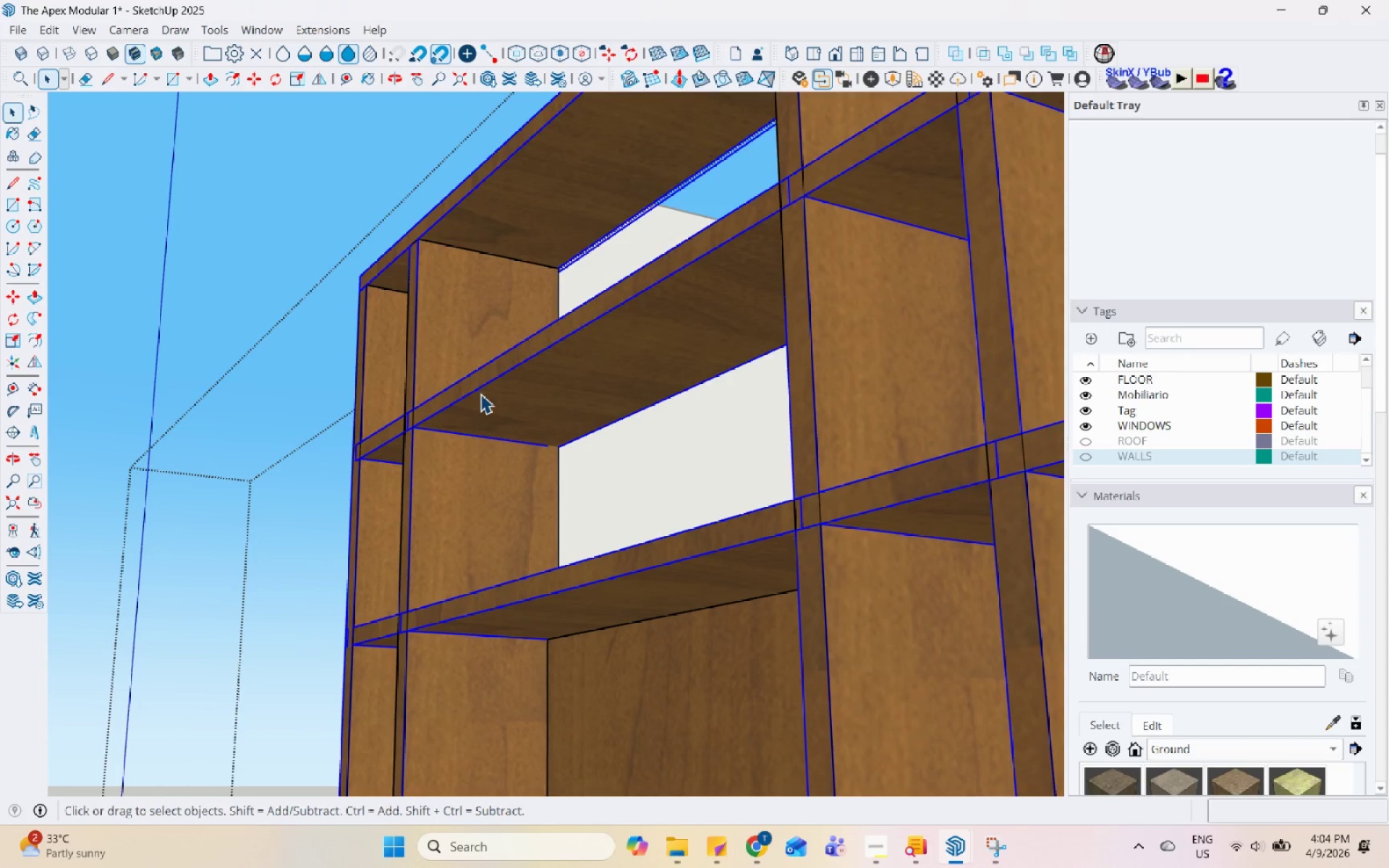 
scroll: coordinate [459, 367], scroll_direction: up, amount: 3.0
 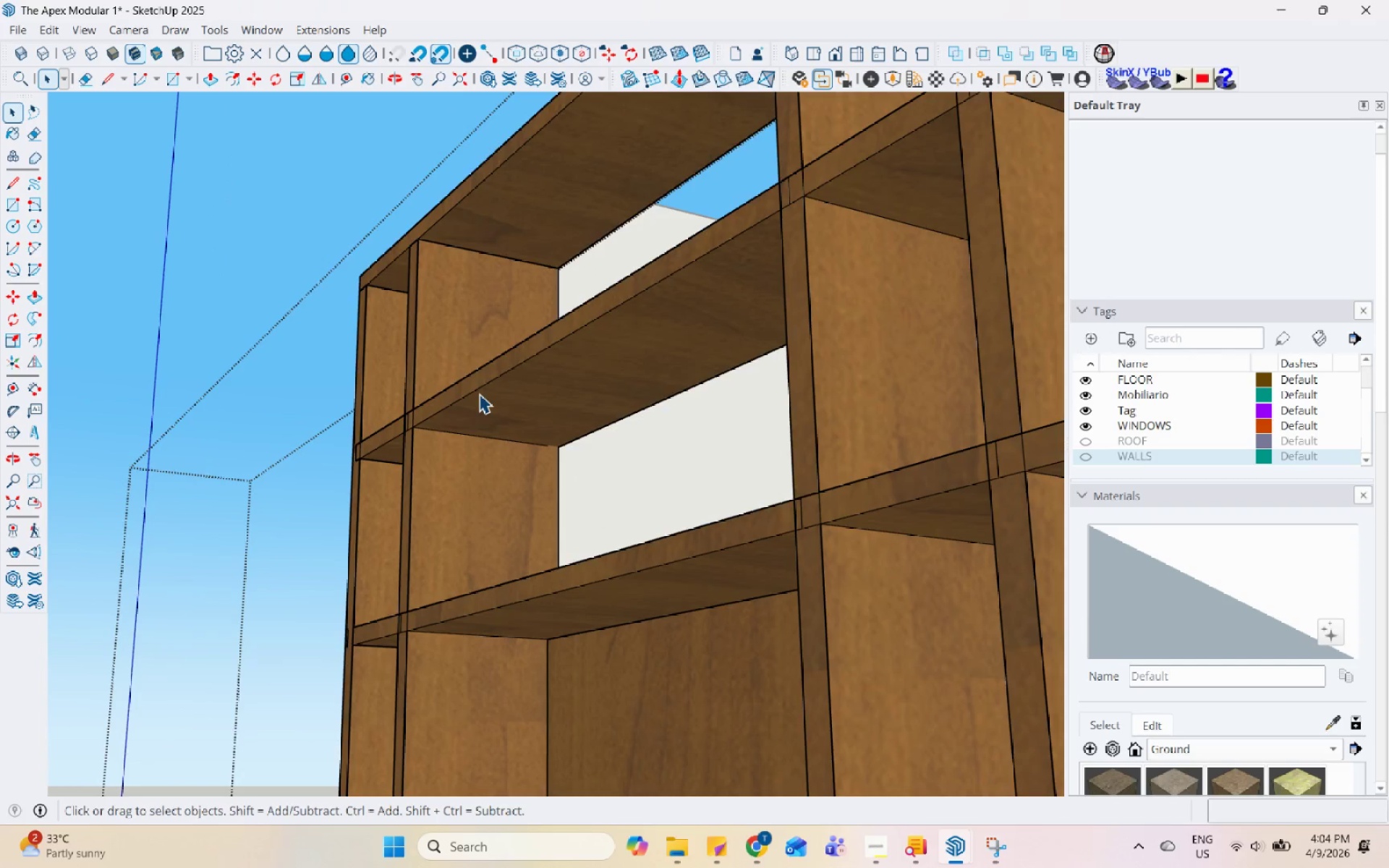 
double_click([480, 393])
 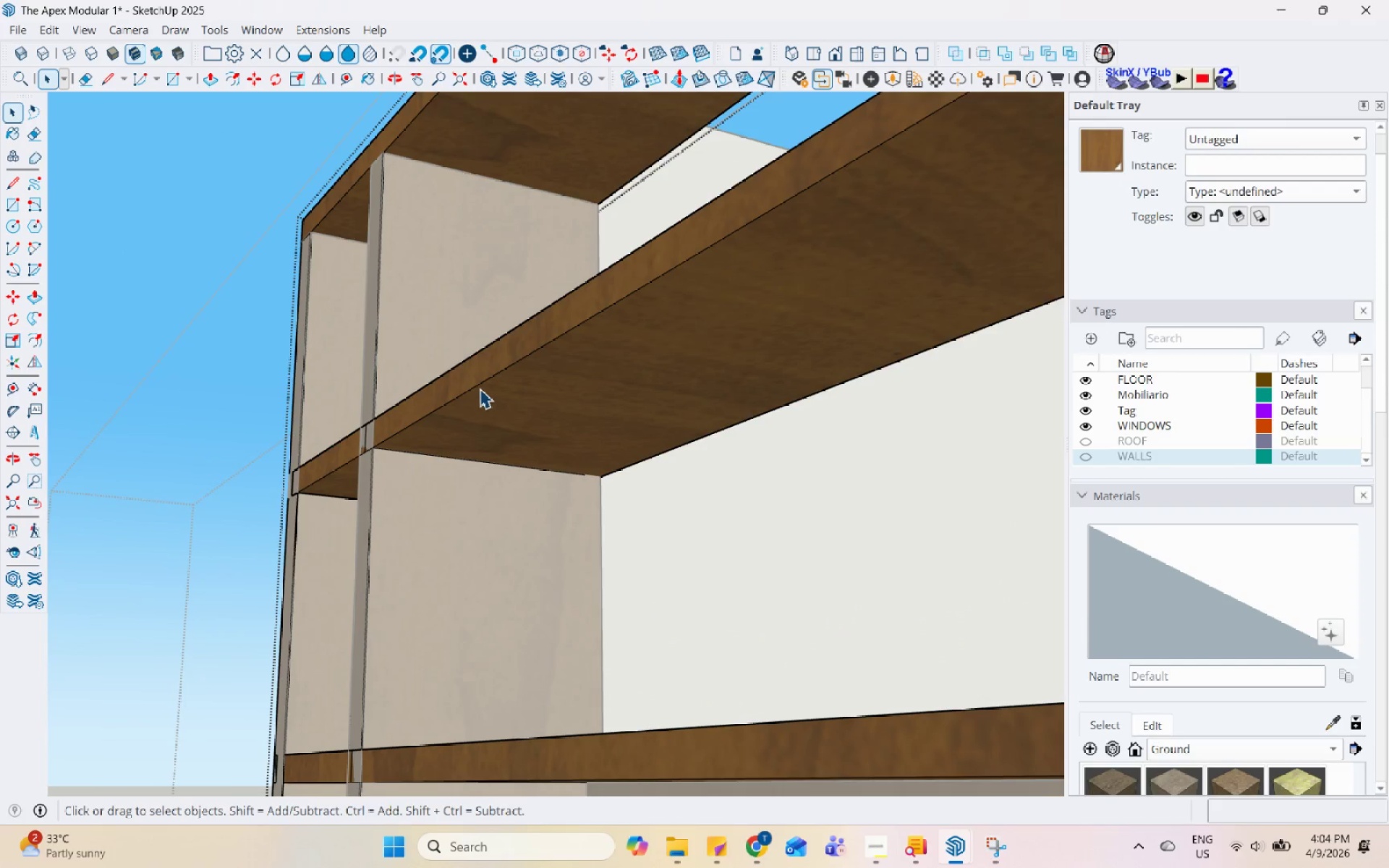 
scroll: coordinate [480, 393], scroll_direction: up, amount: 5.0
 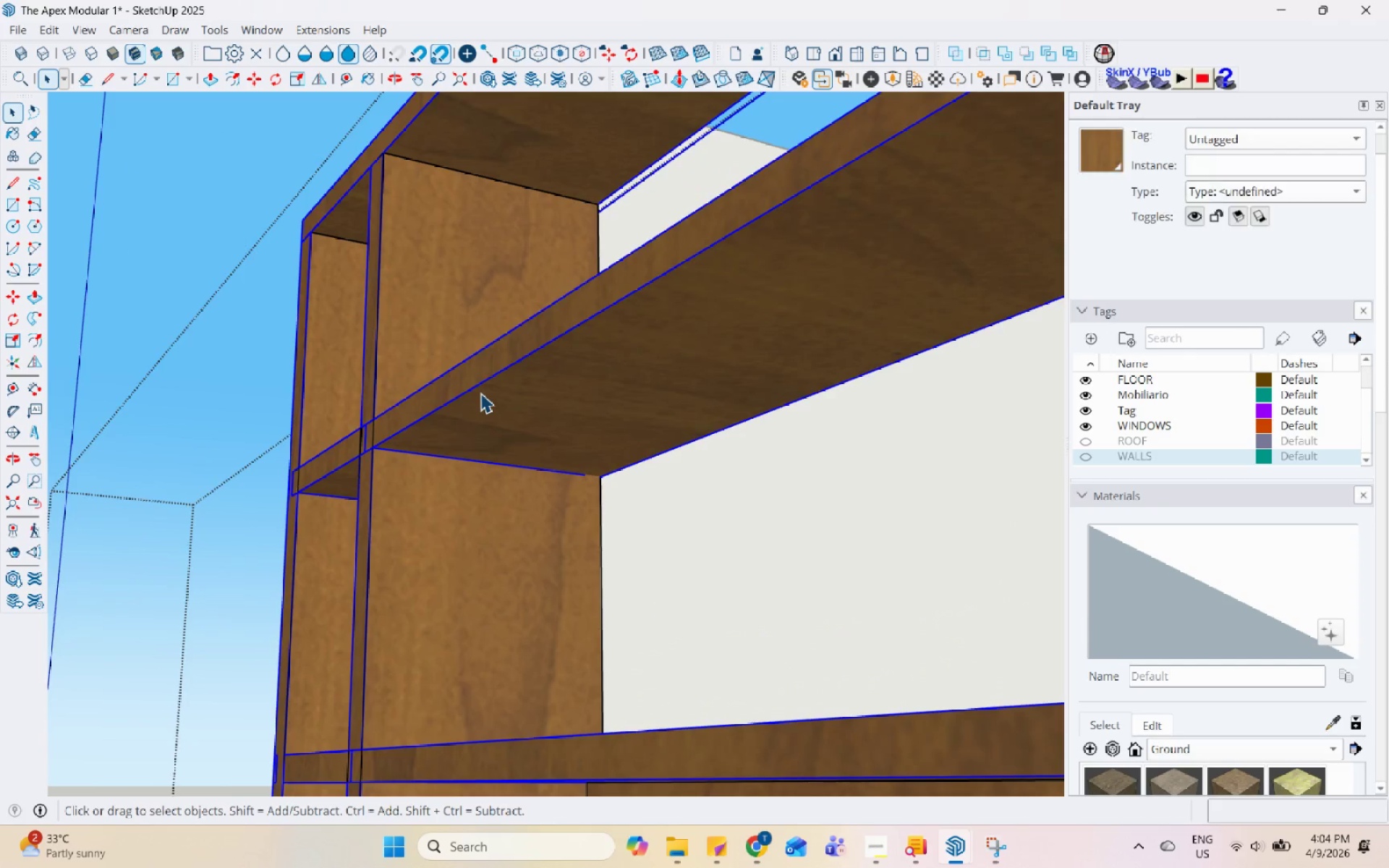 
triple_click([479, 387])
 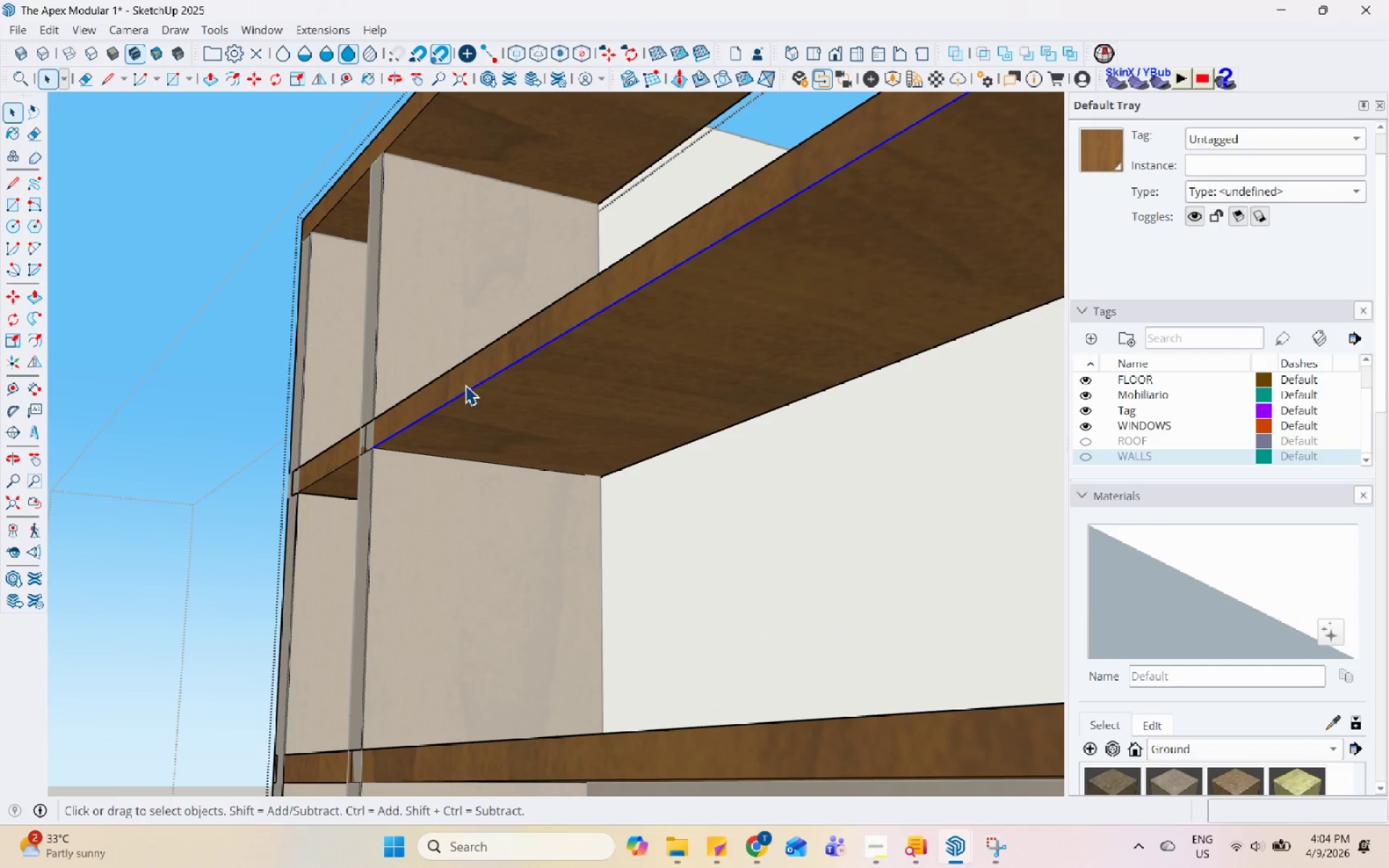 
scroll: coordinate [463, 385], scroll_direction: down, amount: 4.0
 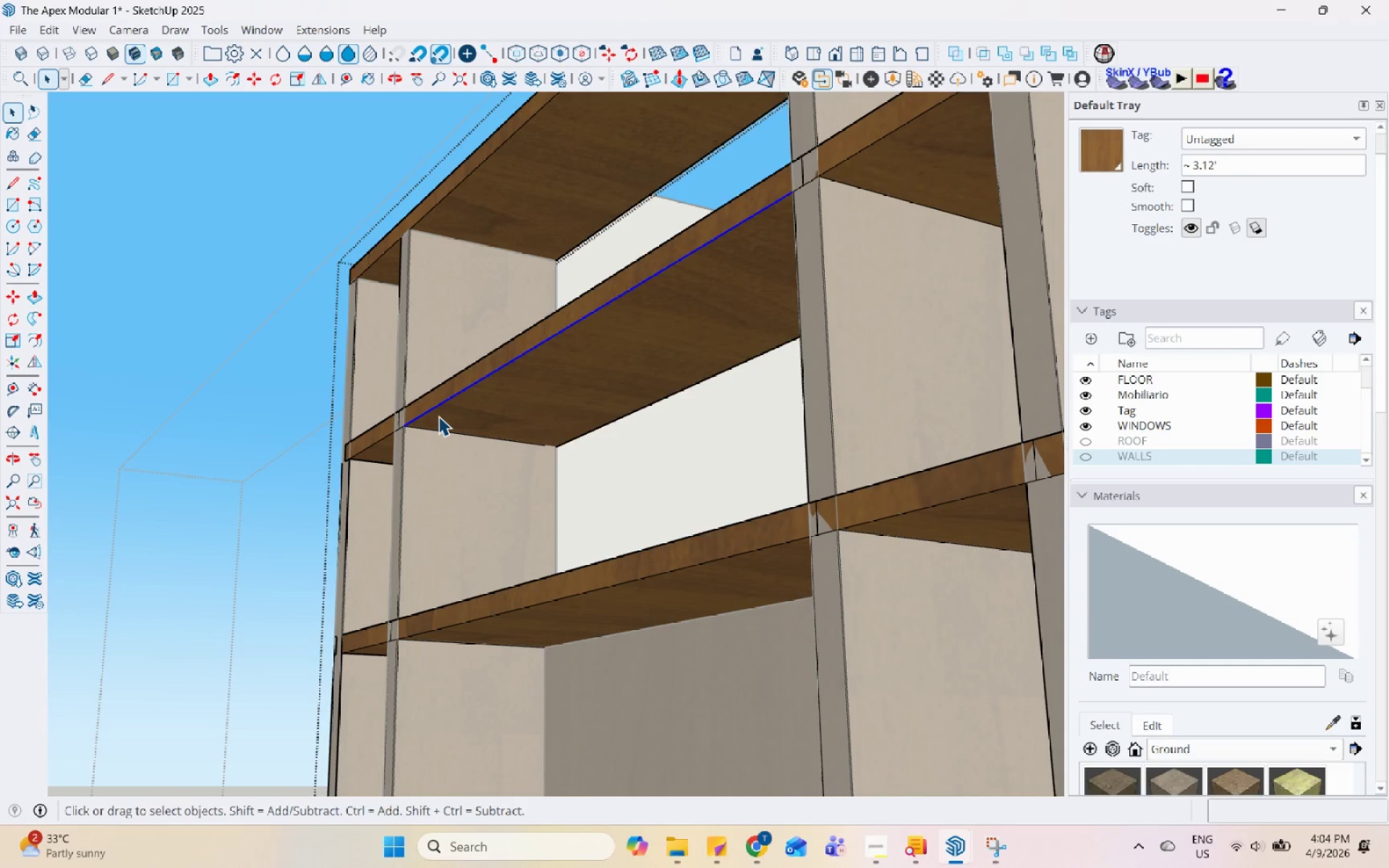 
key(M)
 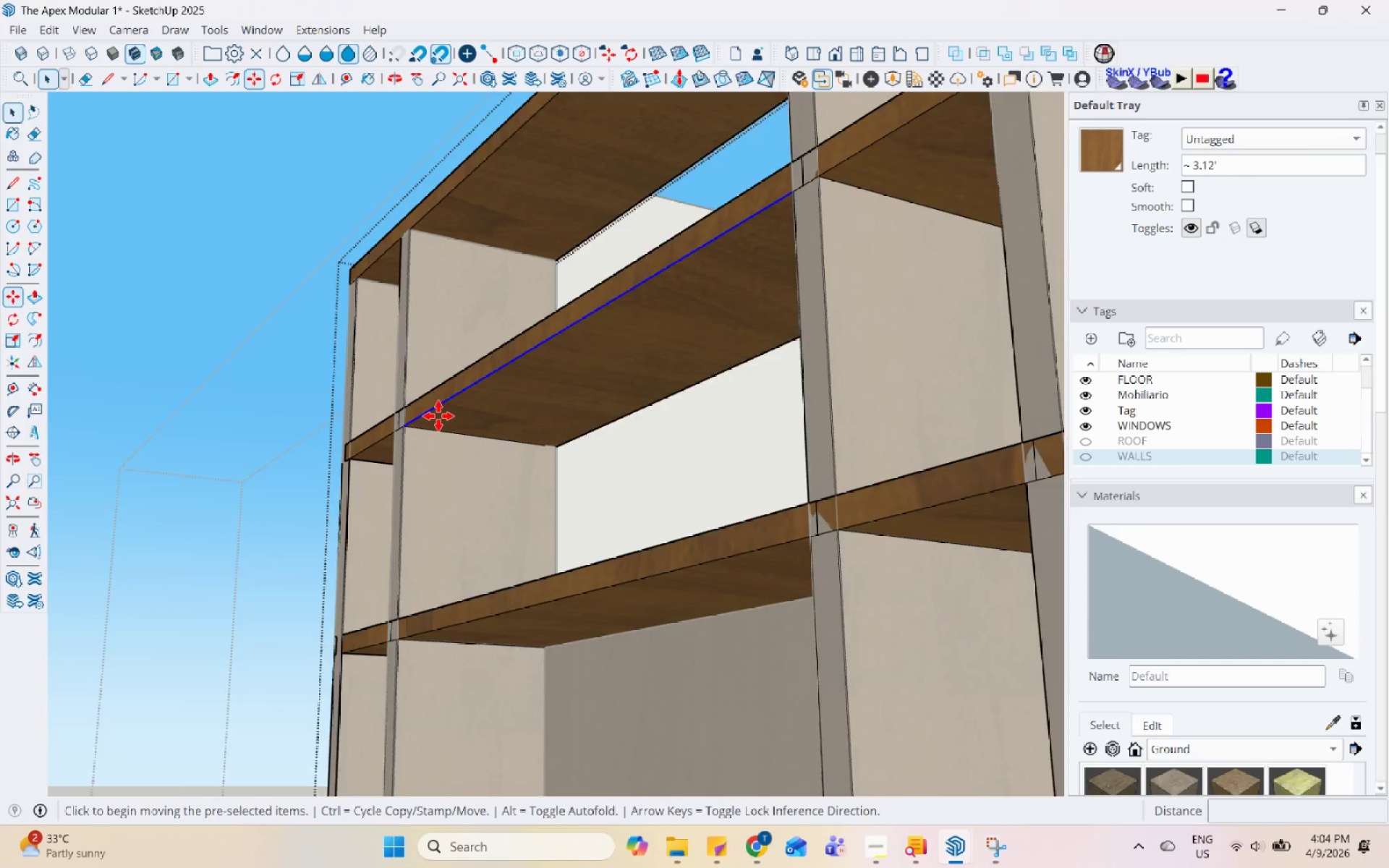 
scroll: coordinate [438, 416], scroll_direction: up, amount: 3.0
 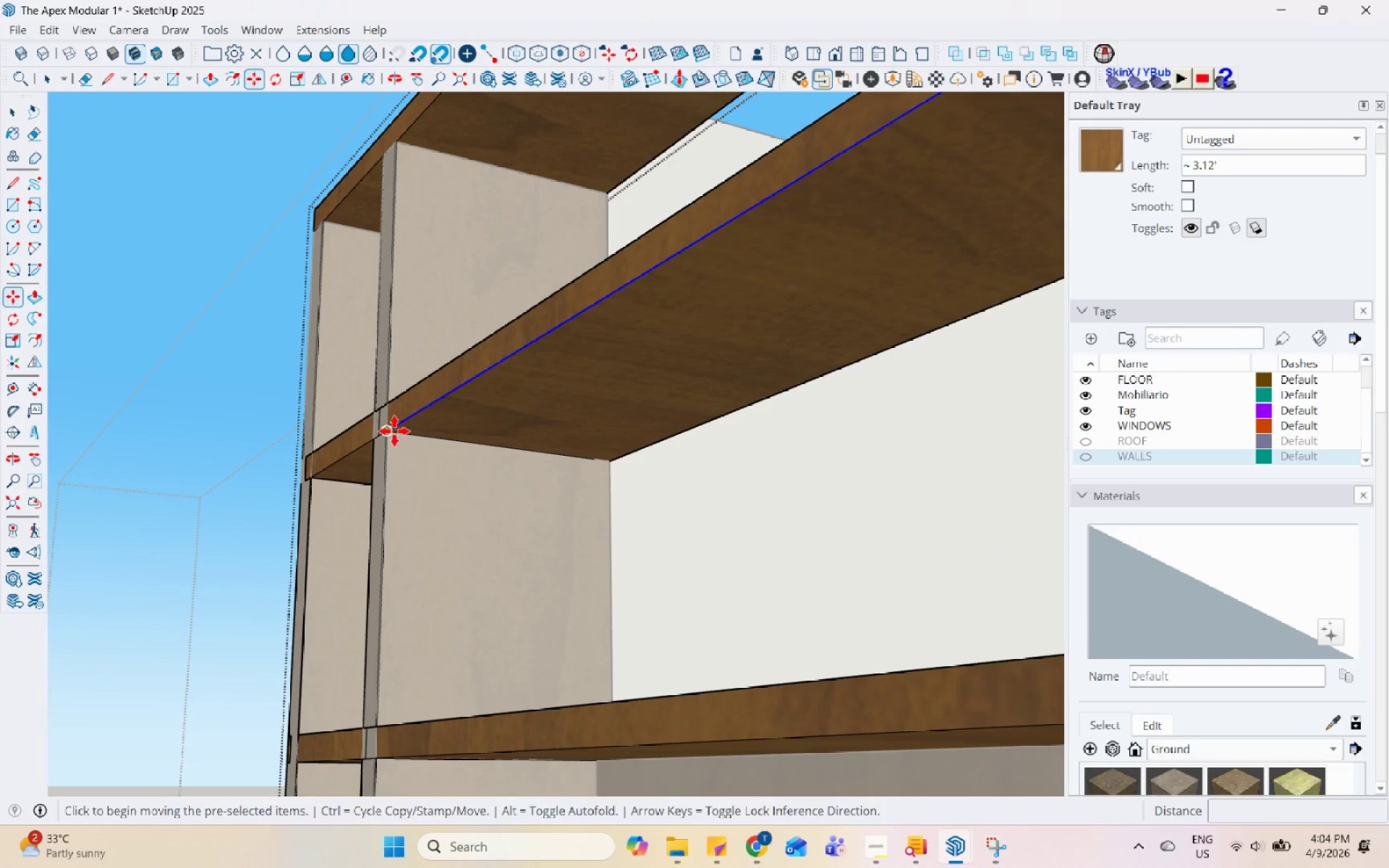 
left_click([392, 431])
 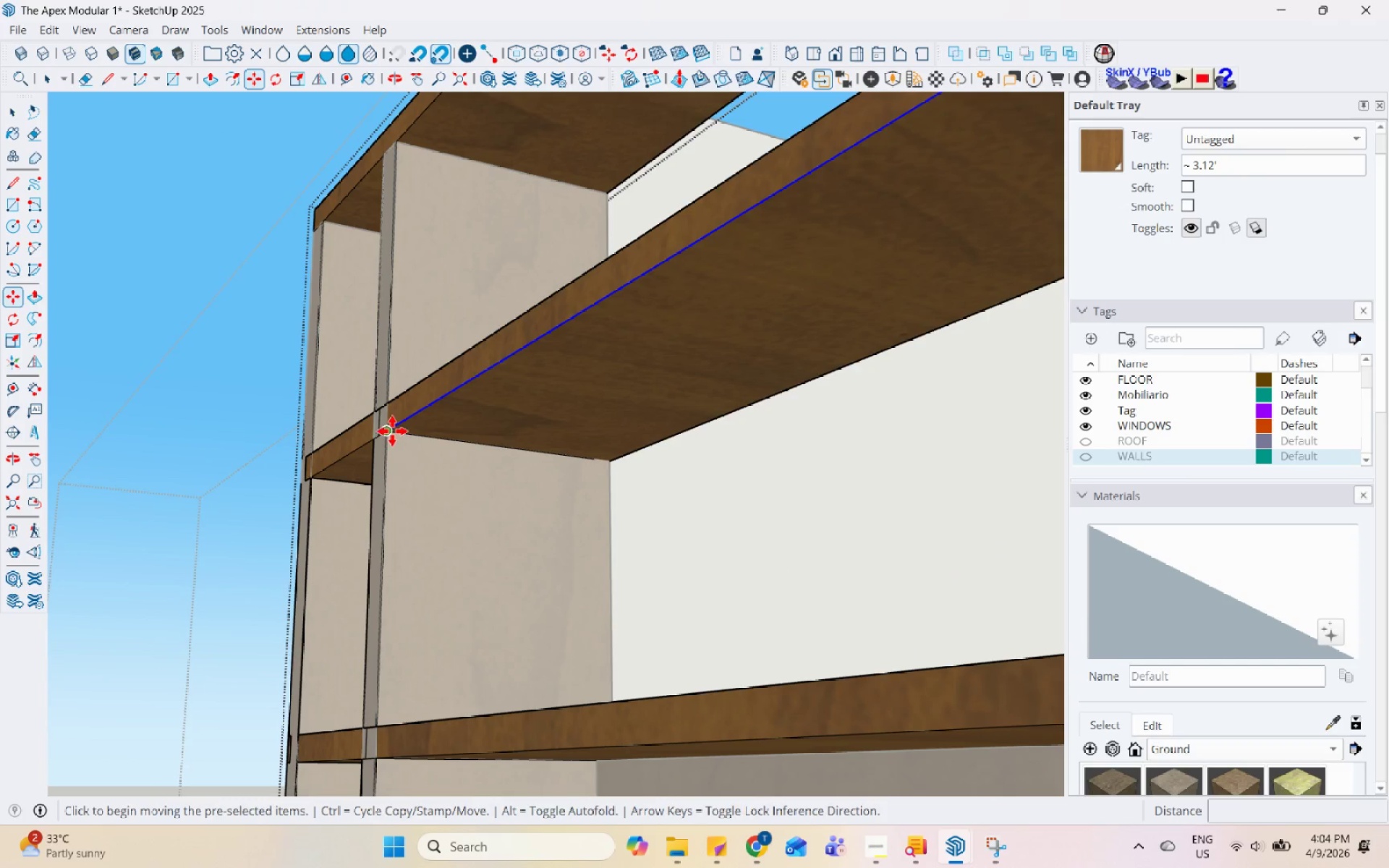 
key(Control+ControlLeft)
 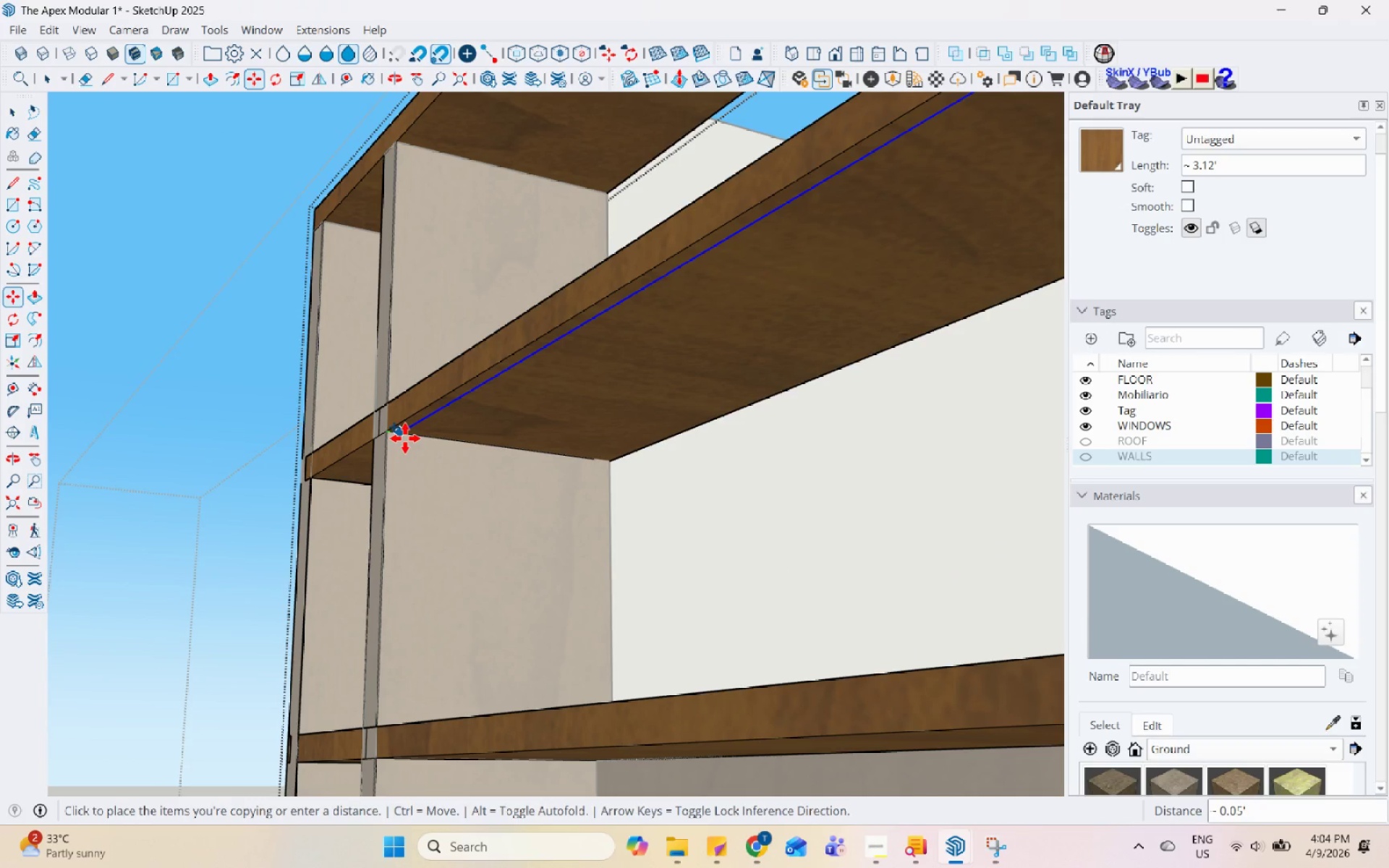 
left_click([405, 438])
 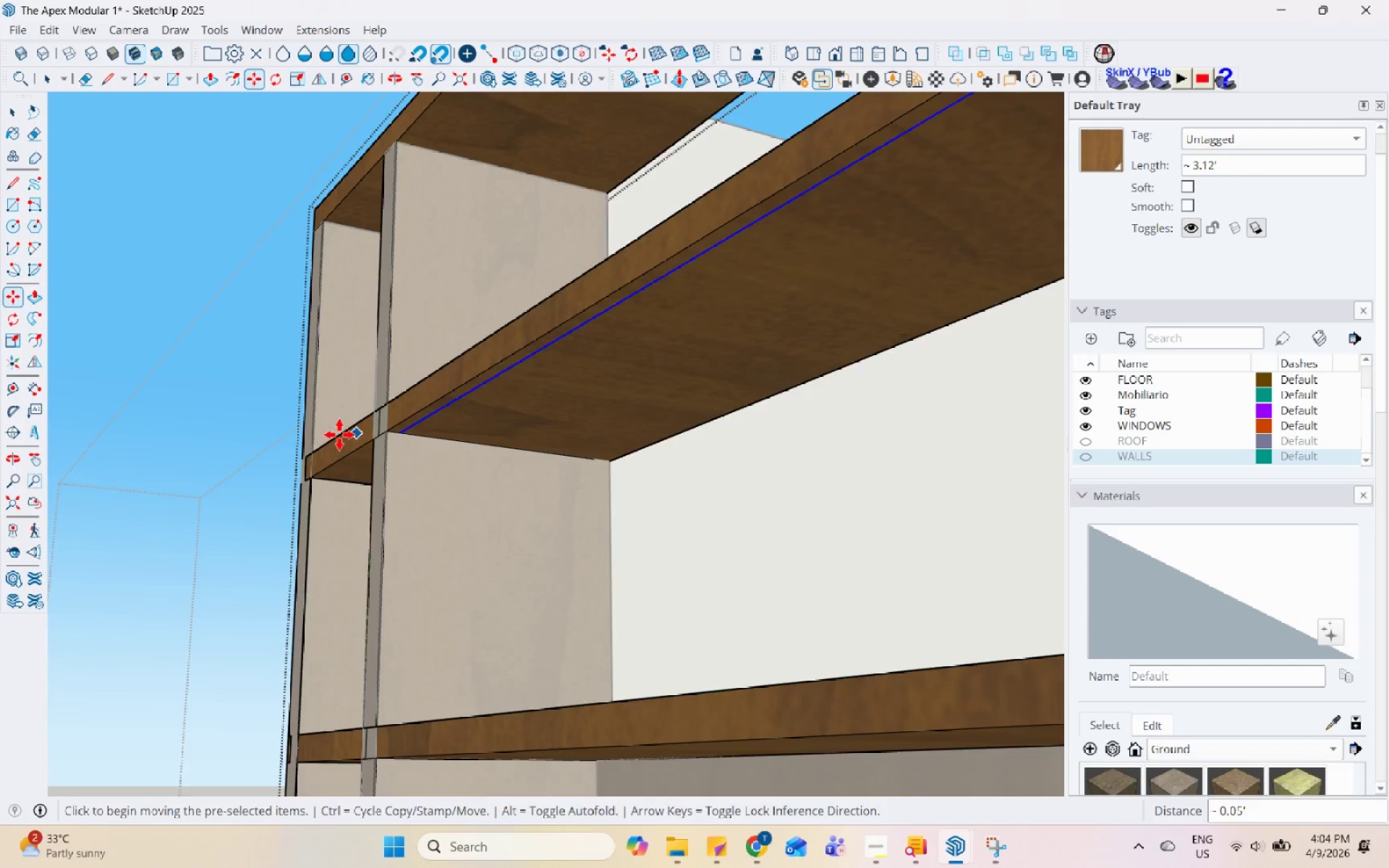 
scroll: coordinate [218, 458], scroll_direction: down, amount: 5.0
 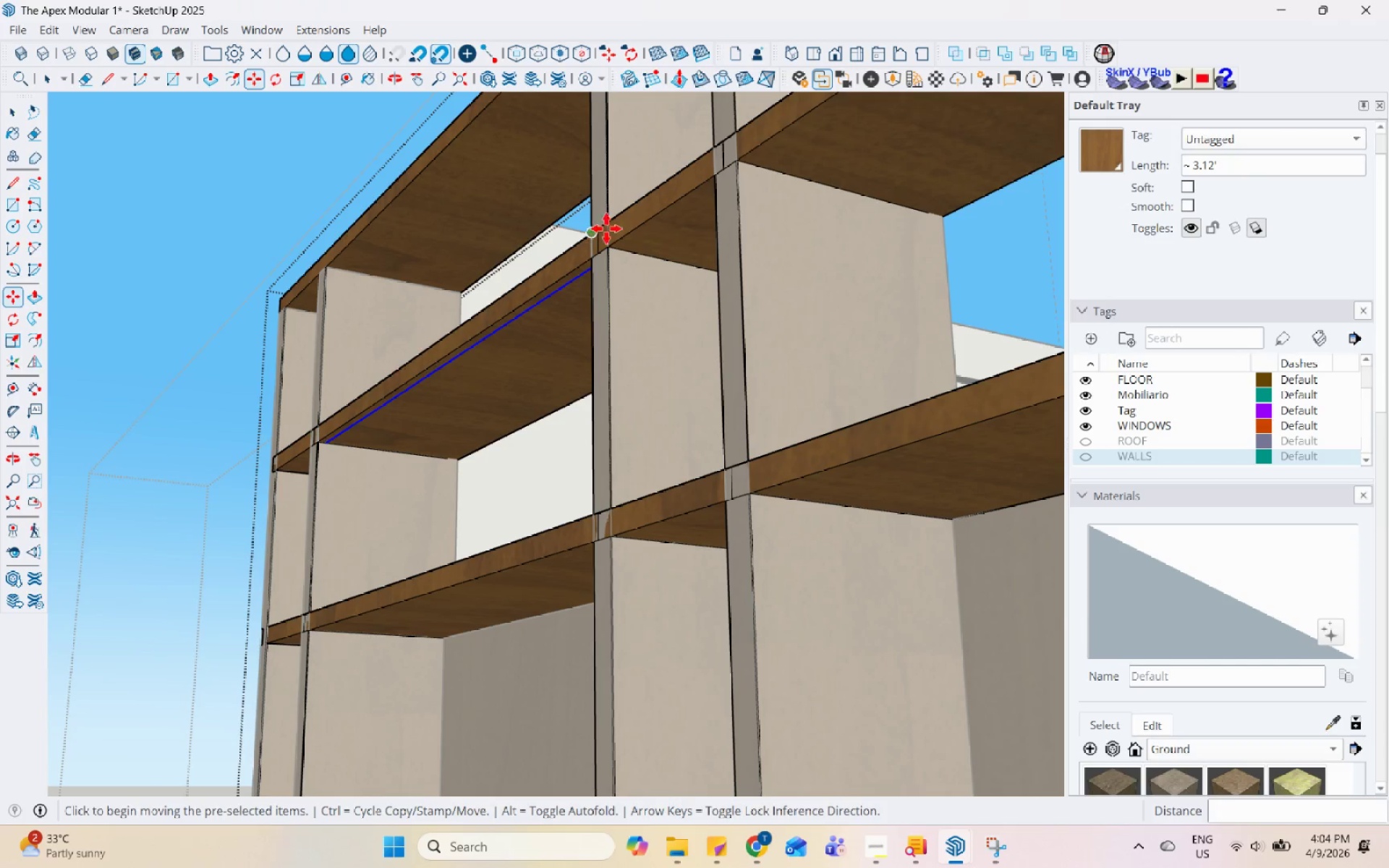 
key(Space)
 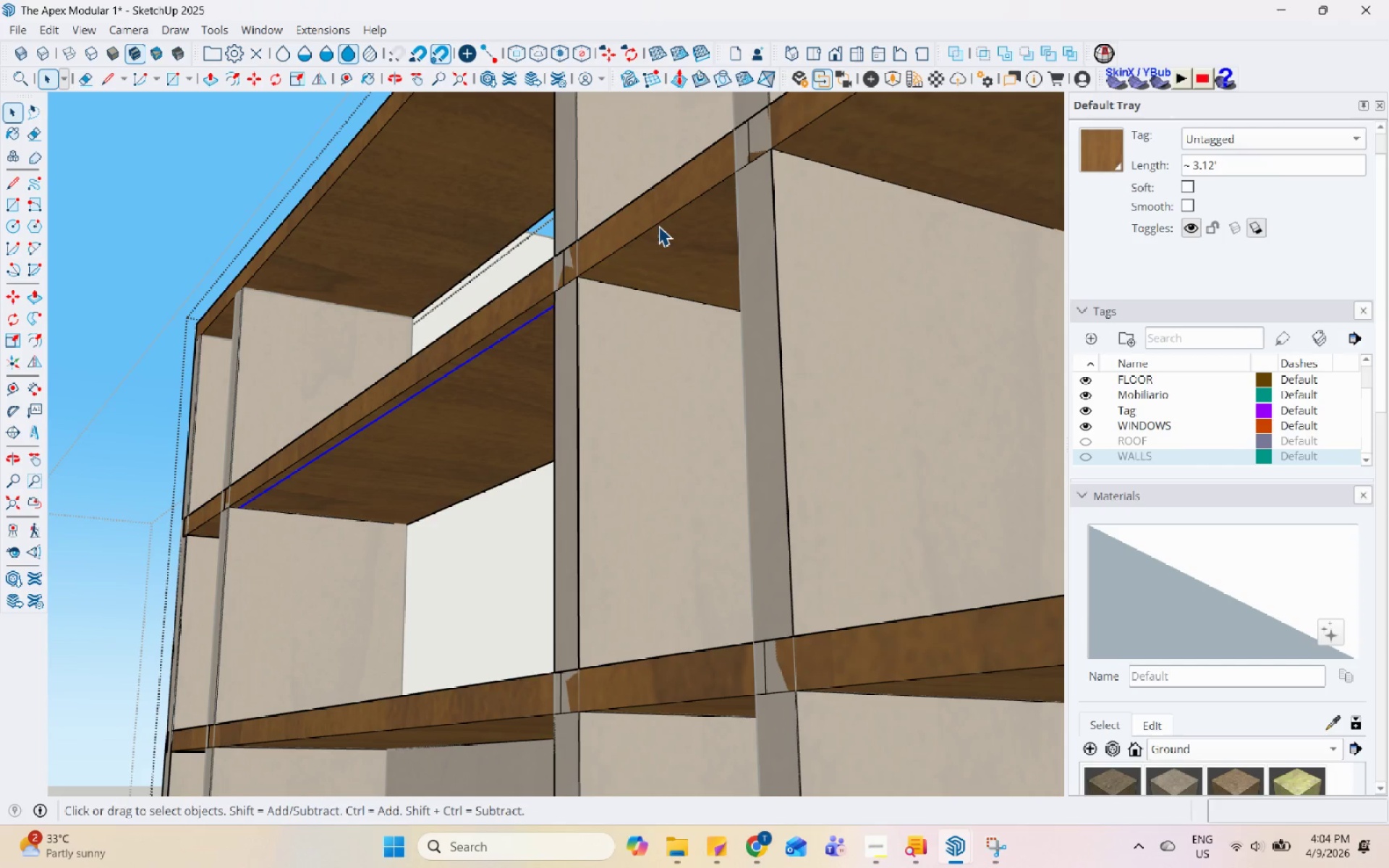 
left_click([658, 226])
 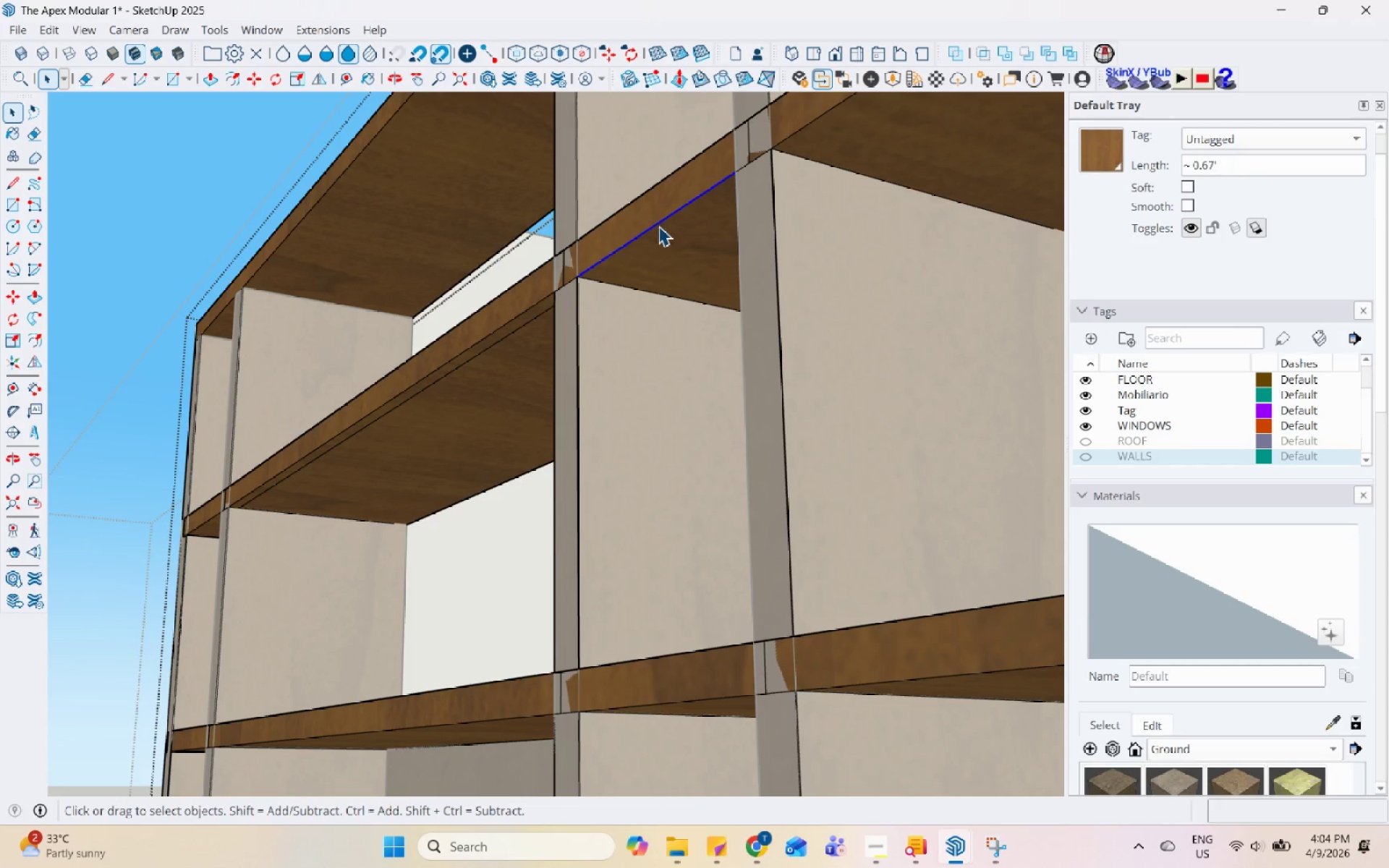 
scroll: coordinate [676, 181], scroll_direction: up, amount: 3.0
 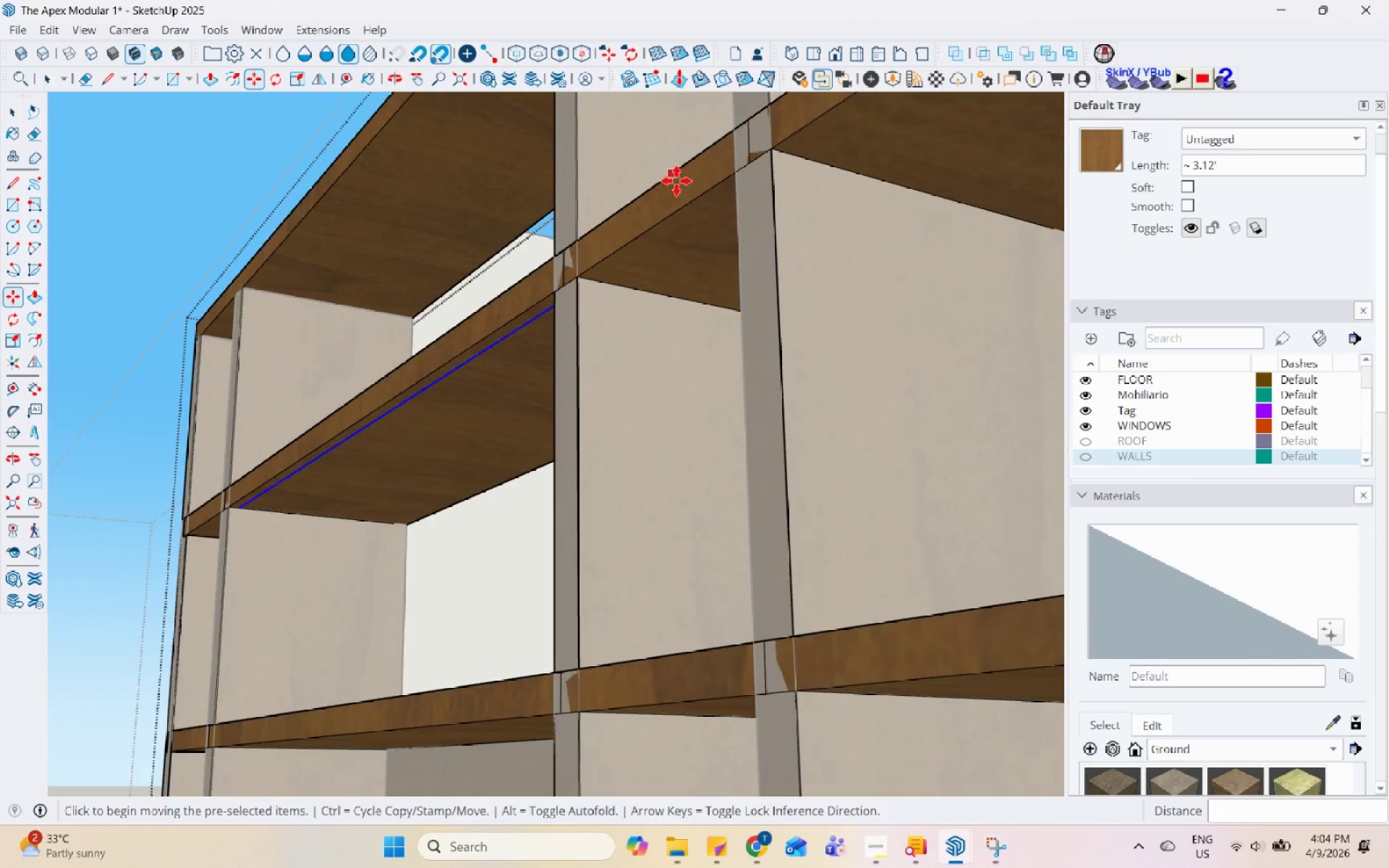 
hold_key(key=M, duration=4.19)
 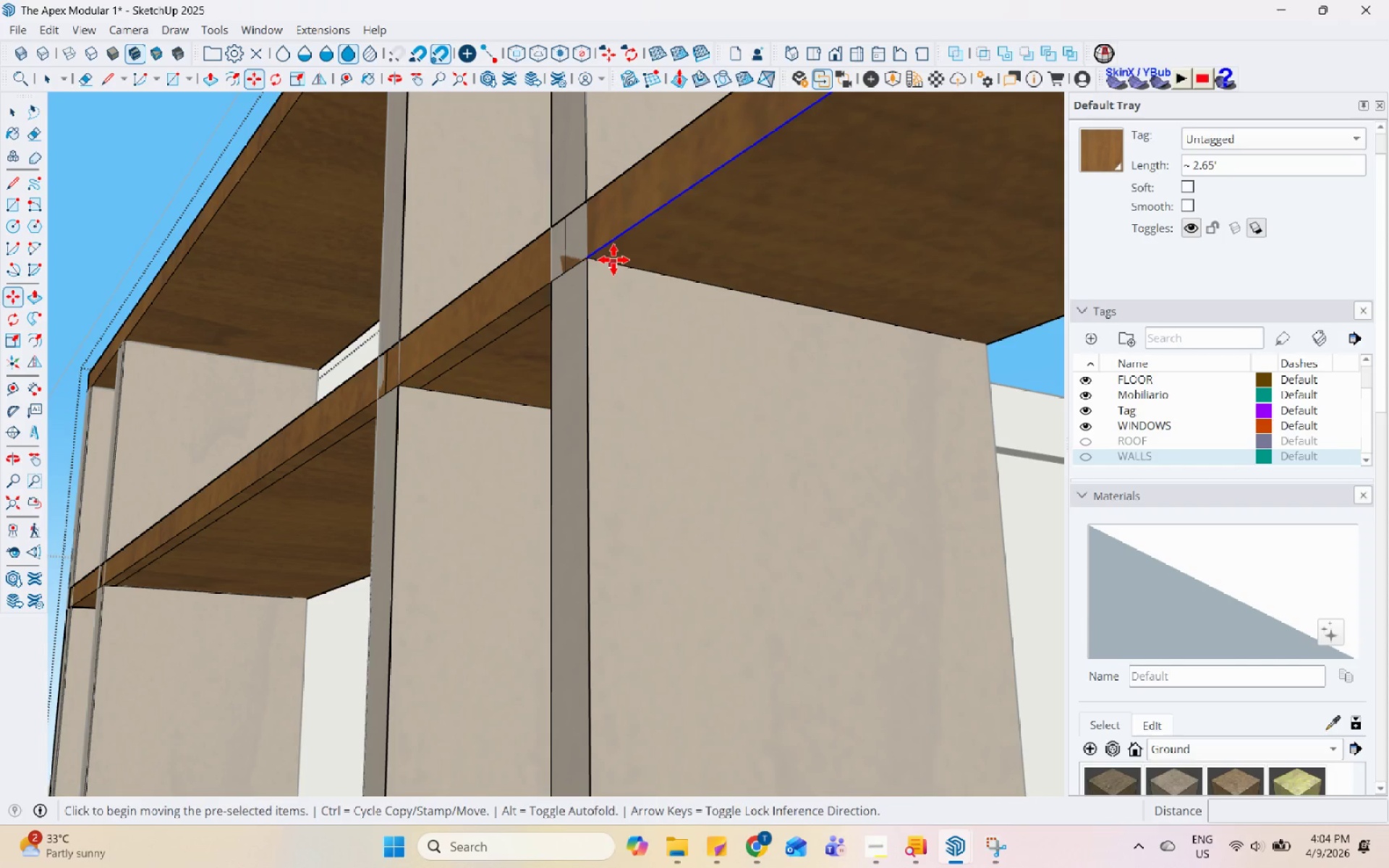 
left_click([582, 276])
 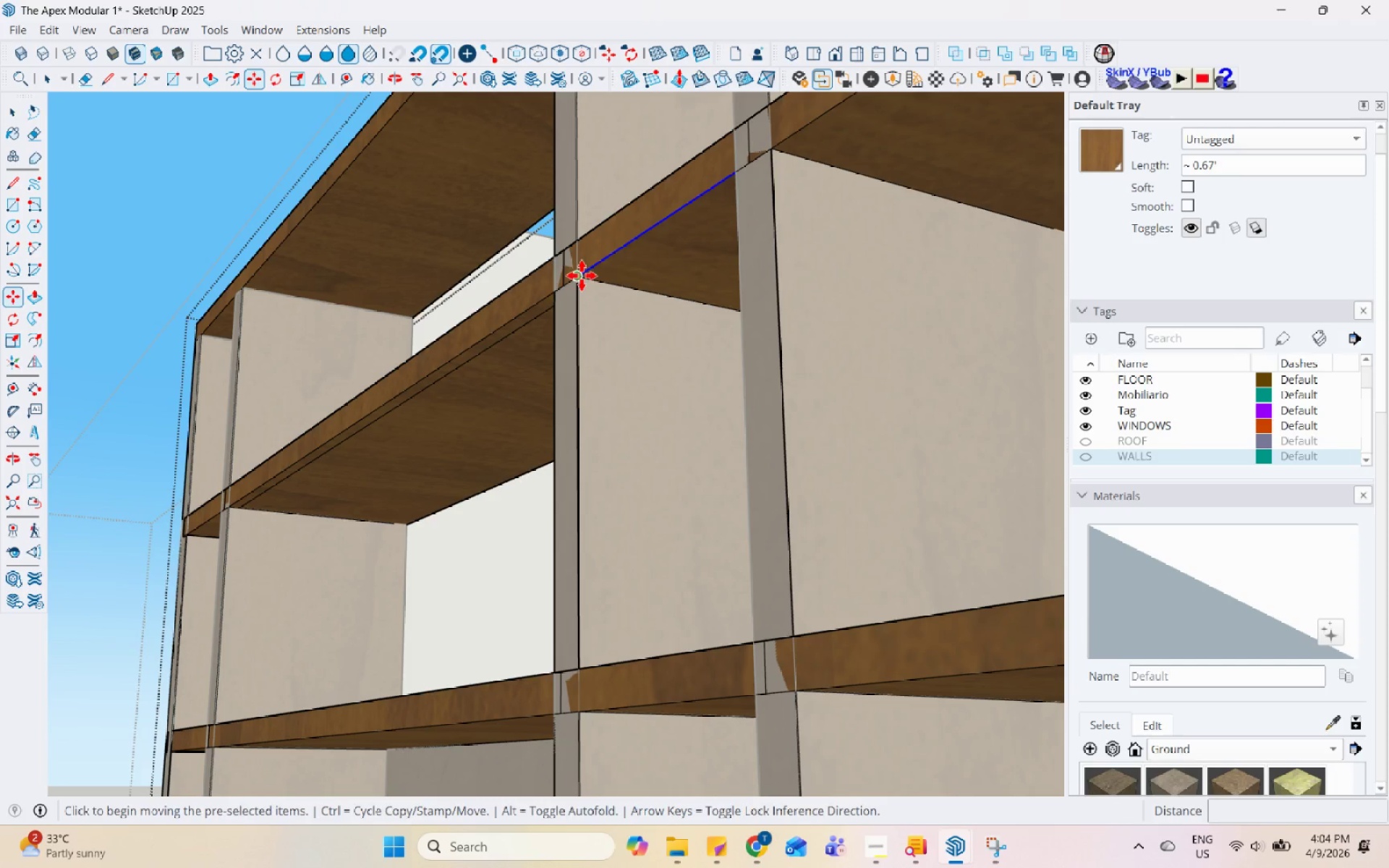 
key(Control+ControlLeft)
 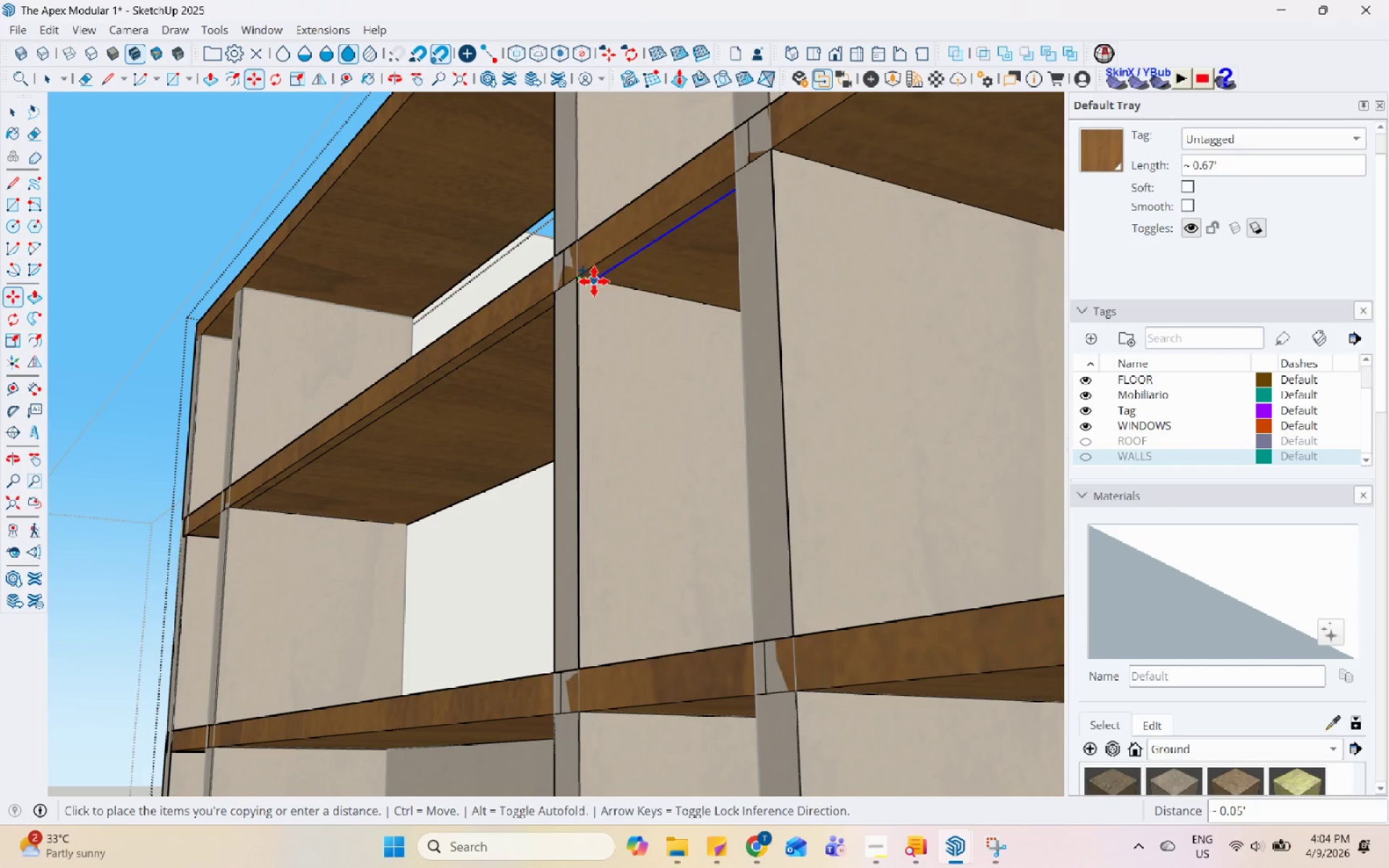 
left_click([594, 281])
 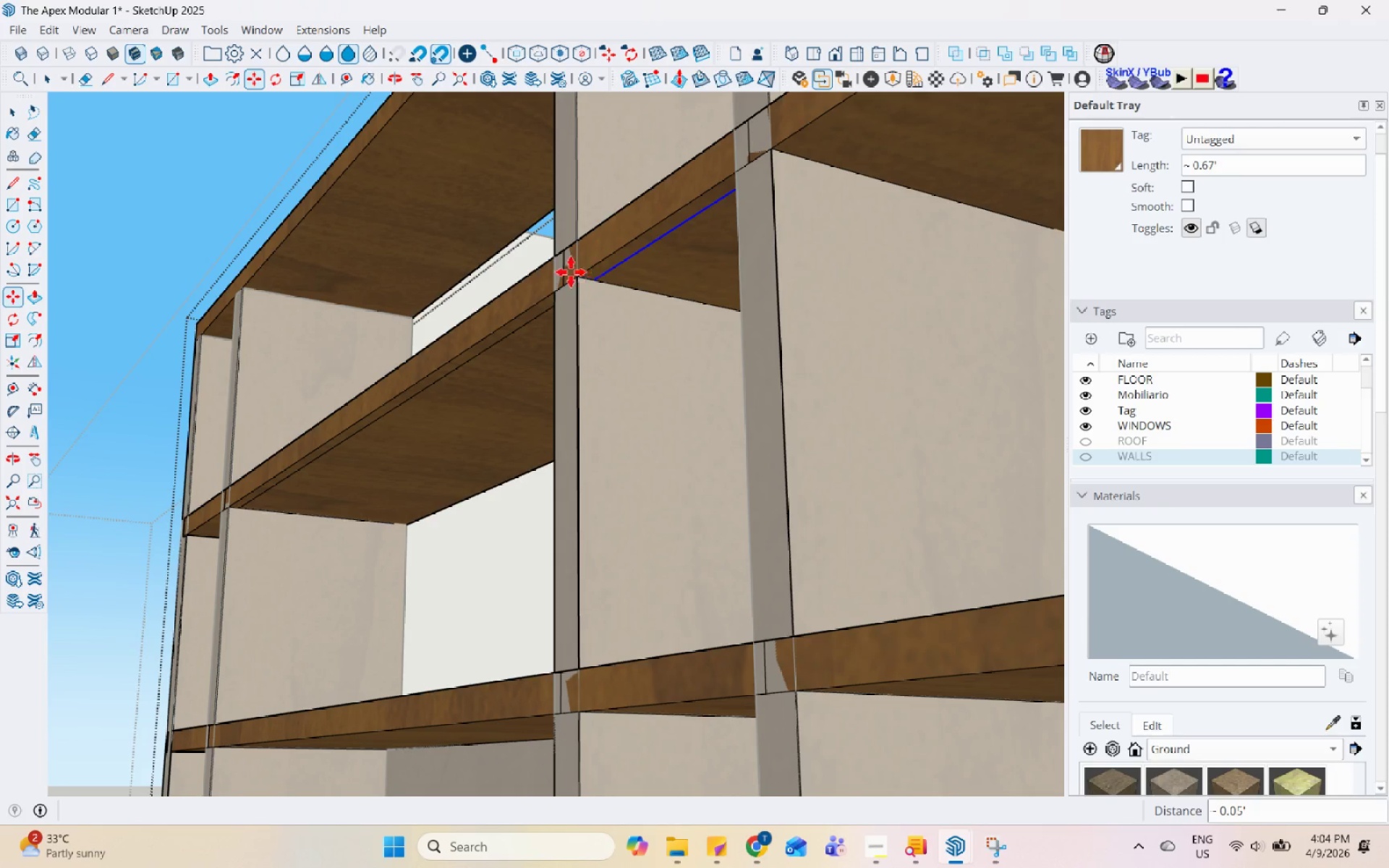 
key(Space)
 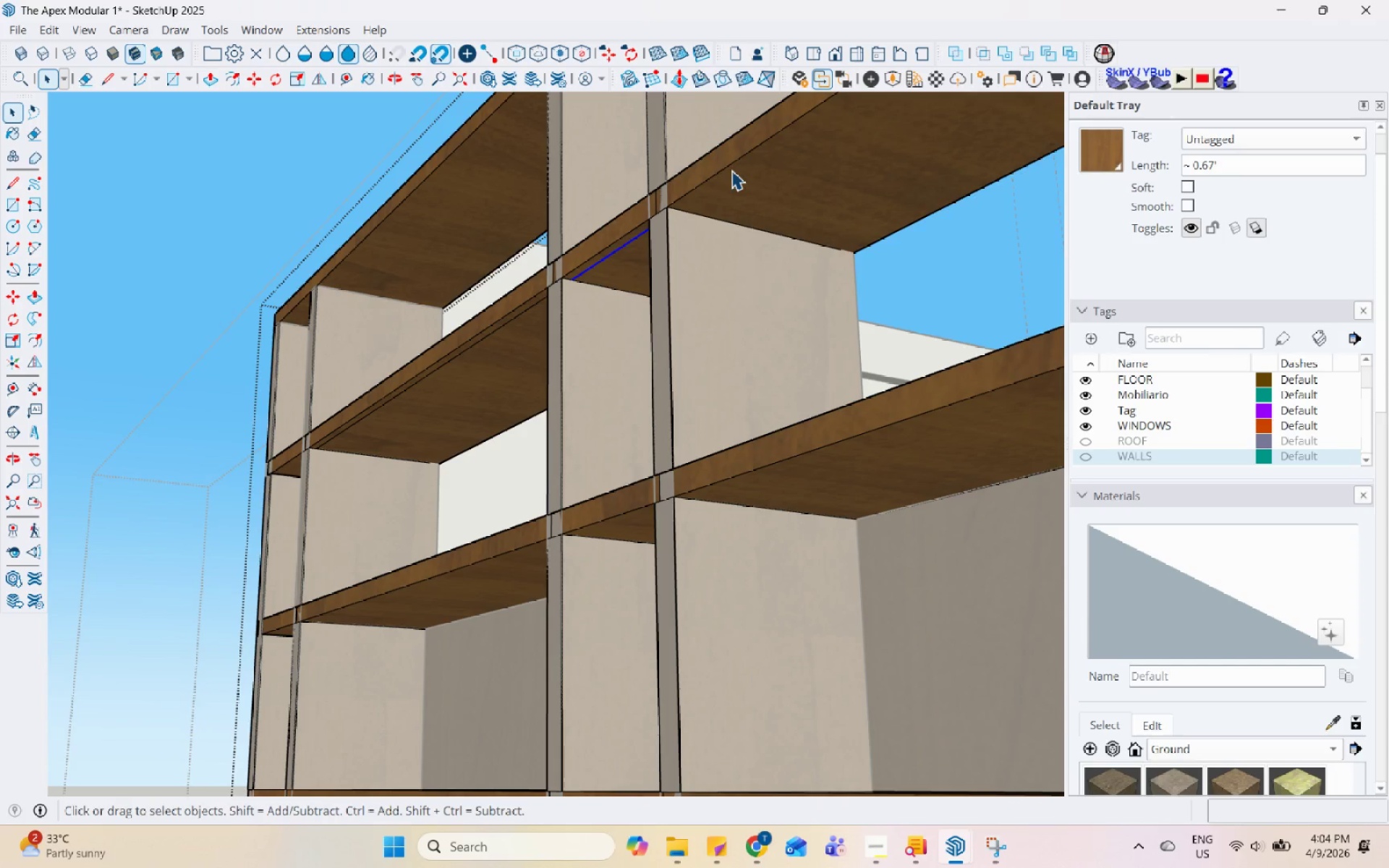 
scroll: coordinate [537, 283], scroll_direction: down, amount: 4.0
 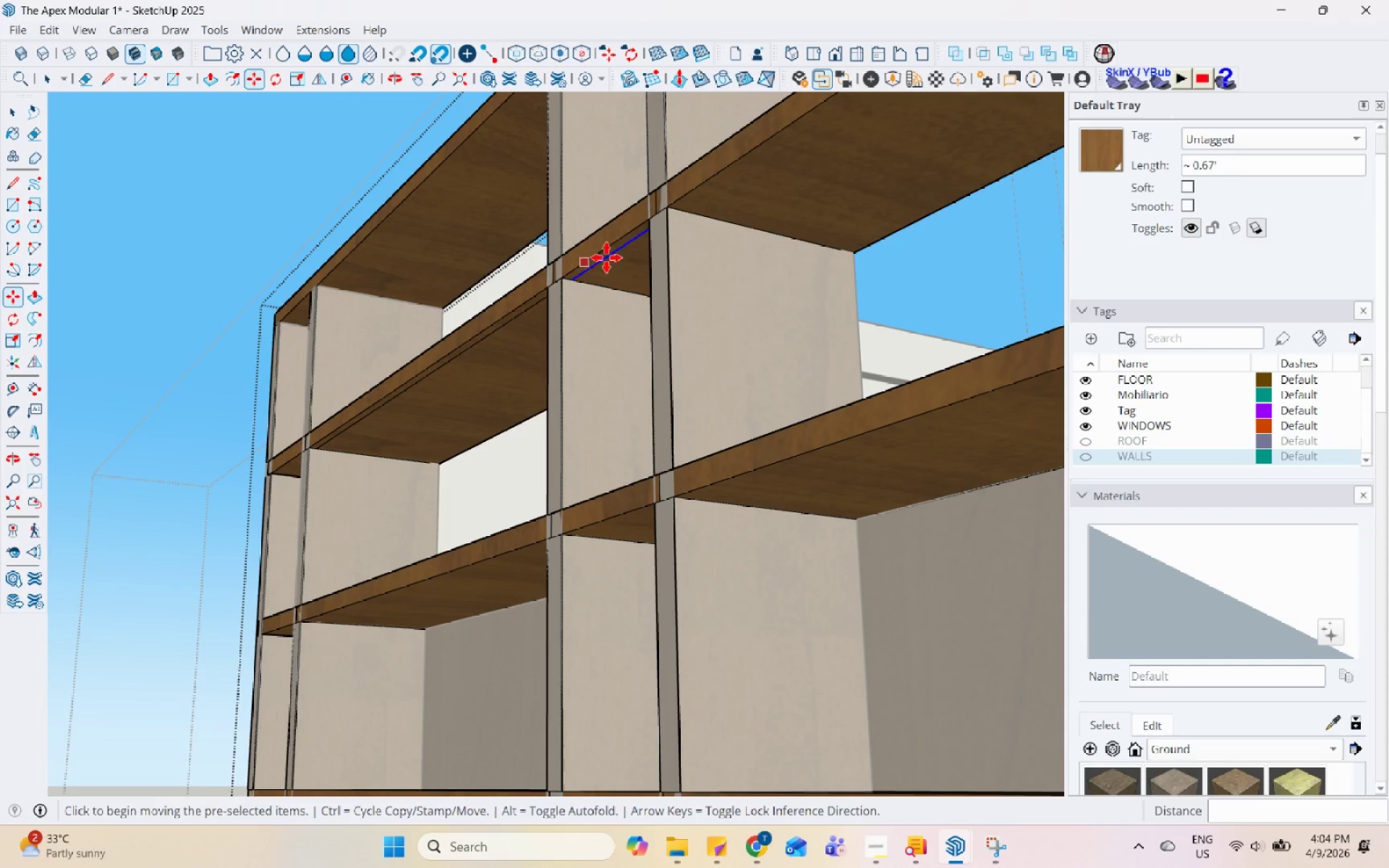 
left_click([731, 170])
 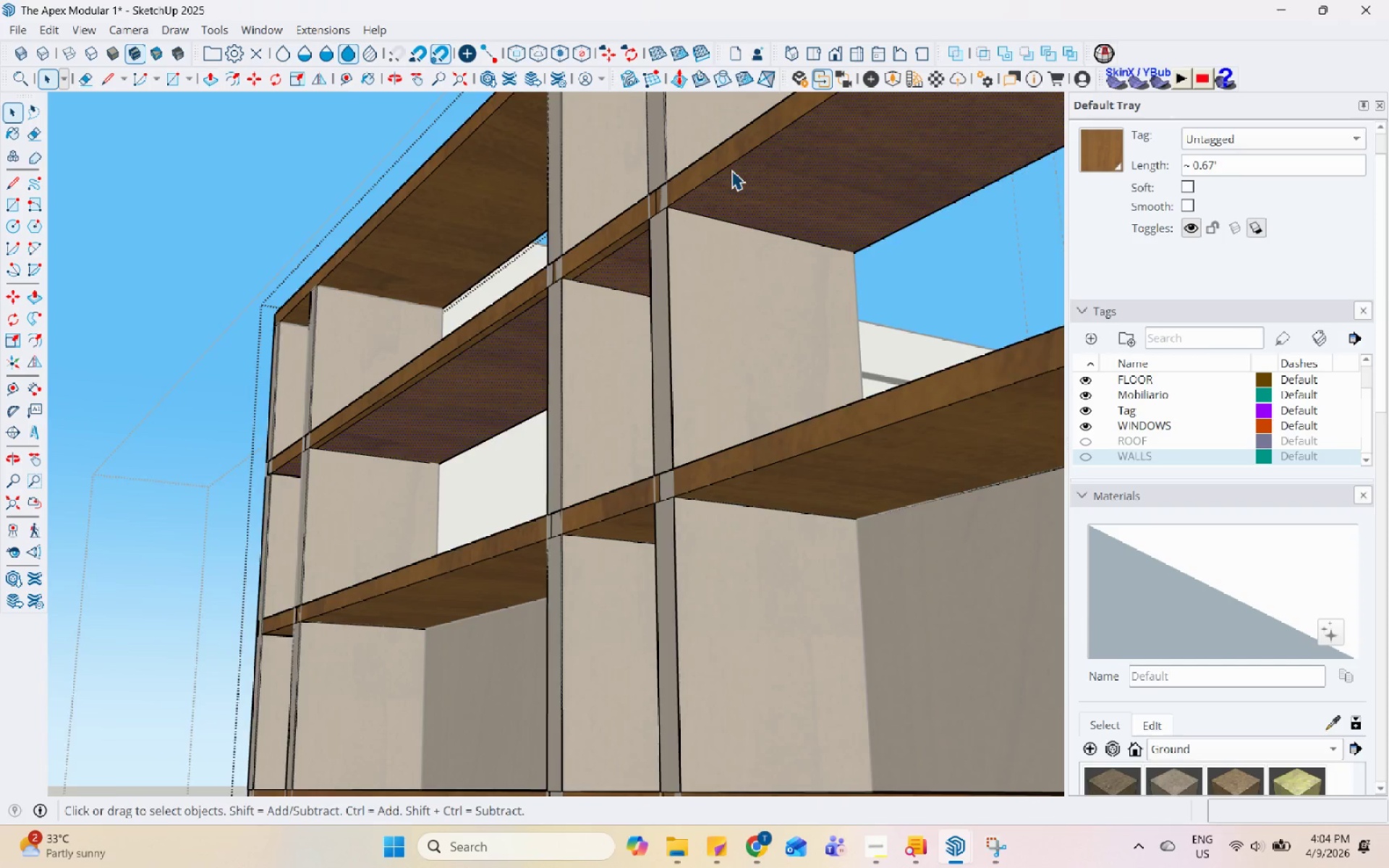 
left_click([729, 166])
 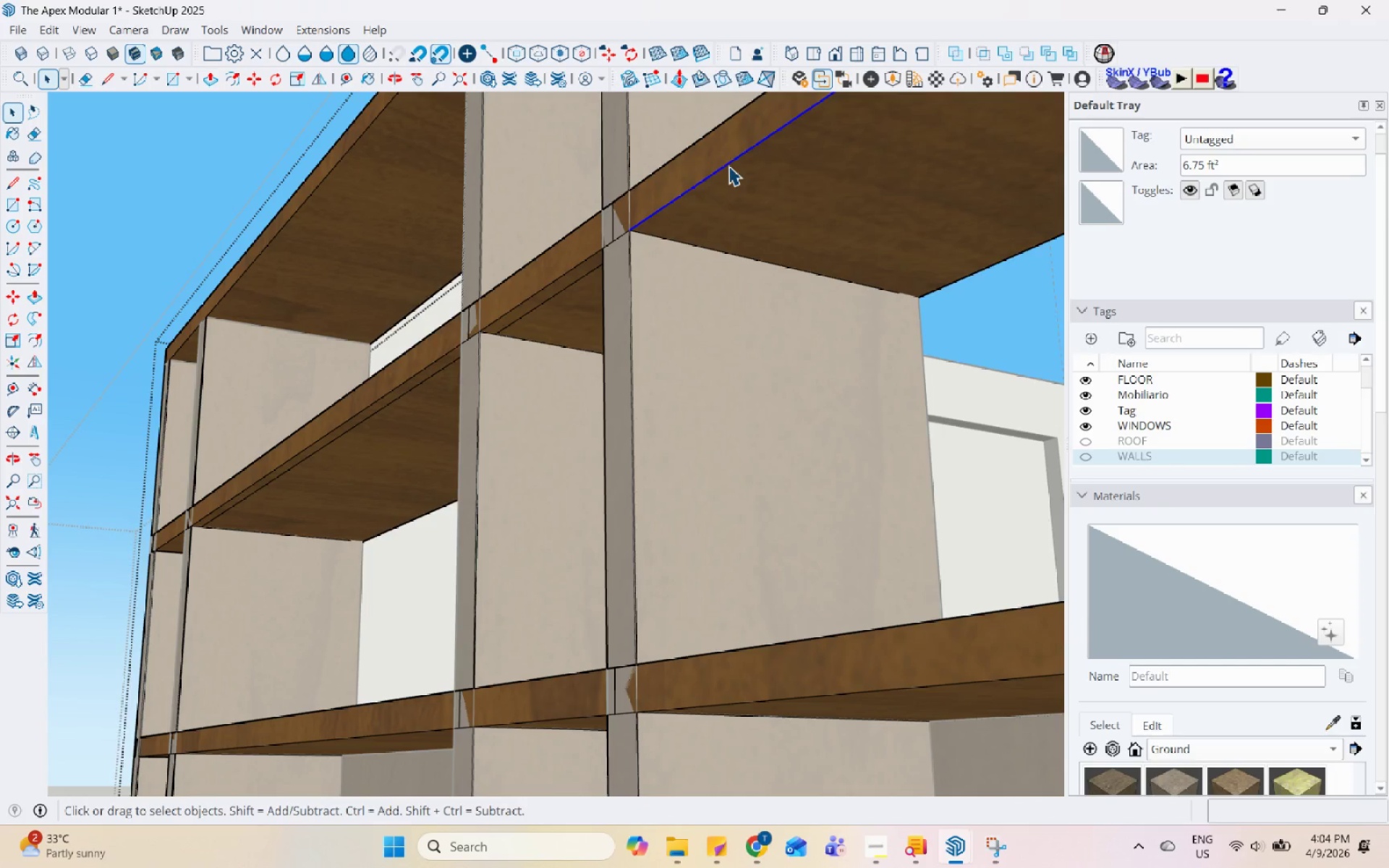 
scroll: coordinate [729, 166], scroll_direction: up, amount: 8.0
 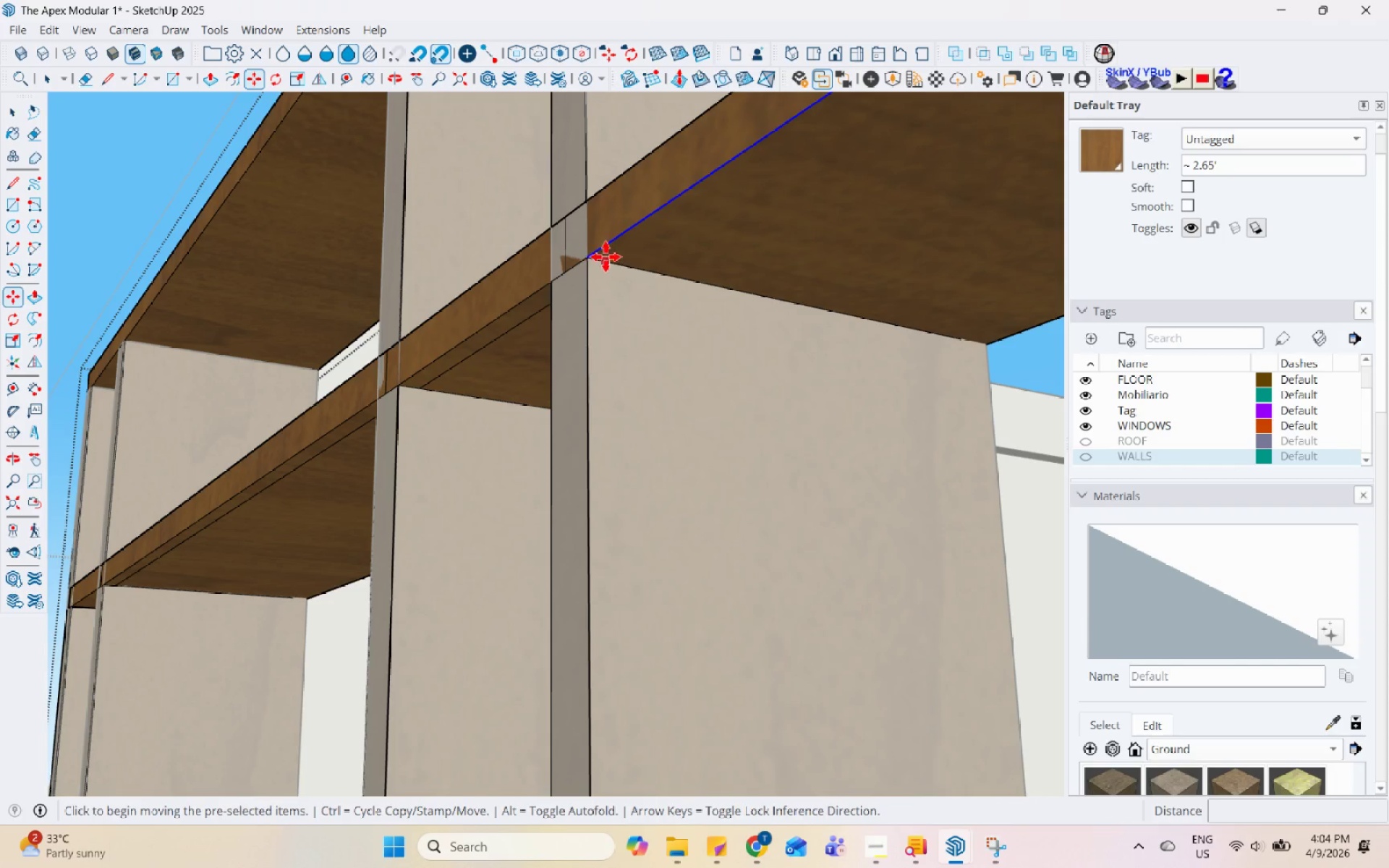 
left_click([593, 260])
 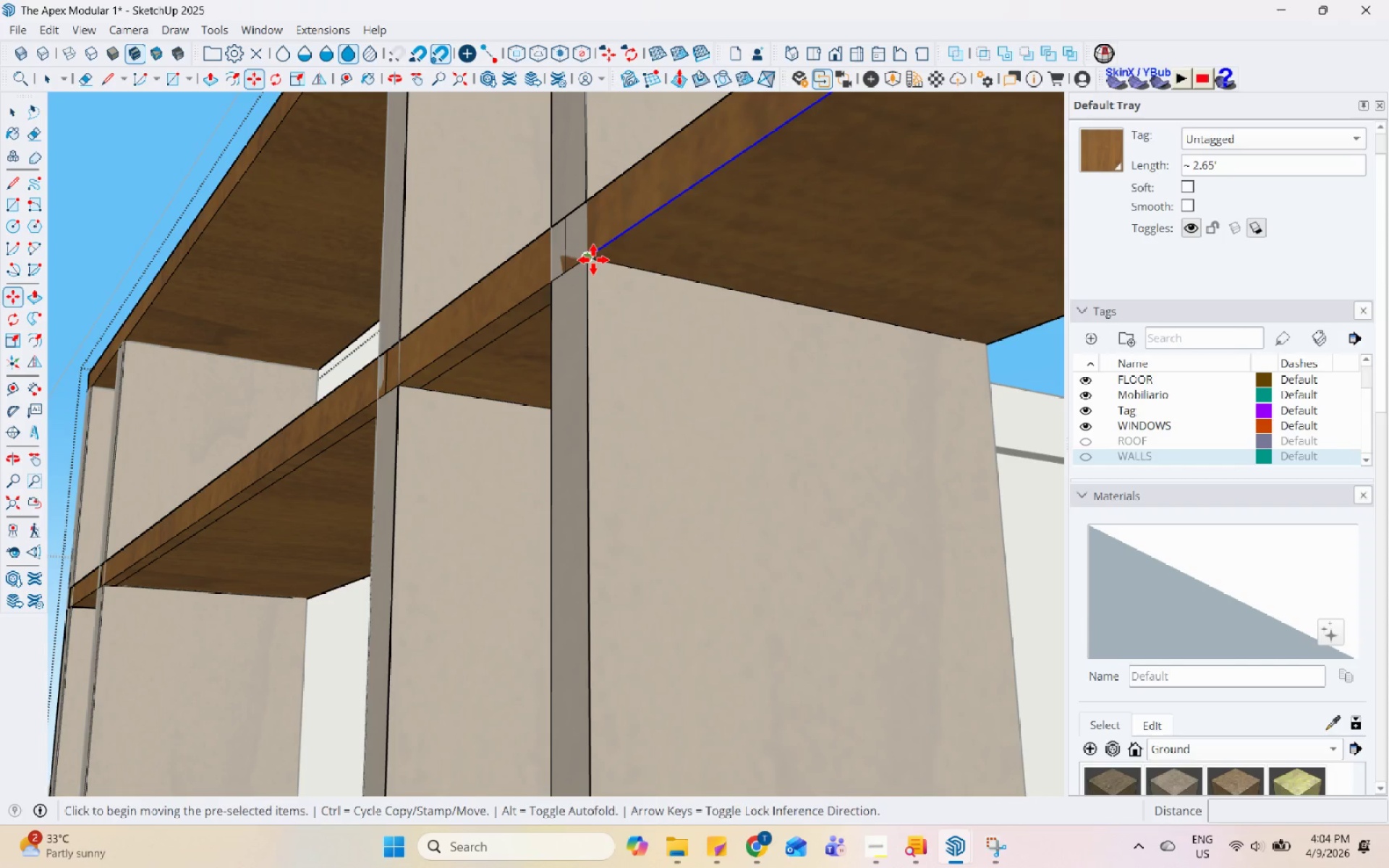 
key(Control+ControlLeft)
 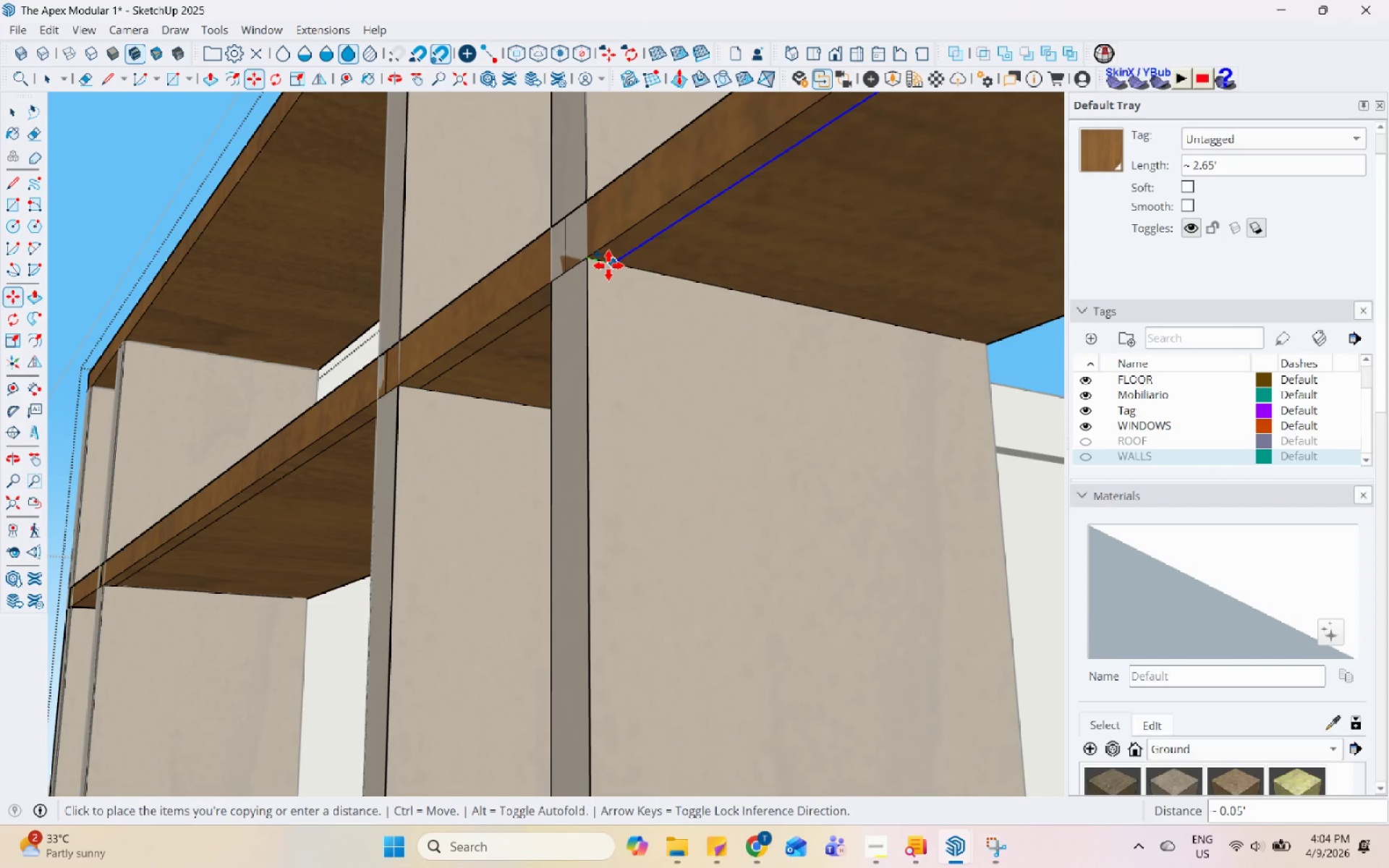 
left_click([610, 265])
 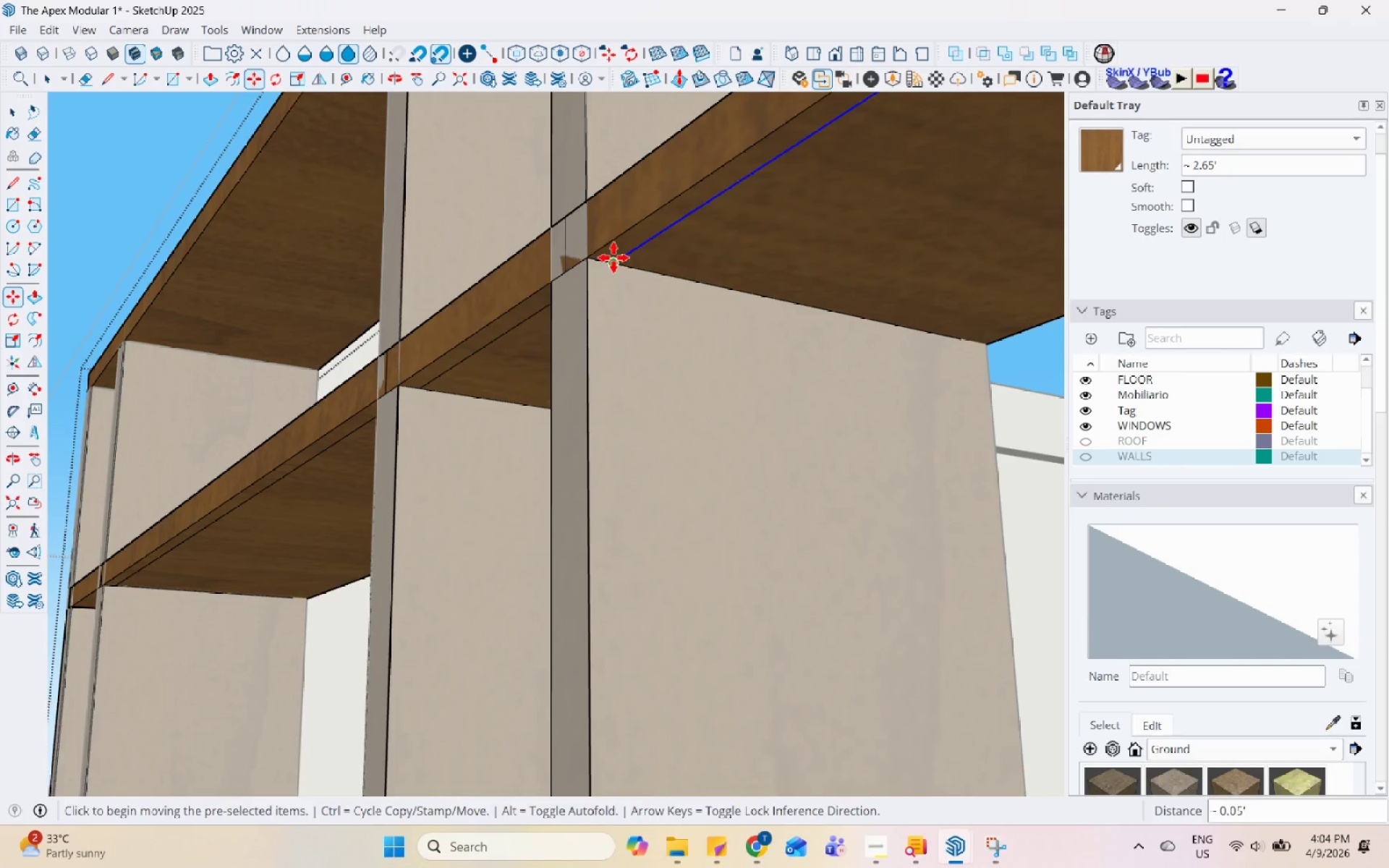 
key(Space)
 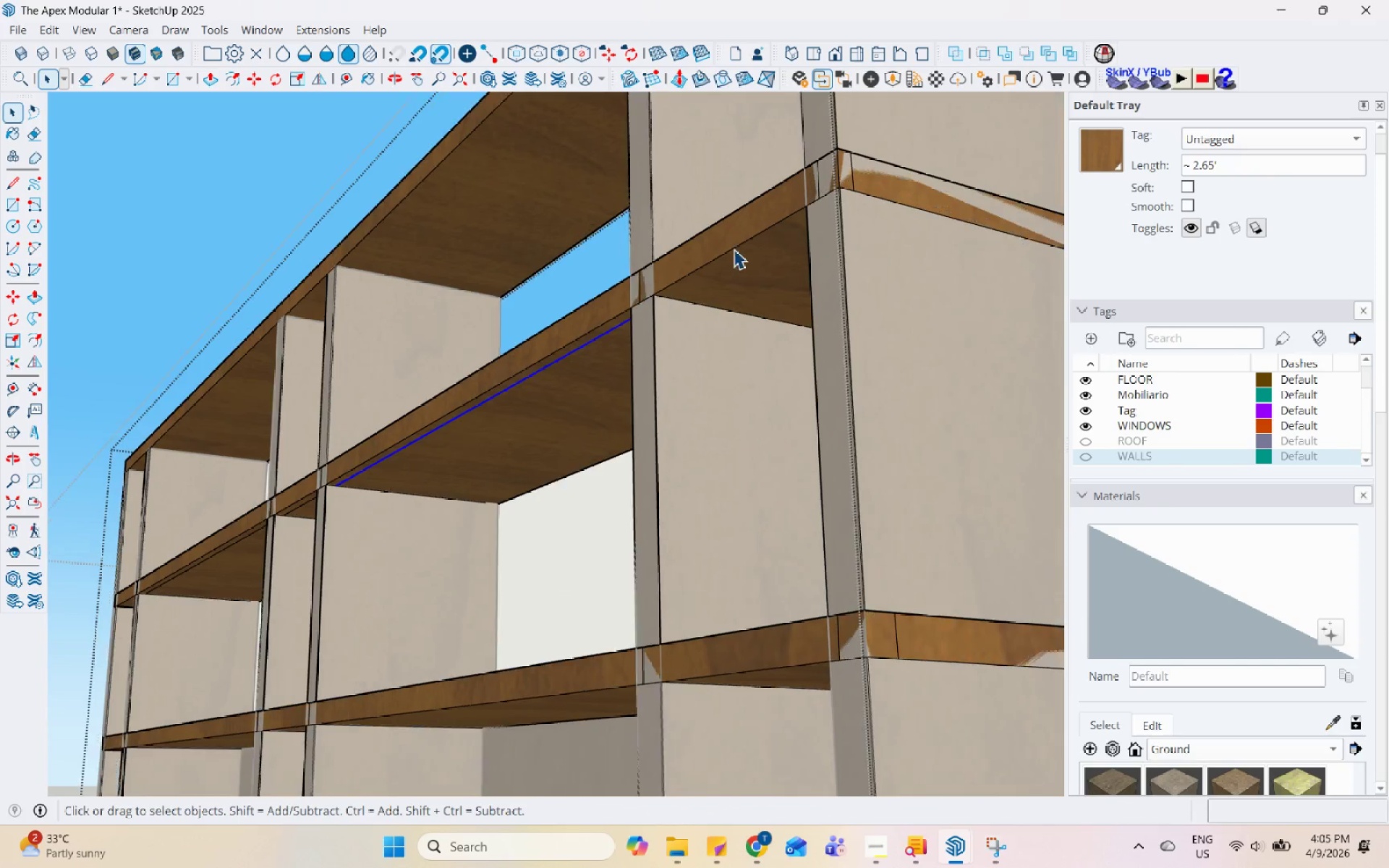 
left_click([734, 243])
 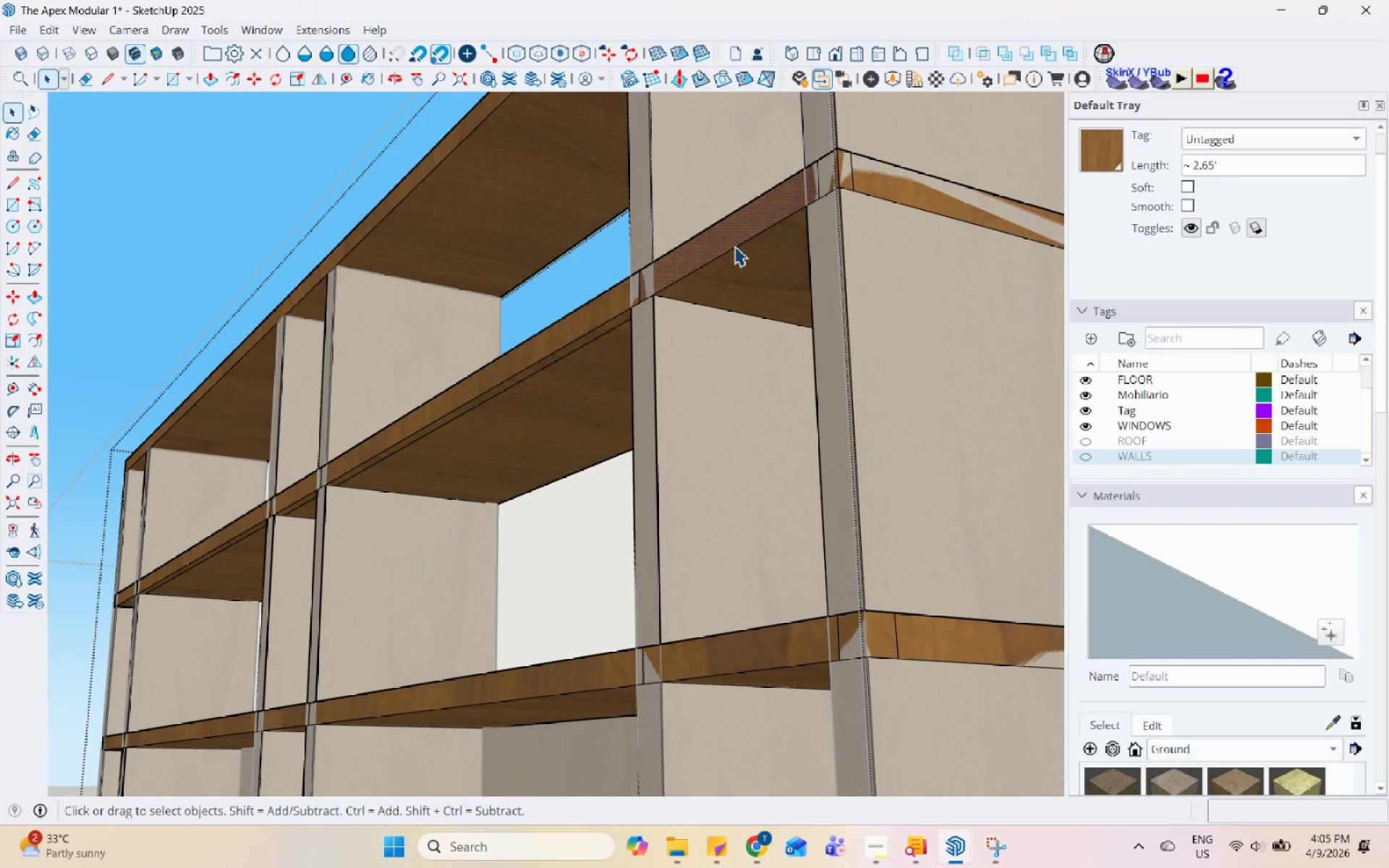 
scroll: coordinate [735, 254], scroll_direction: down, amount: 7.0
 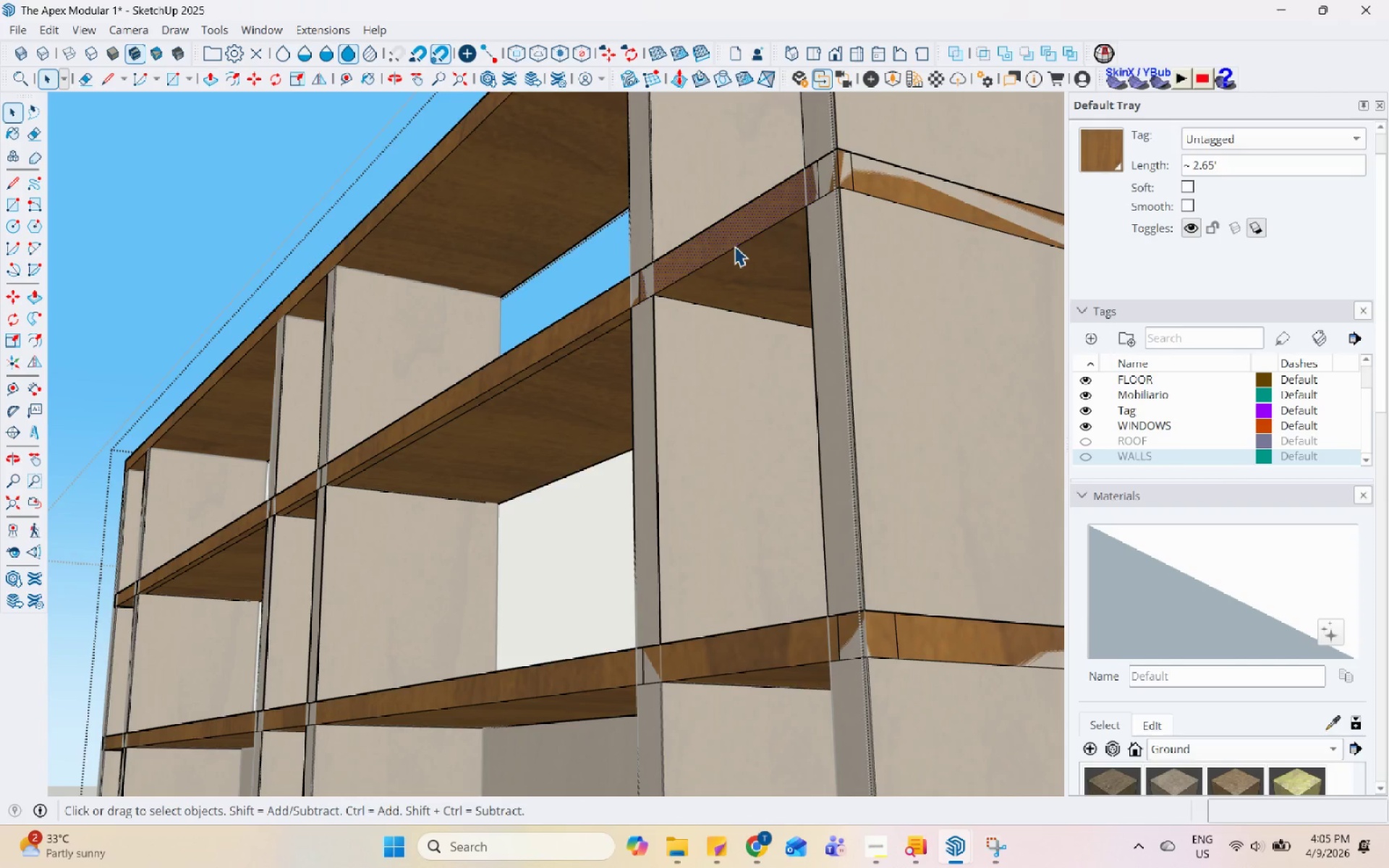 
left_click([735, 246])
 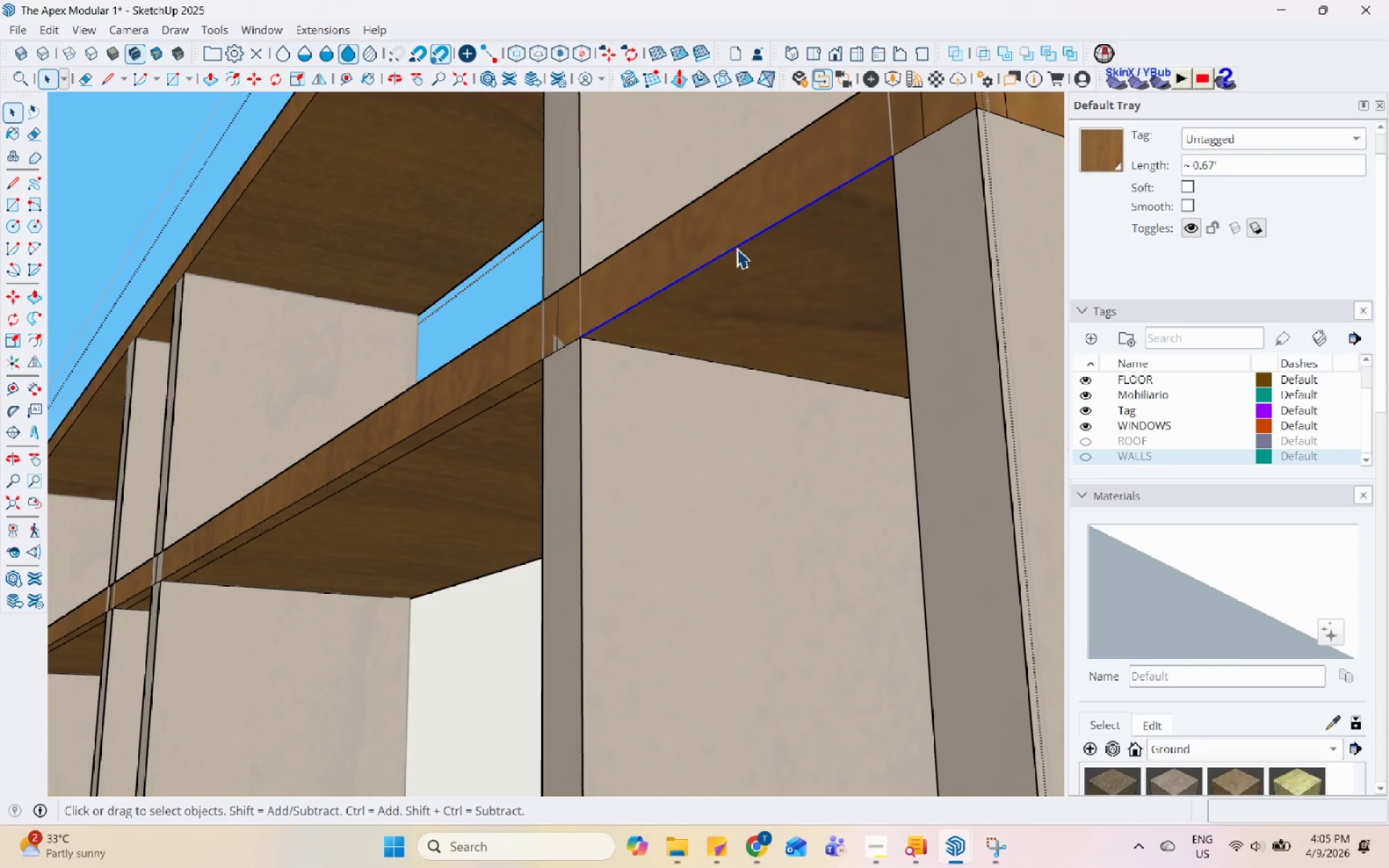 
key(M)
 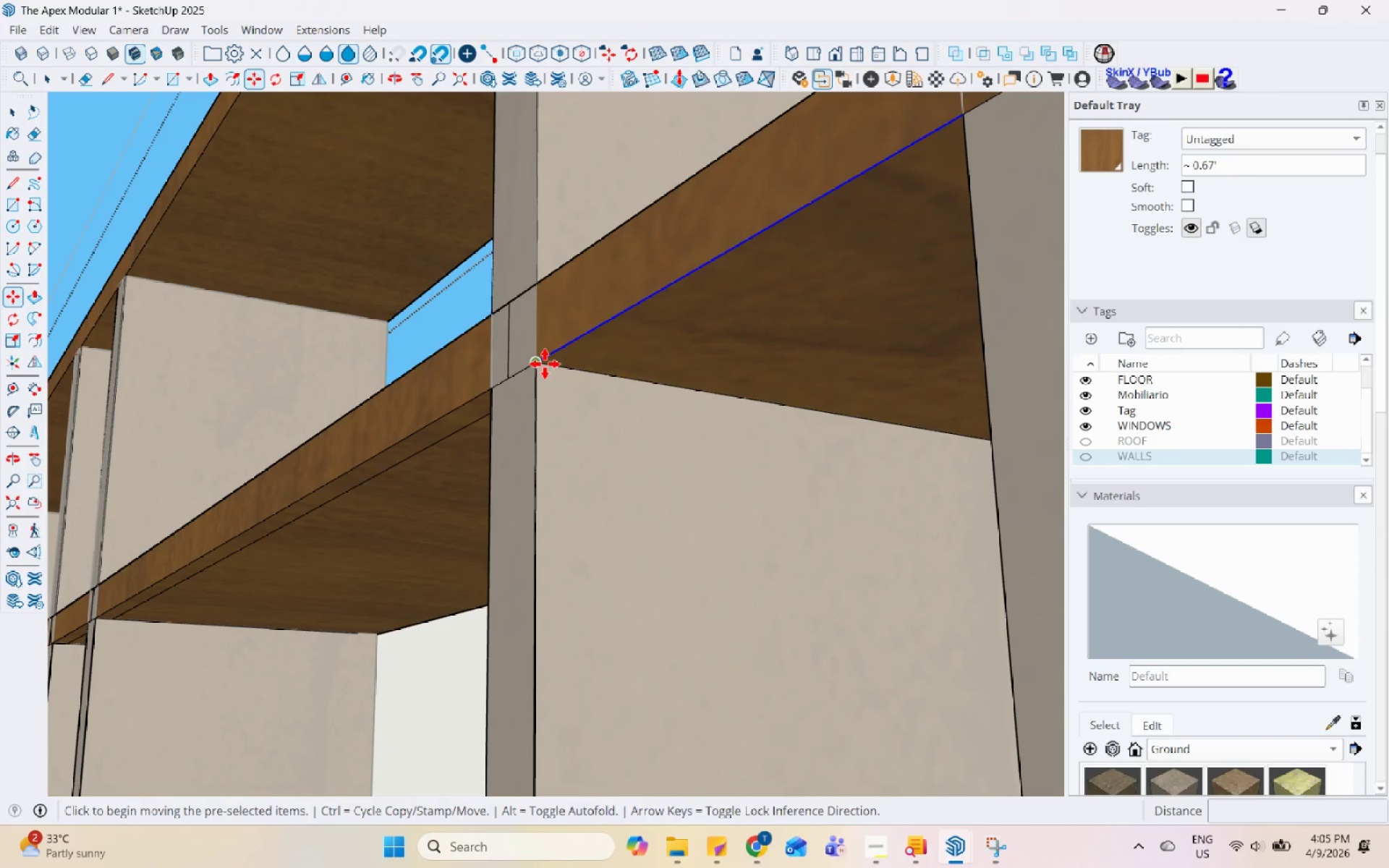 
scroll: coordinate [736, 248], scroll_direction: up, amount: 10.0
 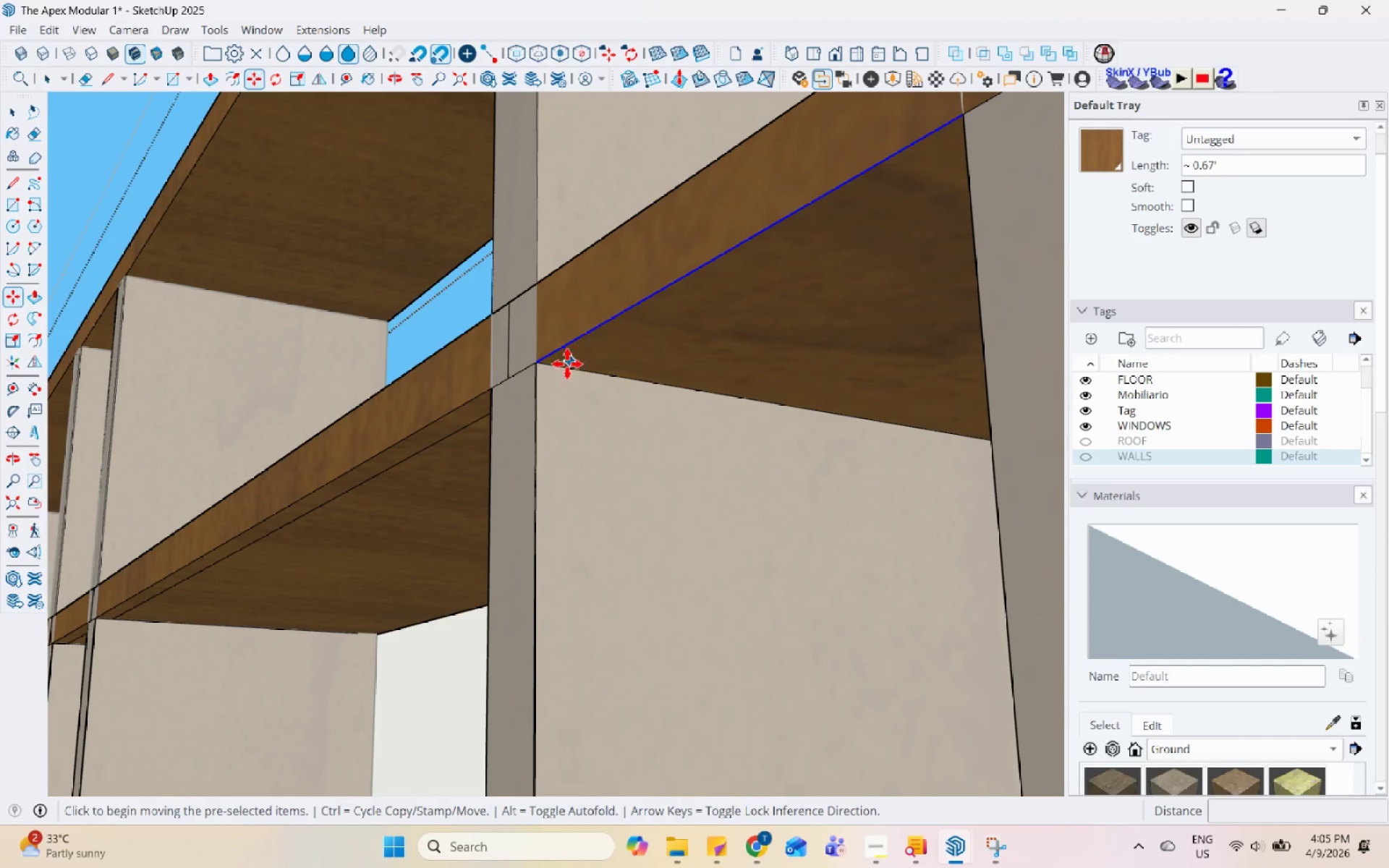 
left_click([540, 362])
 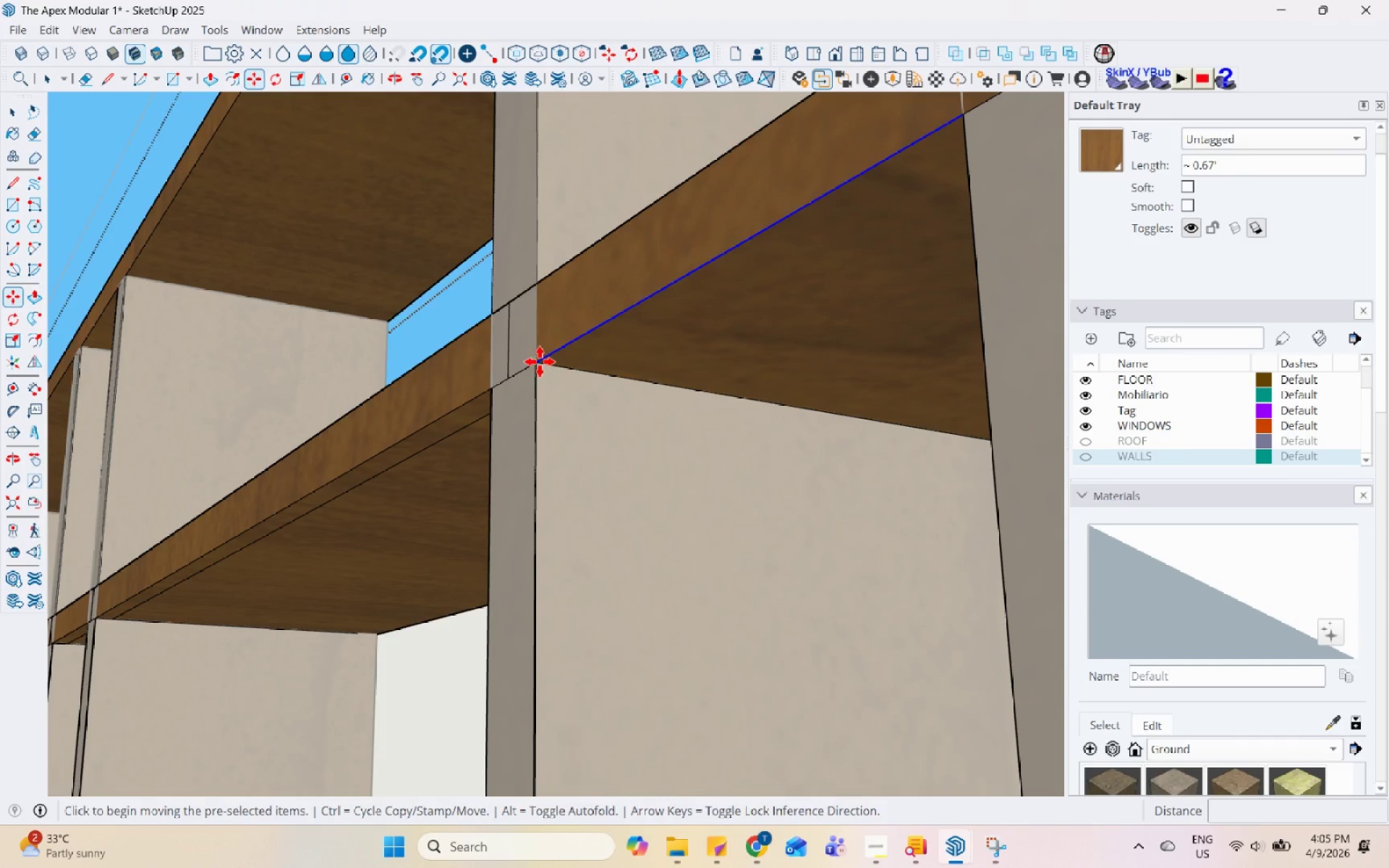 
key(Control+ControlLeft)
 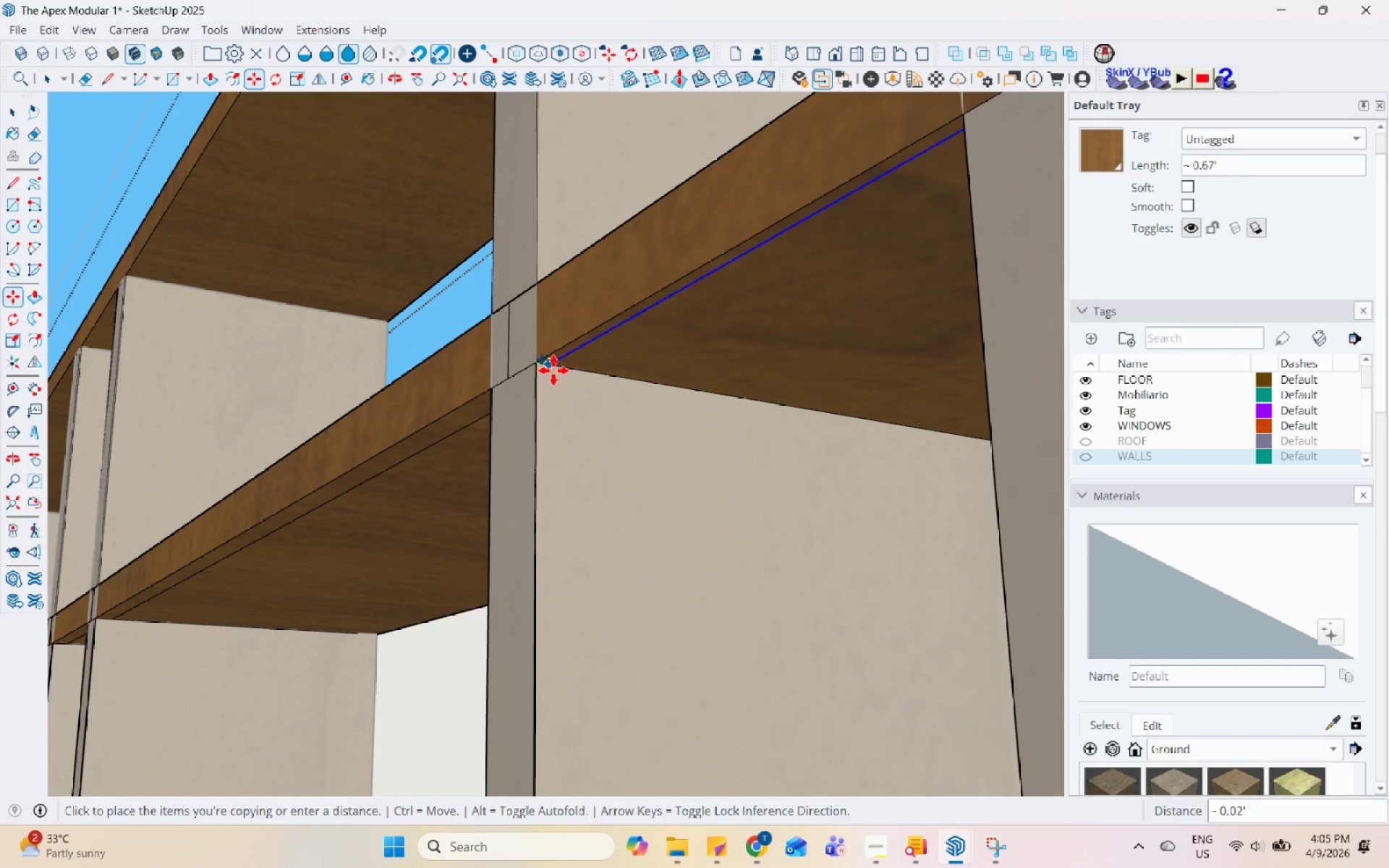 
left_click([568, 373])
 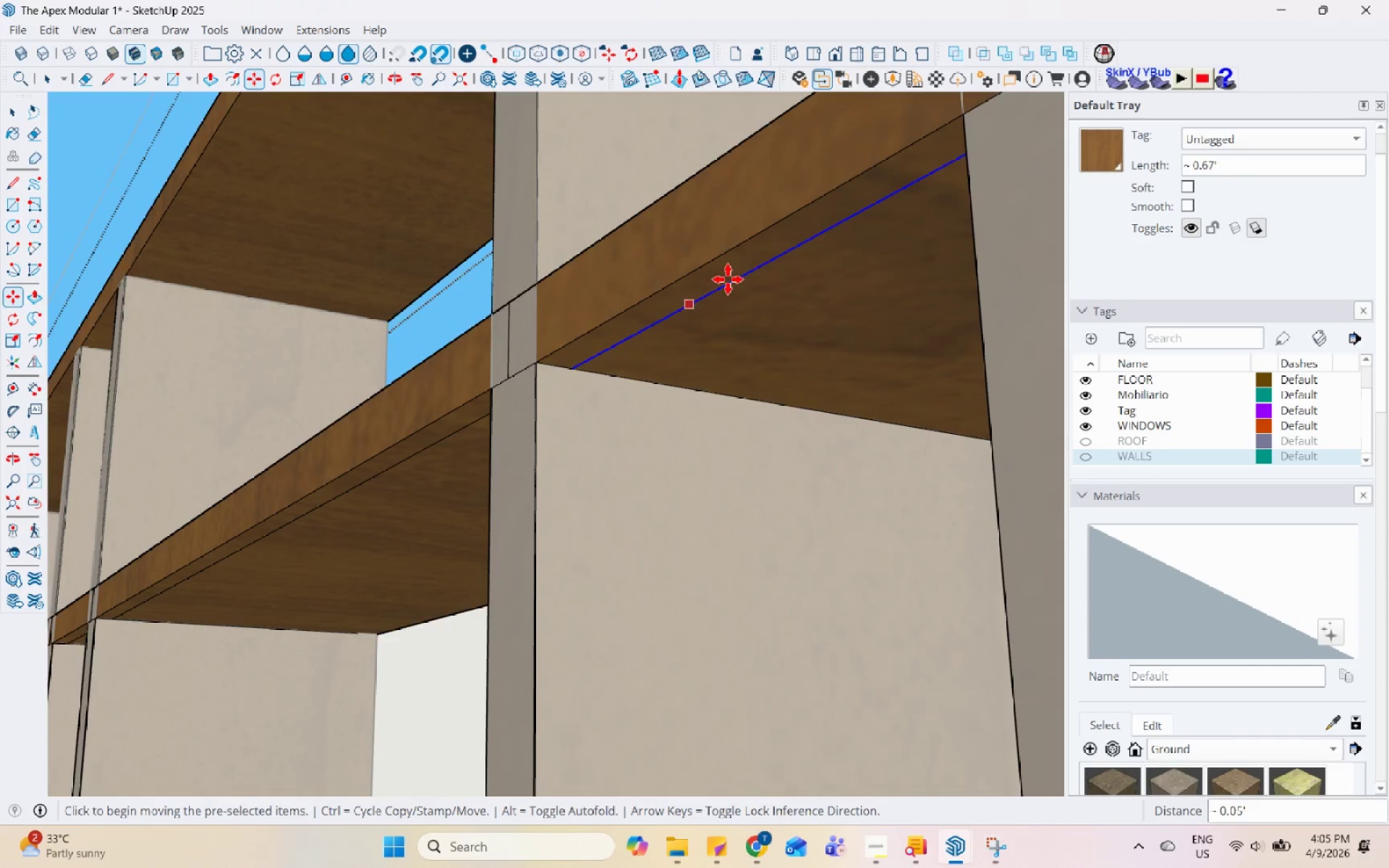 
key(Space)
 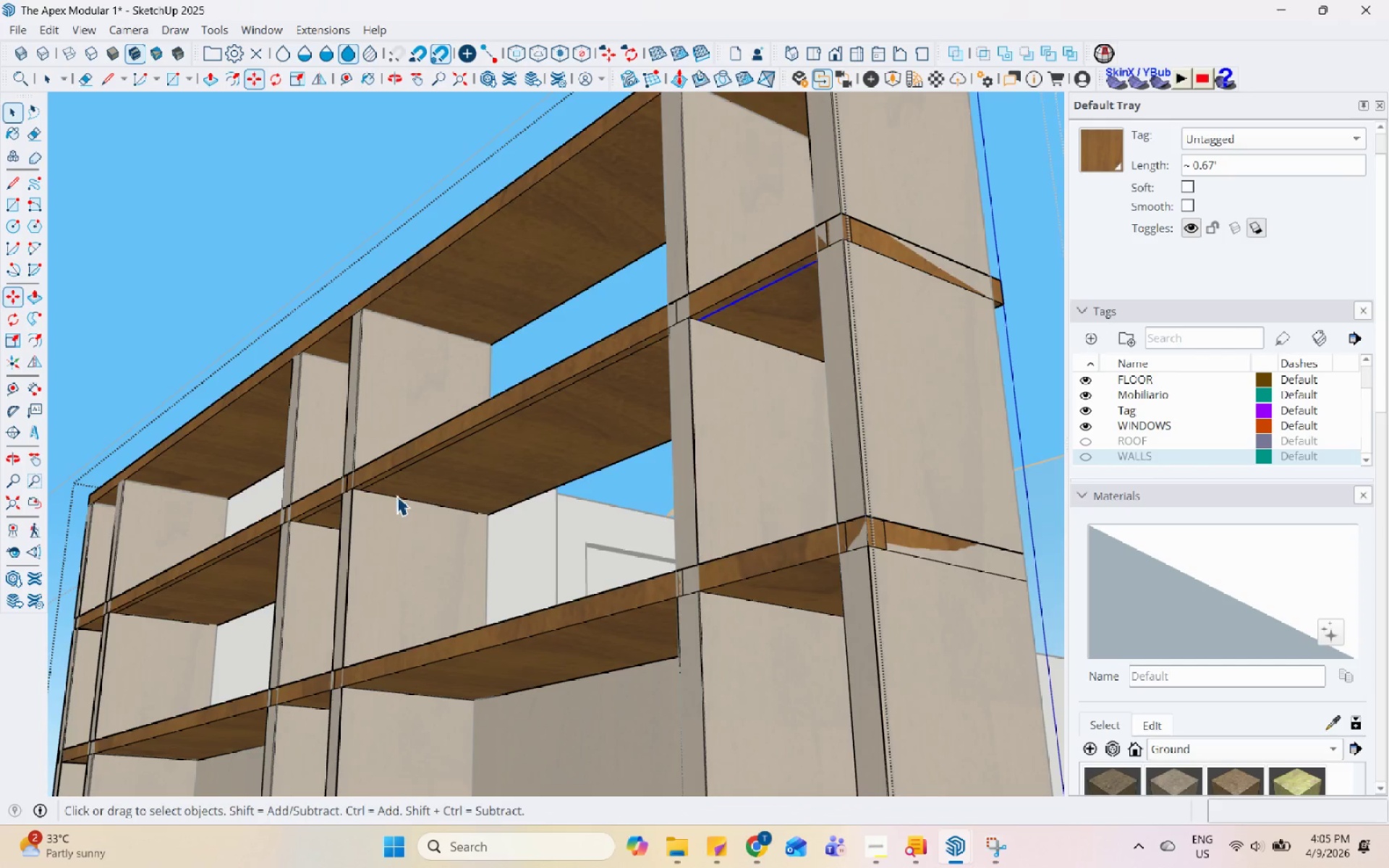 
scroll: coordinate [678, 339], scroll_direction: down, amount: 13.0
 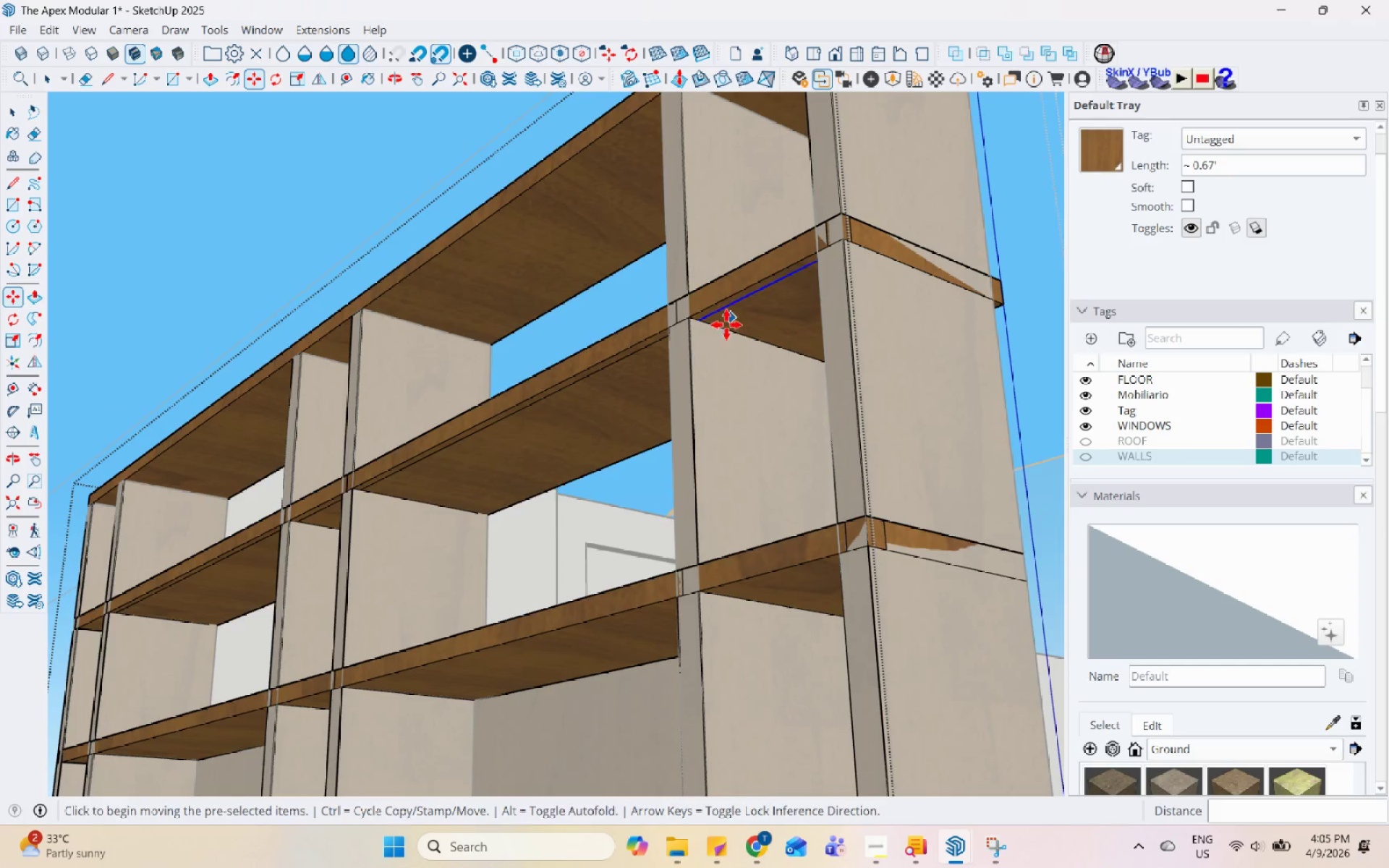 
left_click([238, 540])
 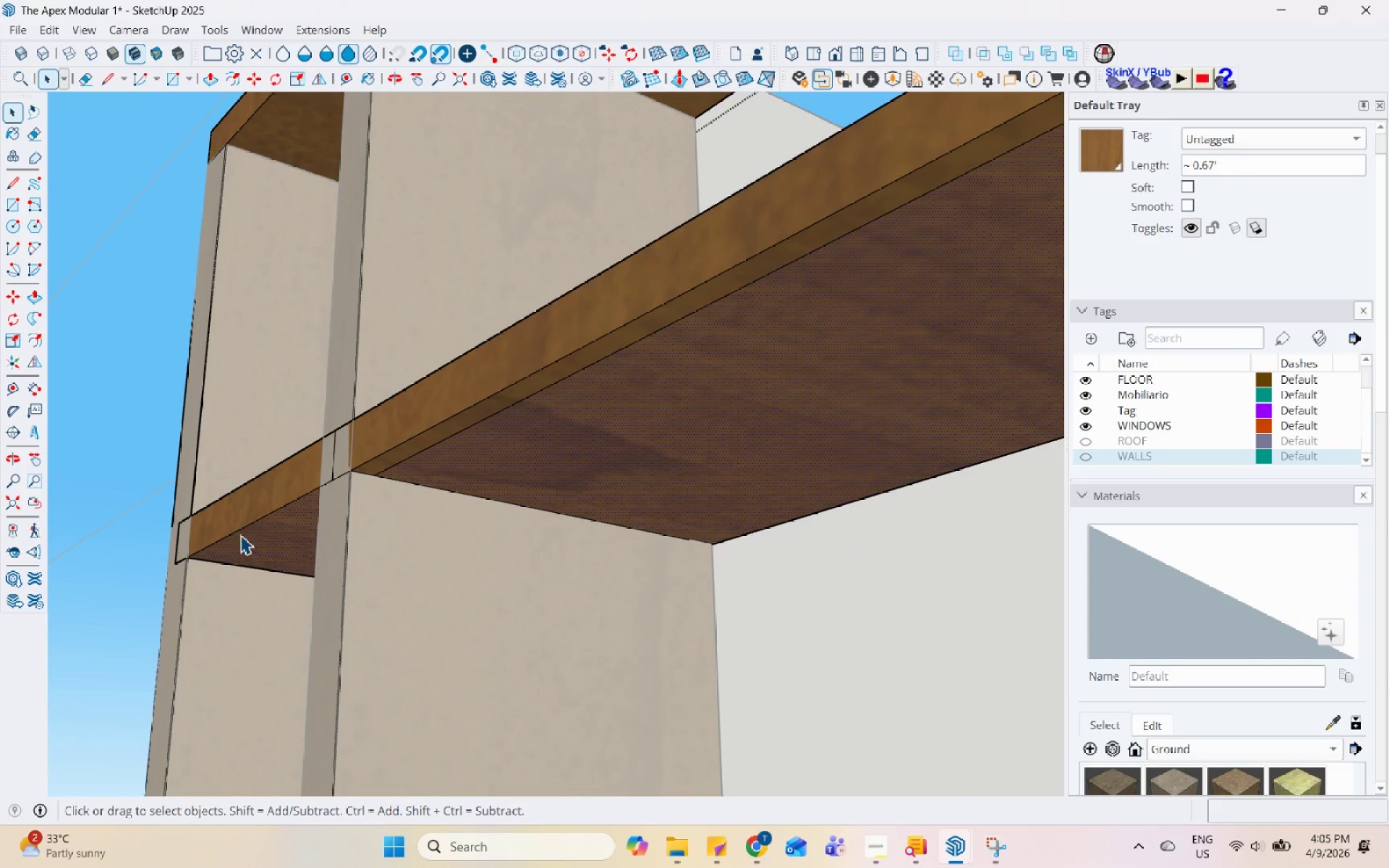 
scroll: coordinate [211, 548], scroll_direction: up, amount: 14.0
 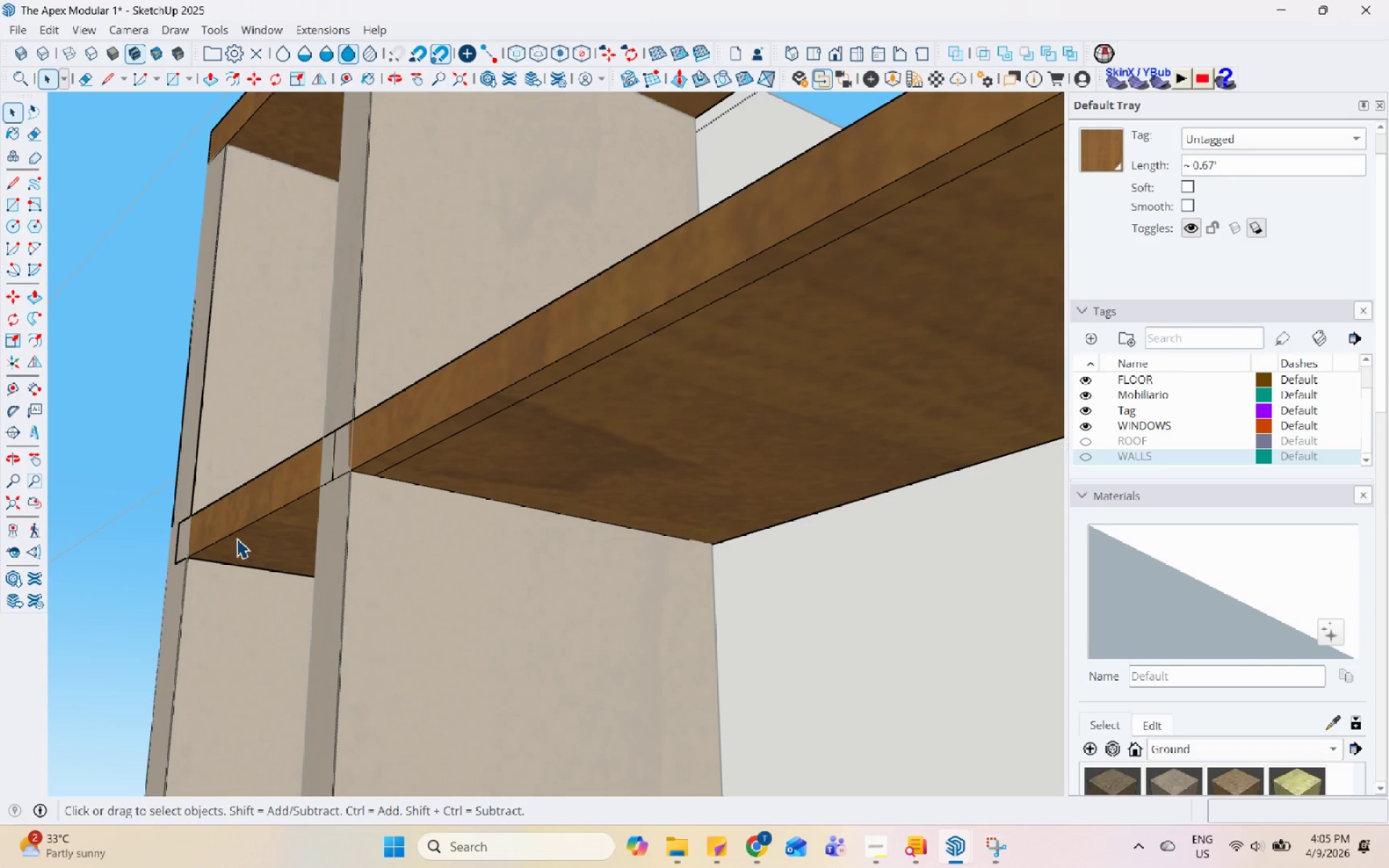 
double_click([240, 534])
 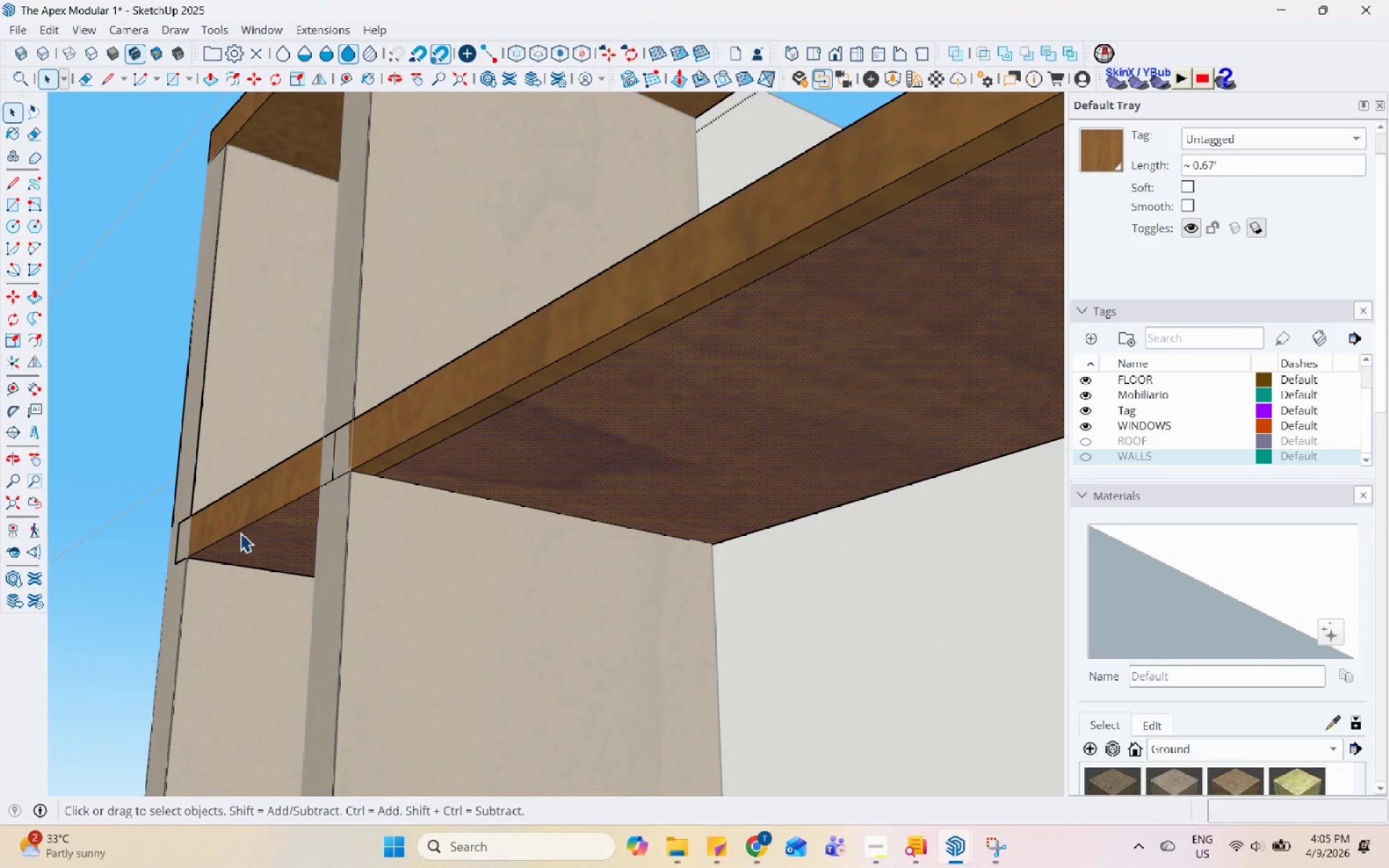 
triple_click([240, 532])
 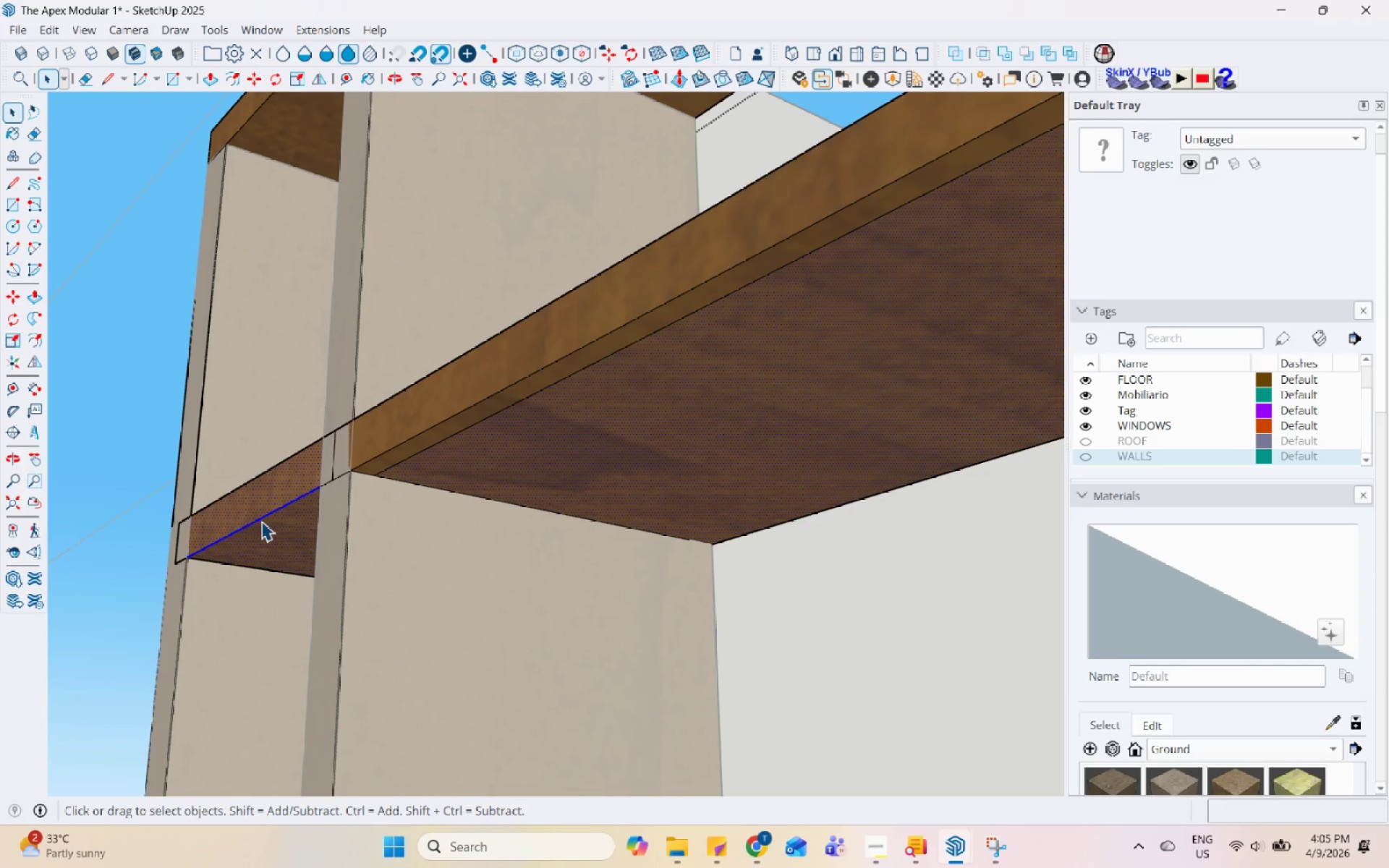 
left_click([261, 521])
 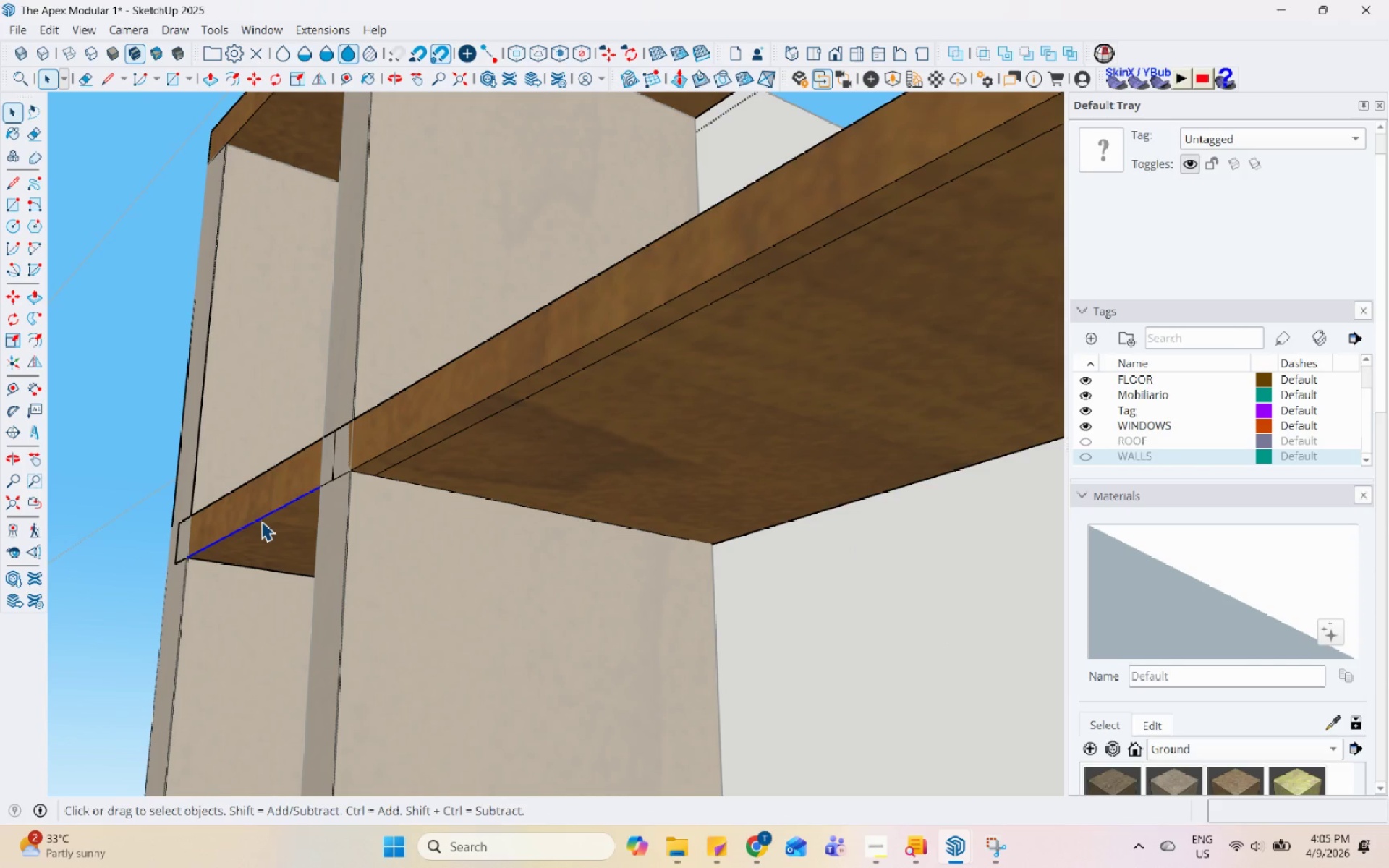 
key(M)
 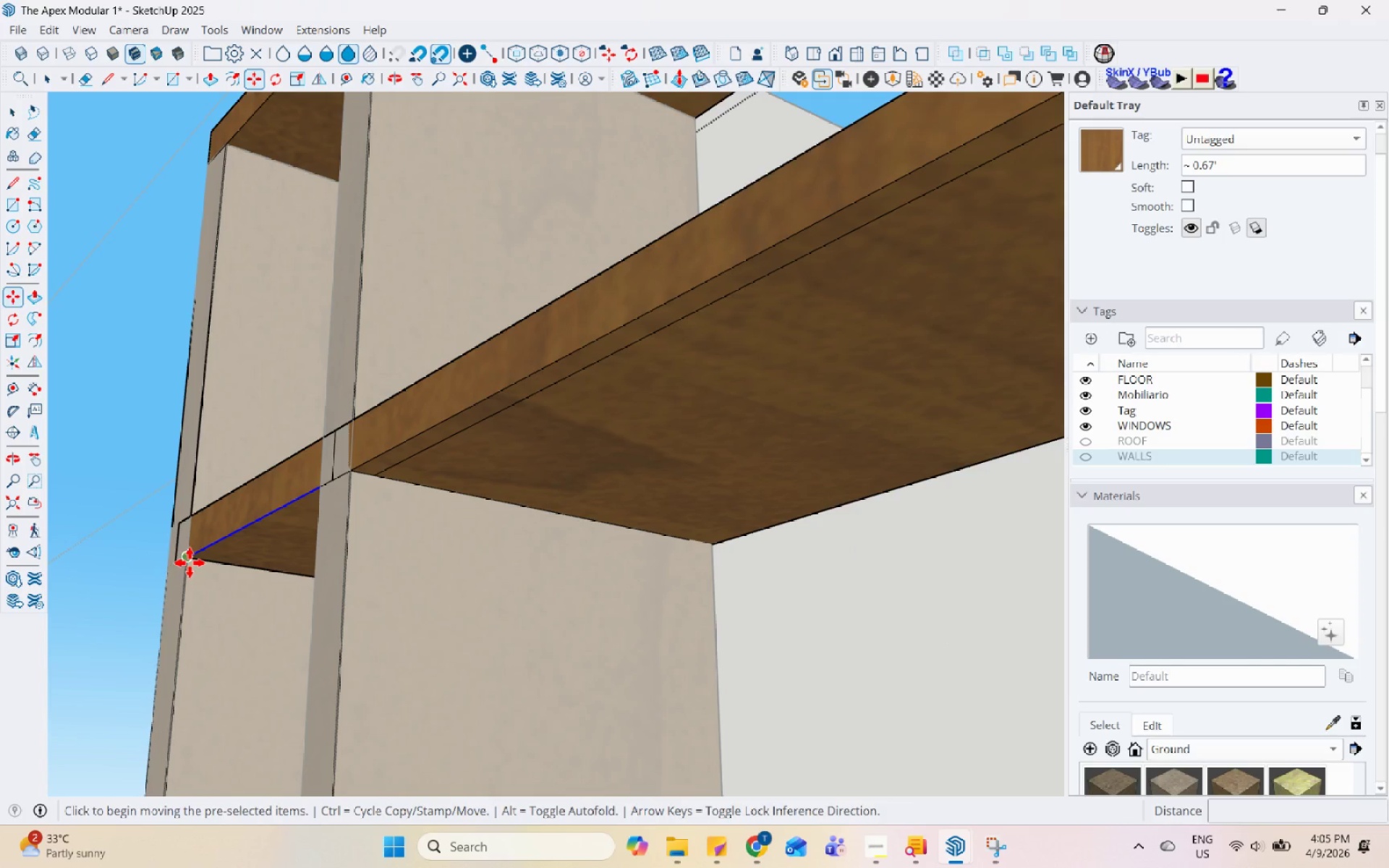 
key(Control+ControlLeft)
 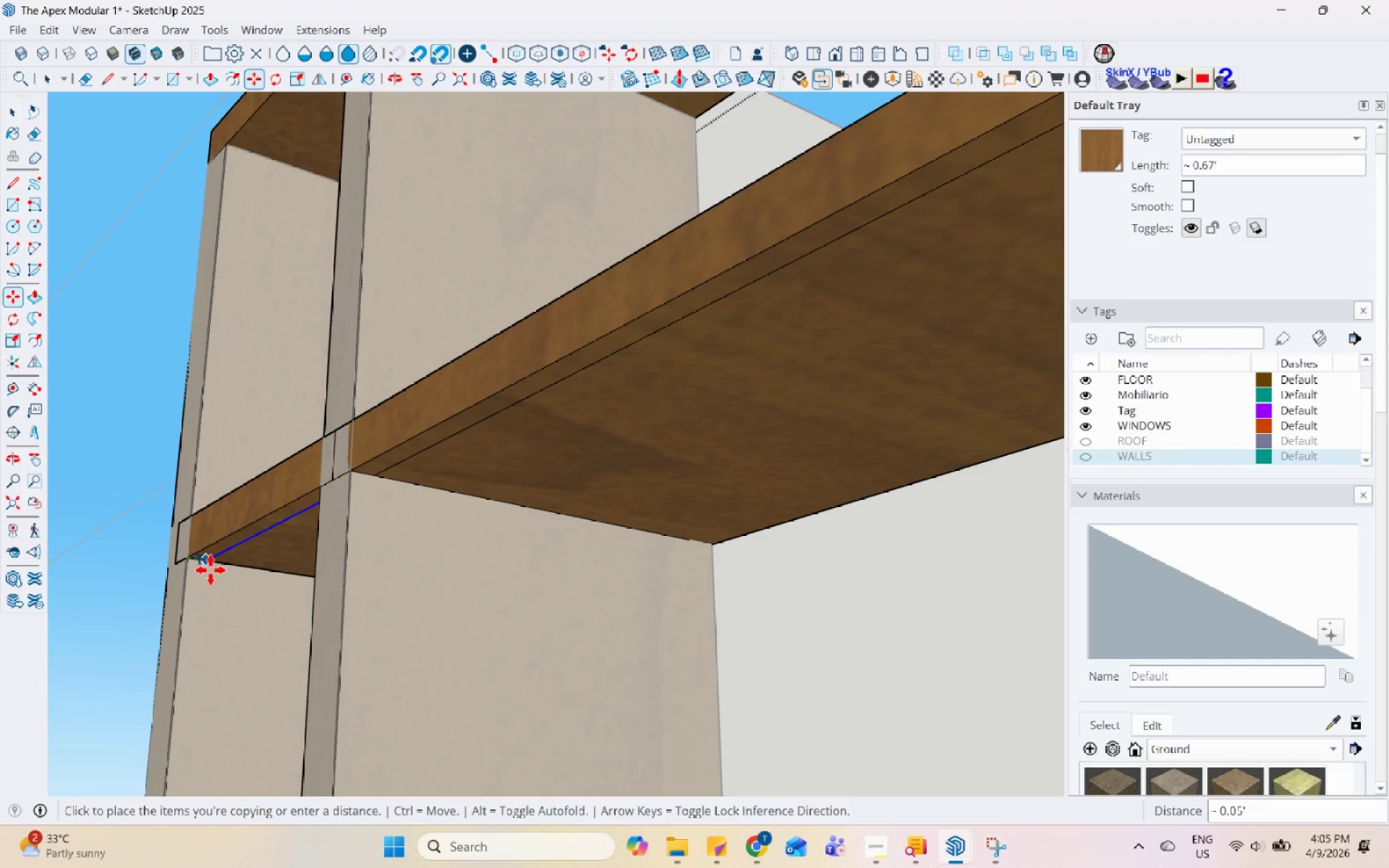 
left_click([212, 570])
 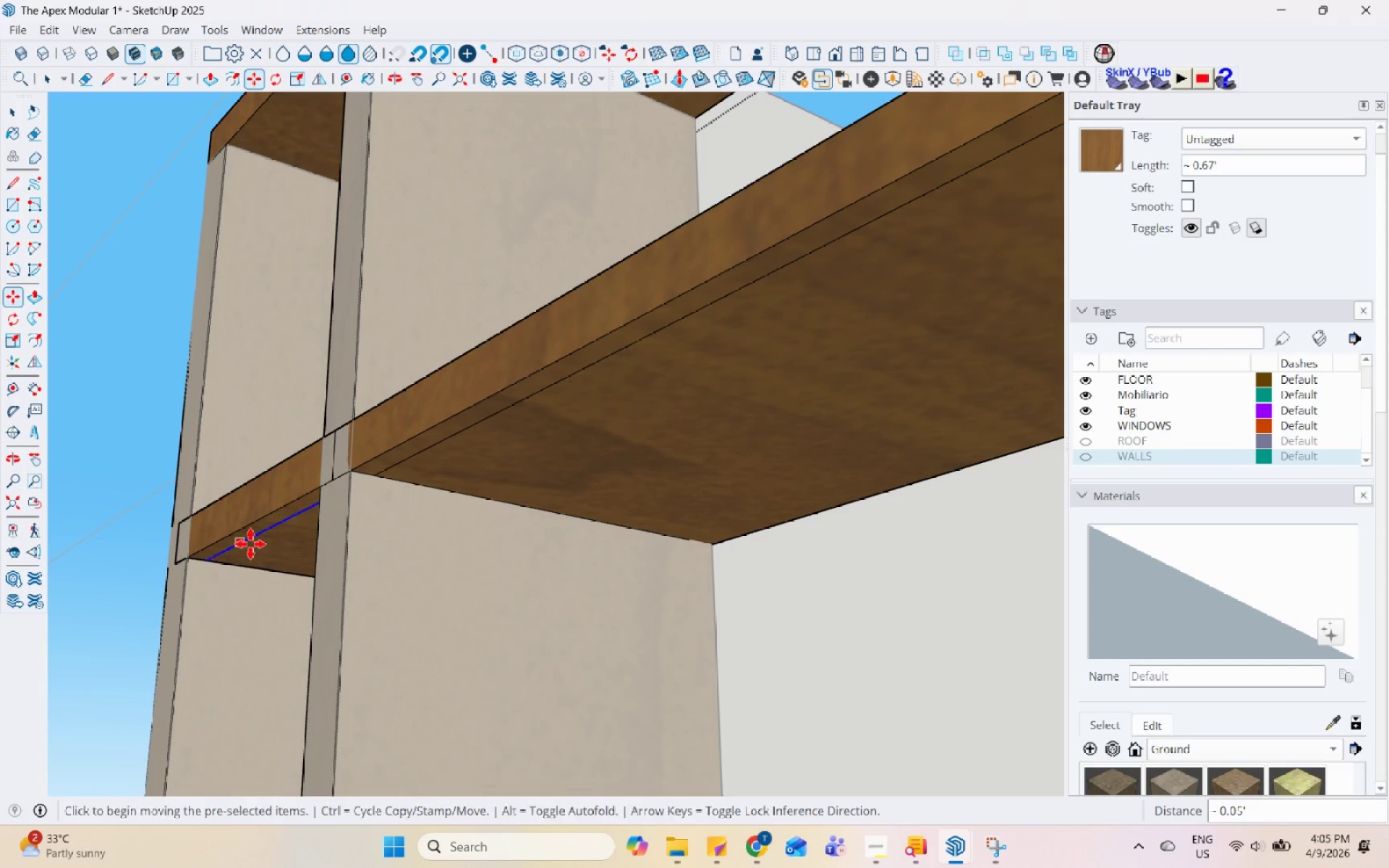 
key(Space)
 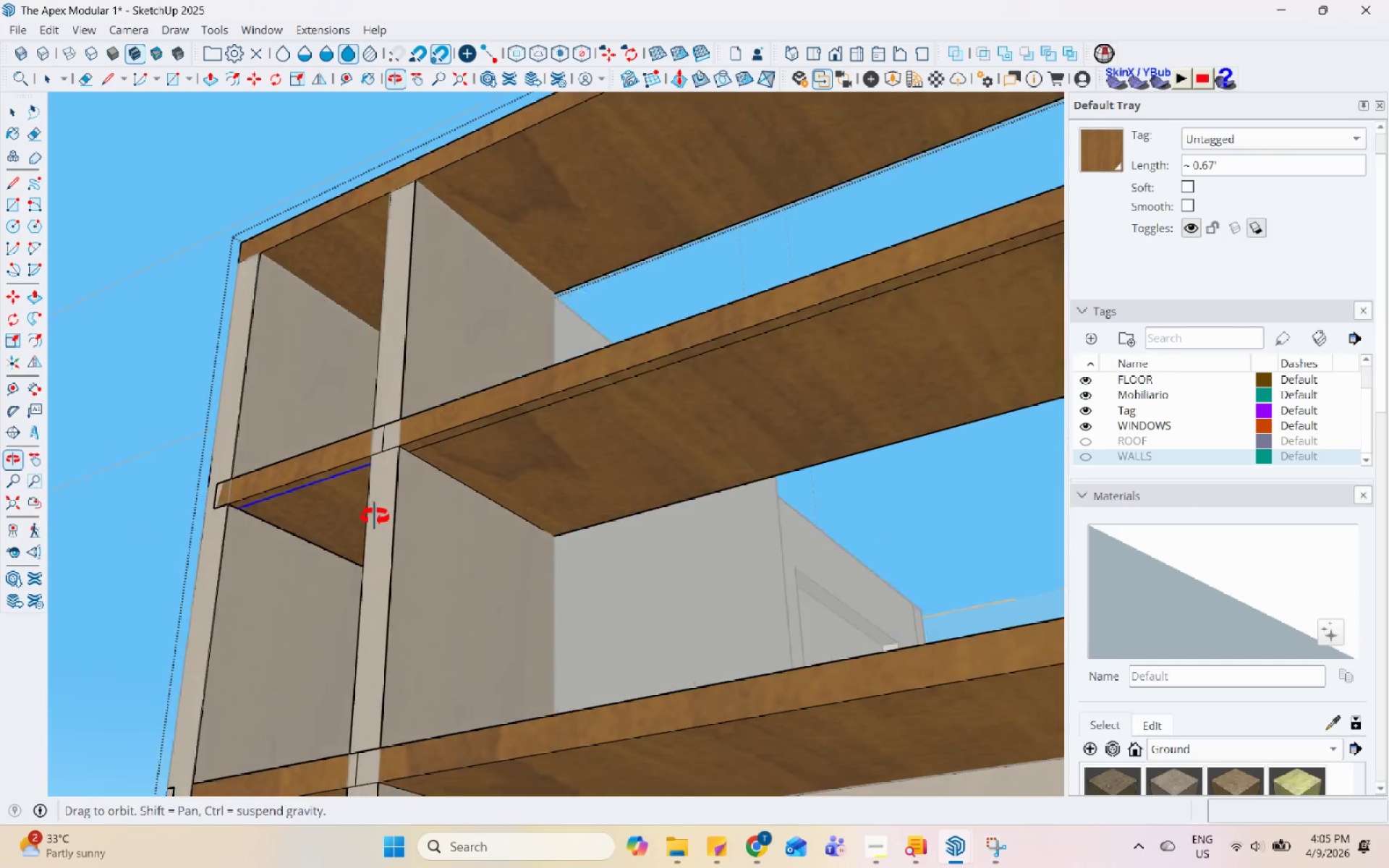 
hold_key(key=ControlLeft, duration=0.7)
 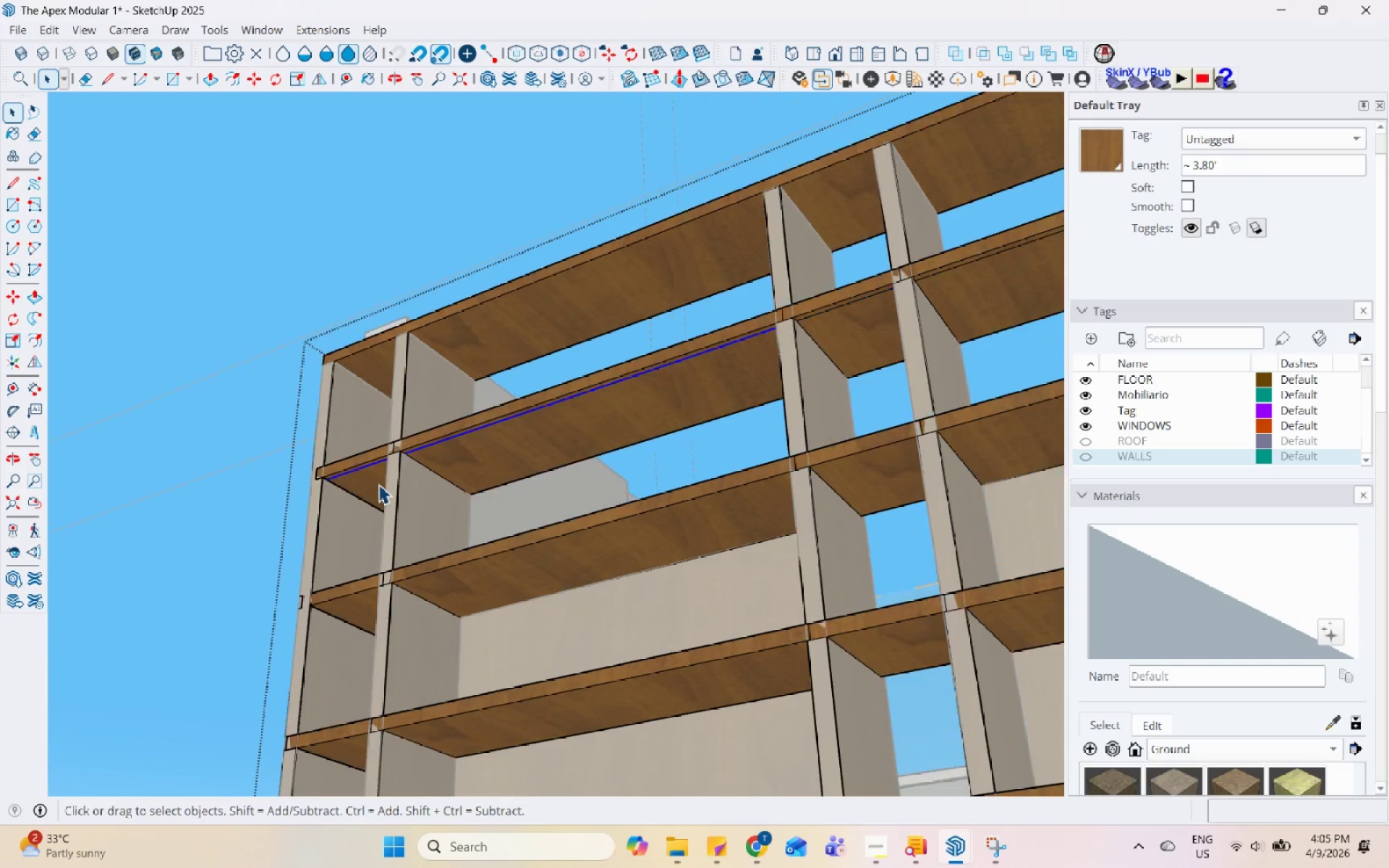 
scroll: coordinate [380, 506], scroll_direction: down, amount: 10.0
 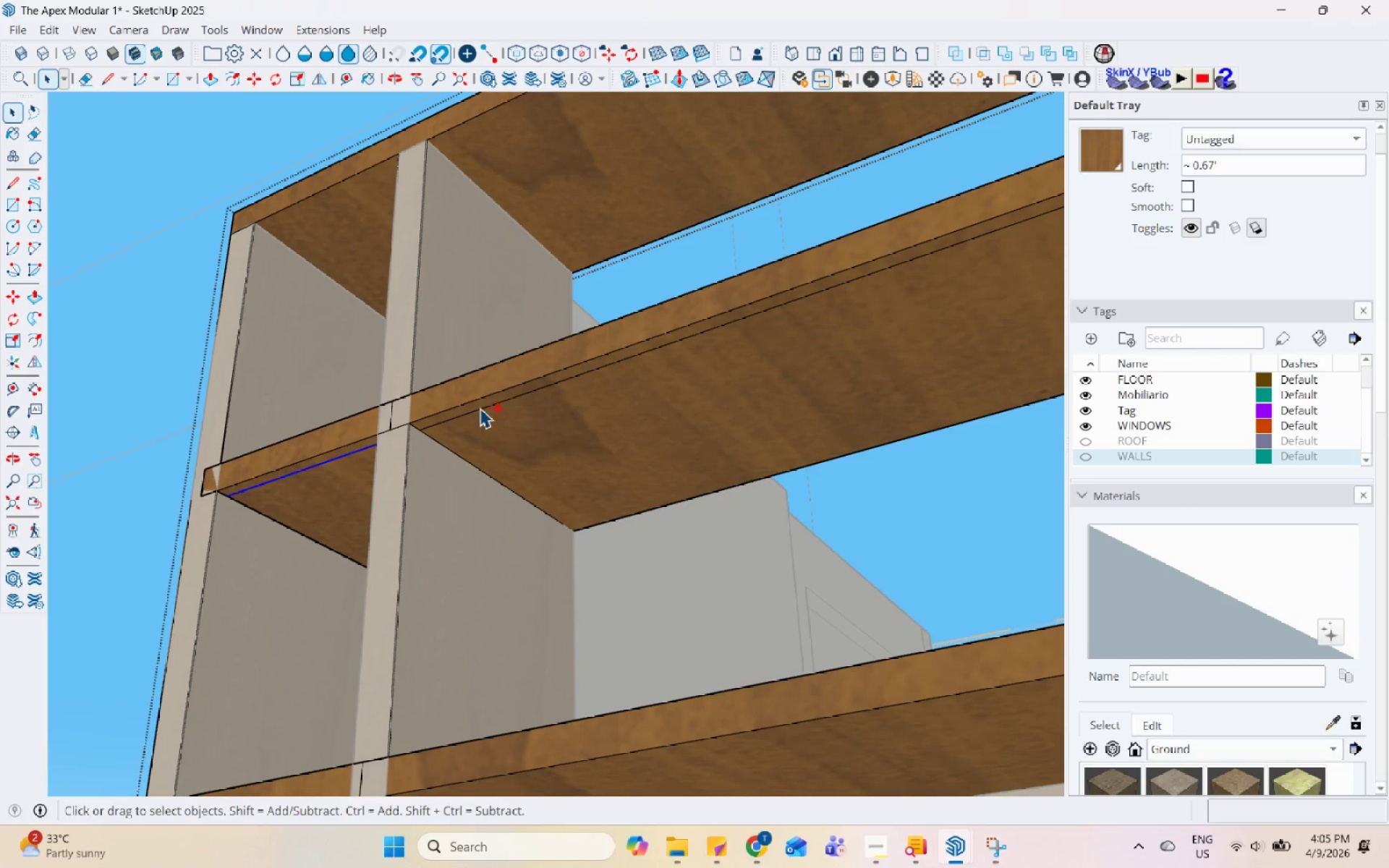 
left_click([480, 407])
 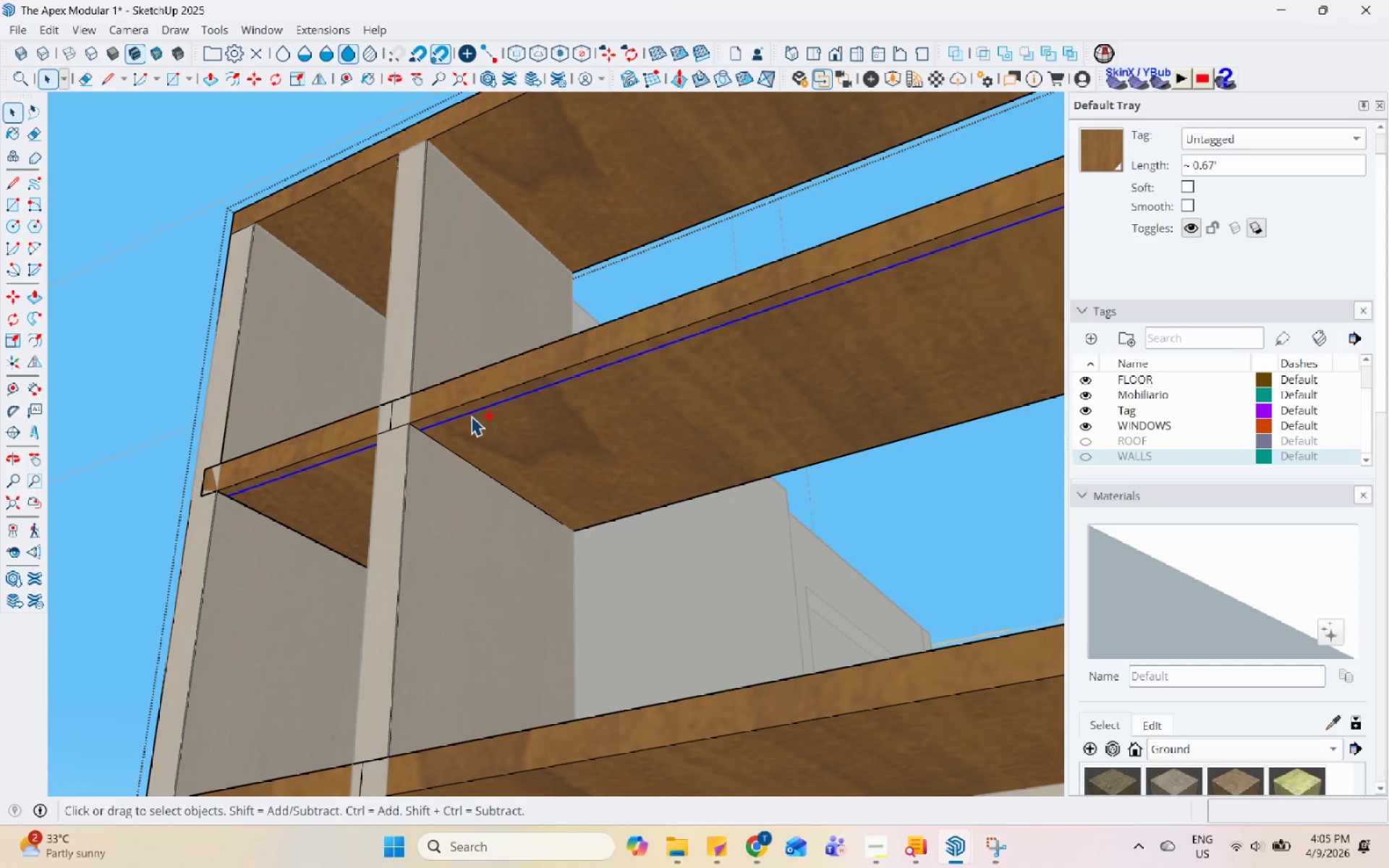 
scroll: coordinate [374, 474], scroll_direction: down, amount: 15.0
 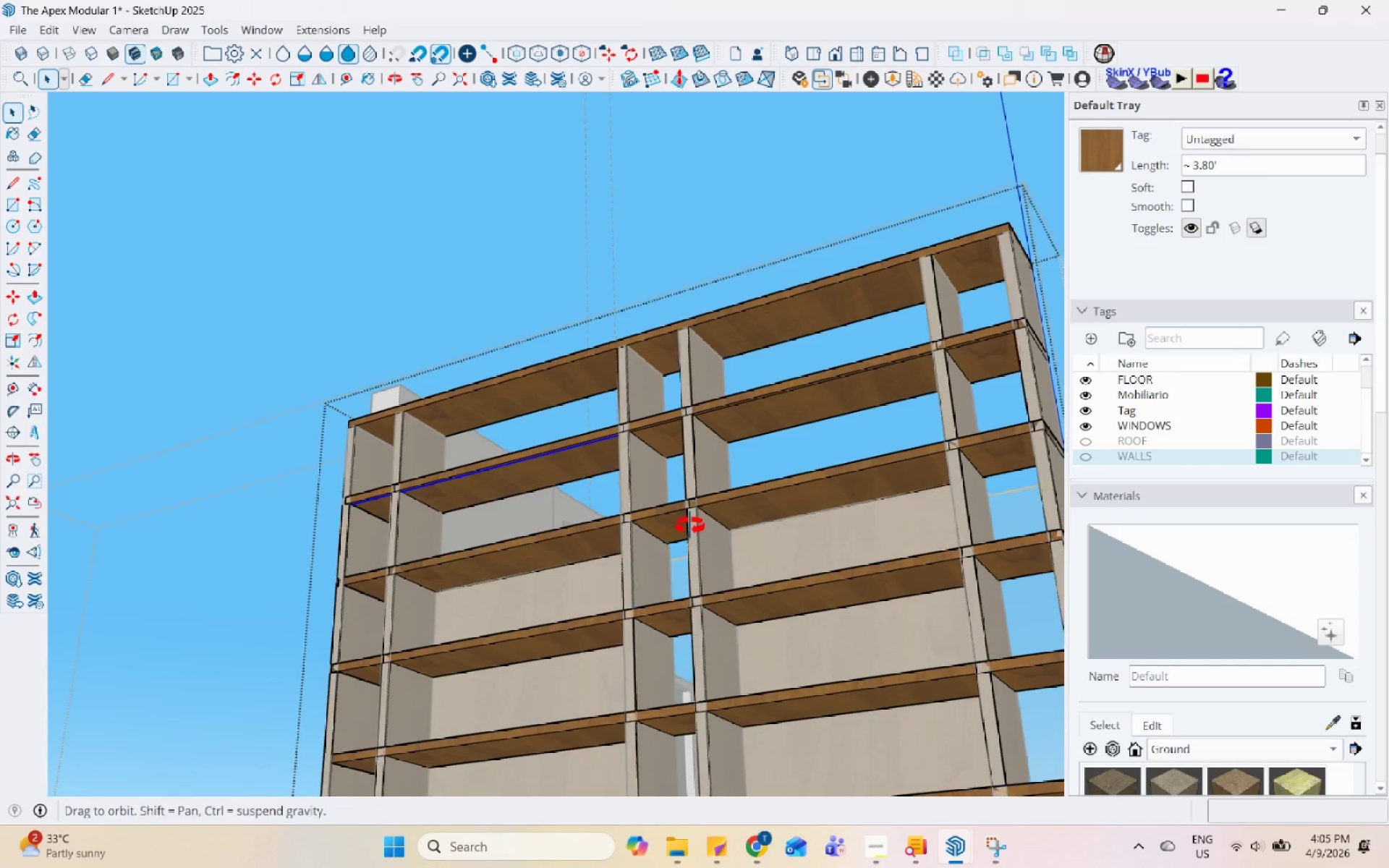 
middle_click([693, 472])
 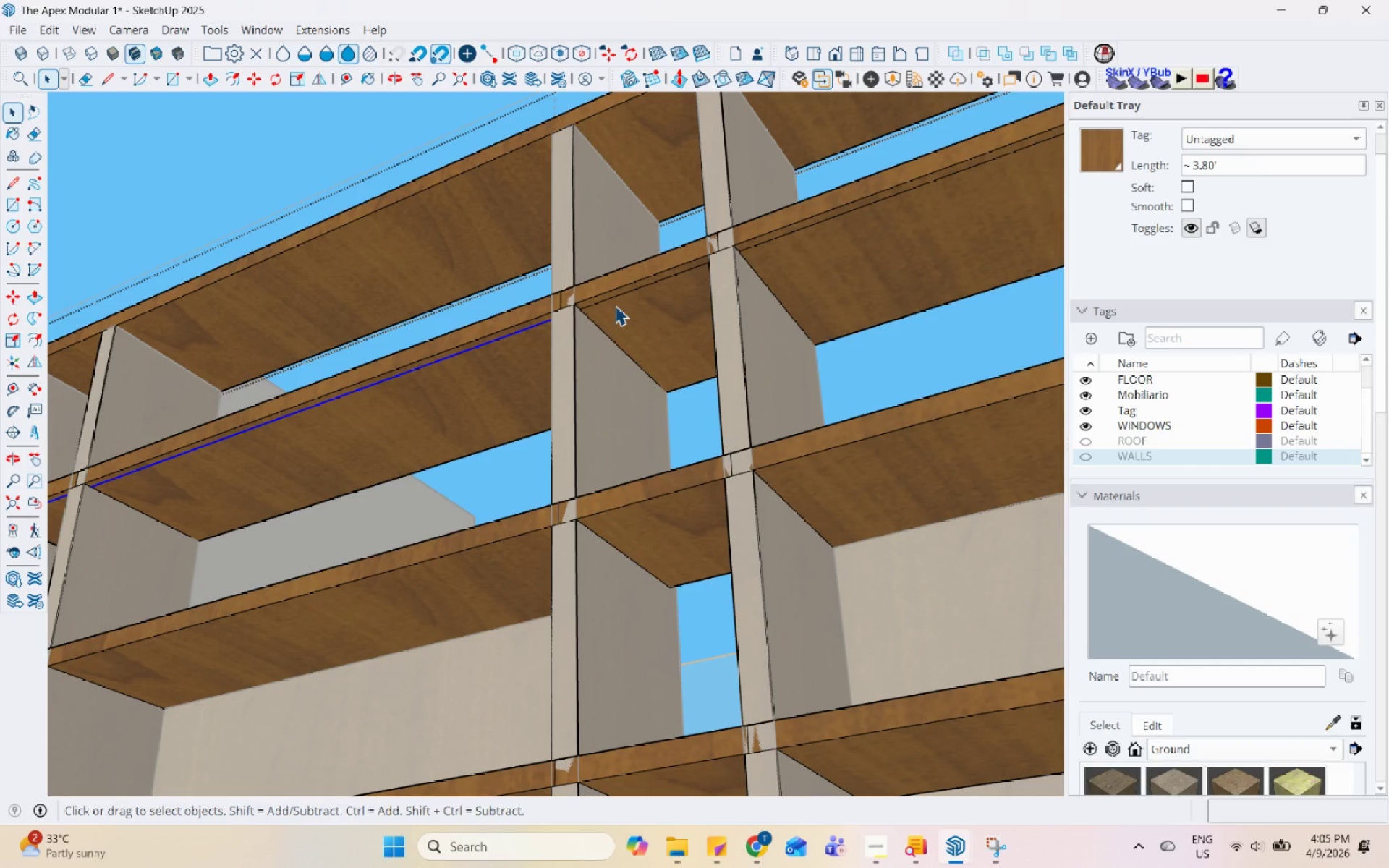 
scroll: coordinate [619, 336], scroll_direction: up, amount: 8.0
 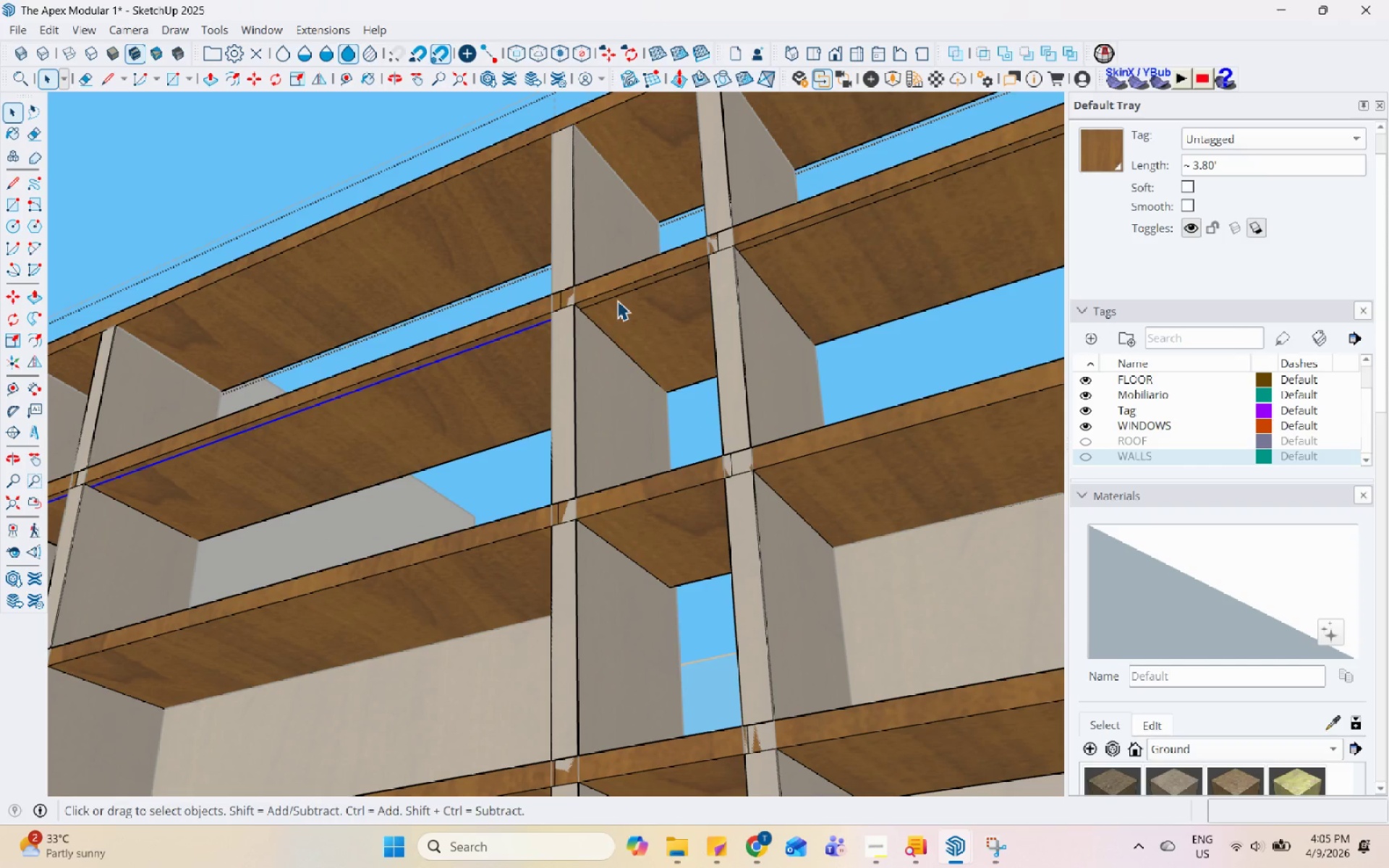 
hold_key(key=ControlLeft, duration=0.62)
left_click([619, 294])
 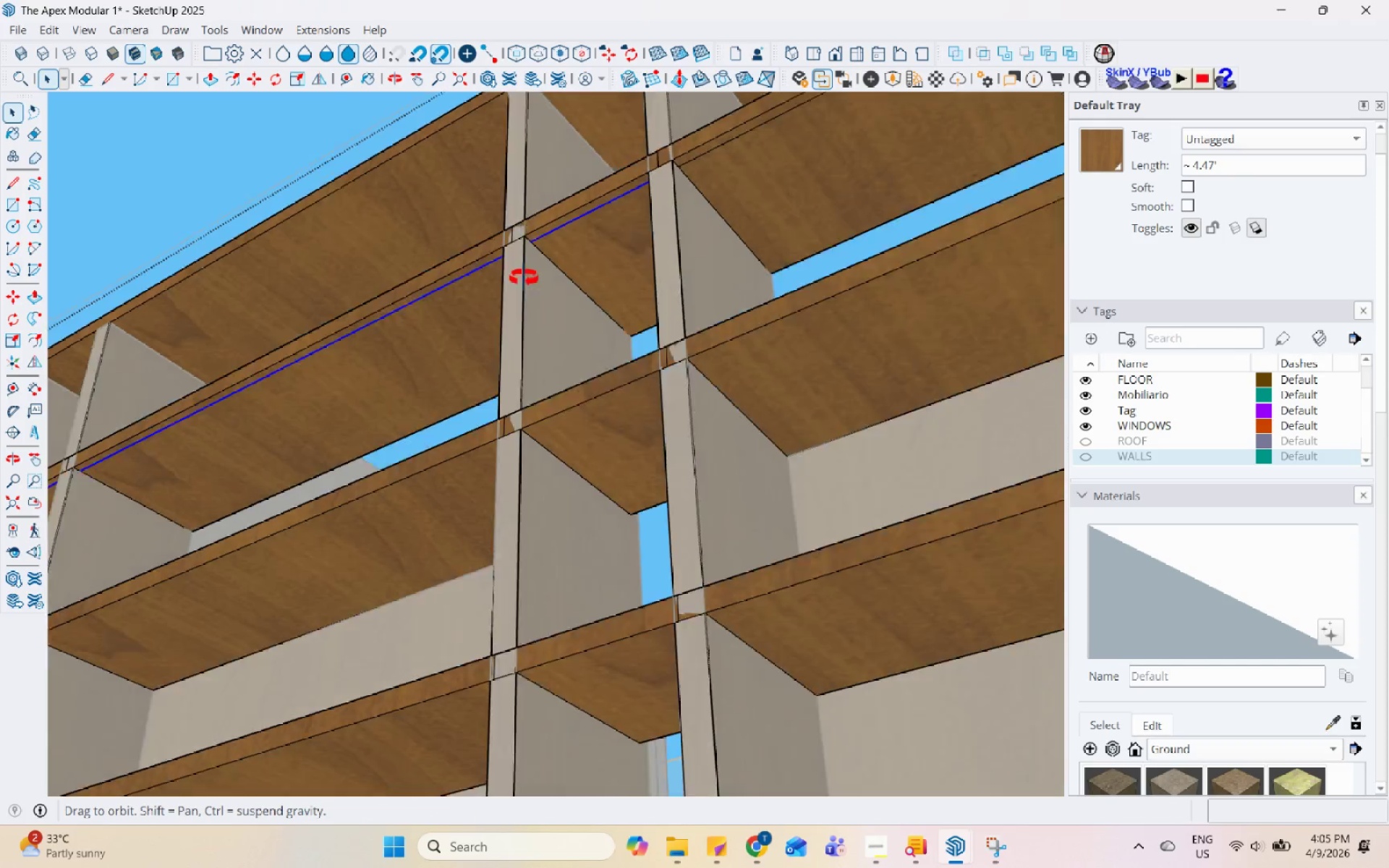 
double_click([459, 222])
 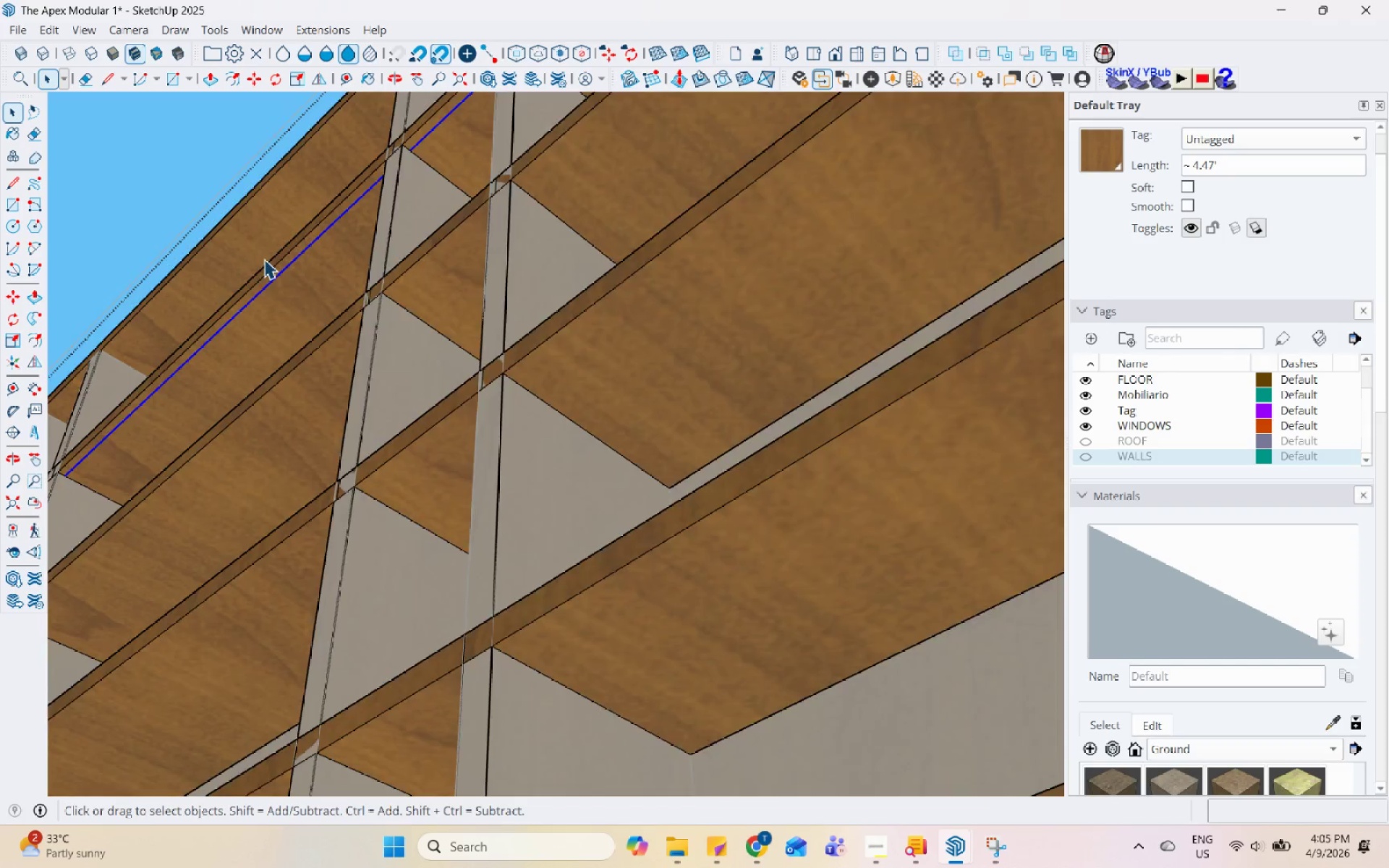 
hold_key(key=ControlLeft, duration=0.53)
 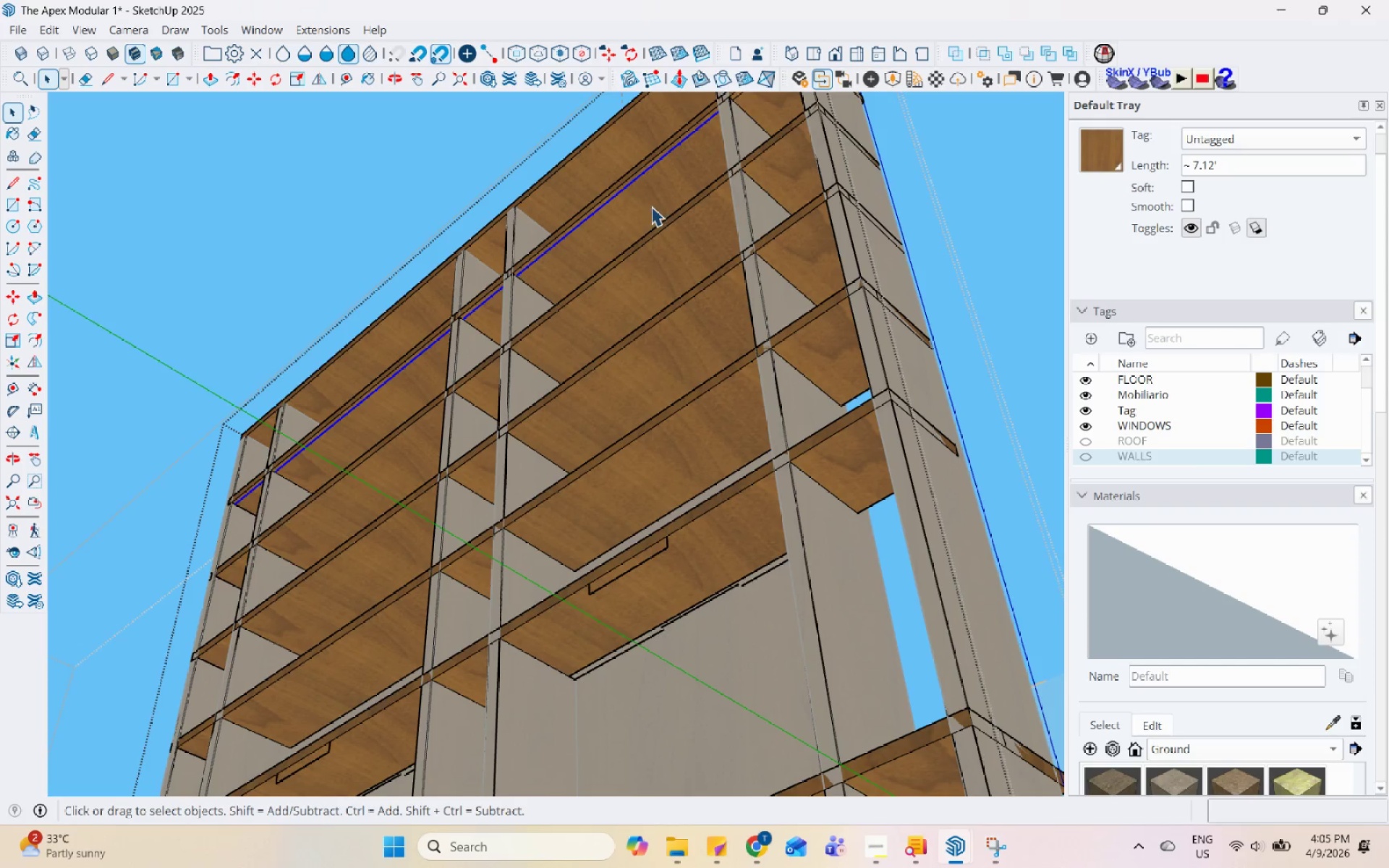 
scroll: coordinate [524, 141], scroll_direction: down, amount: 1.0
 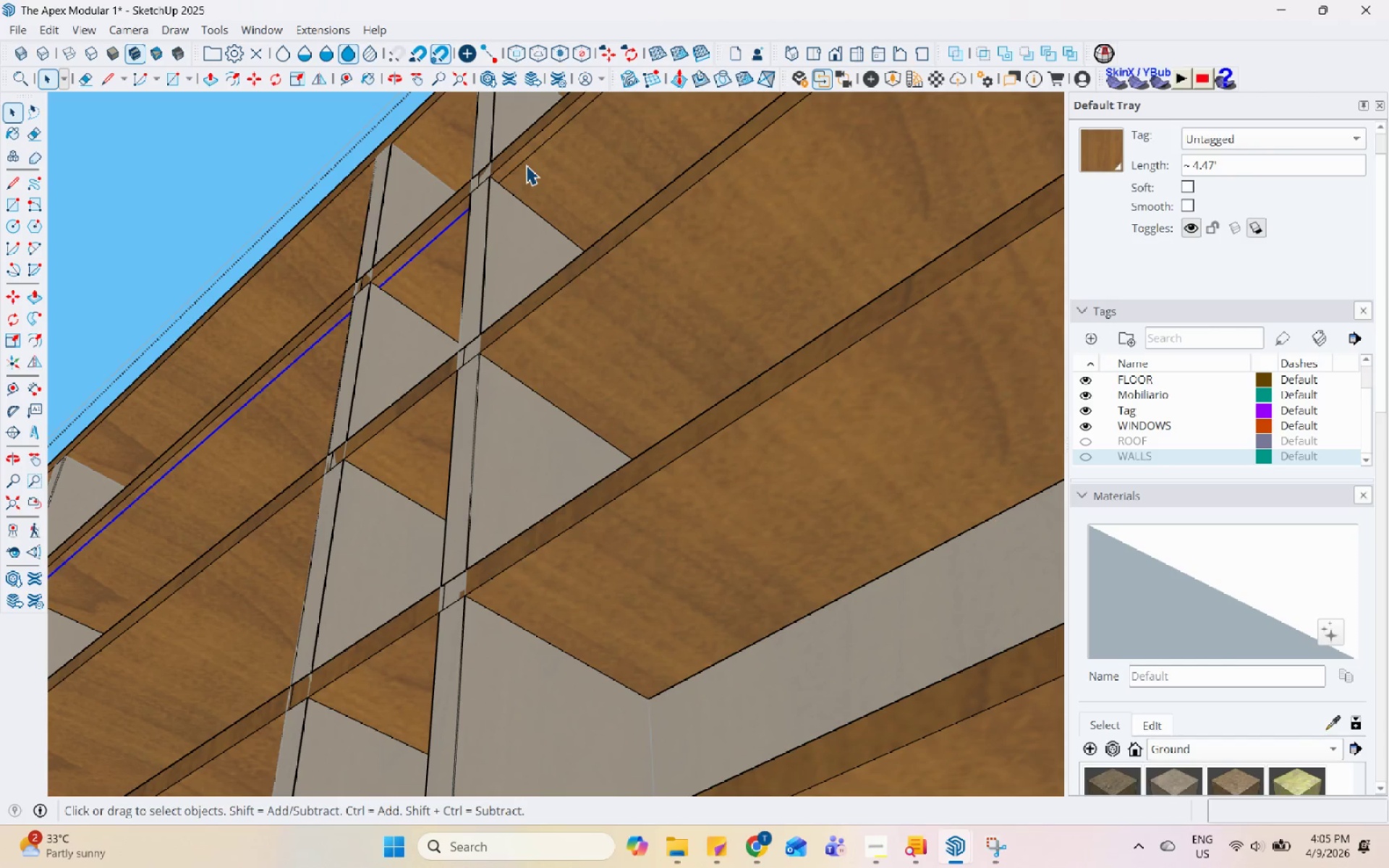 
left_click([526, 159])
 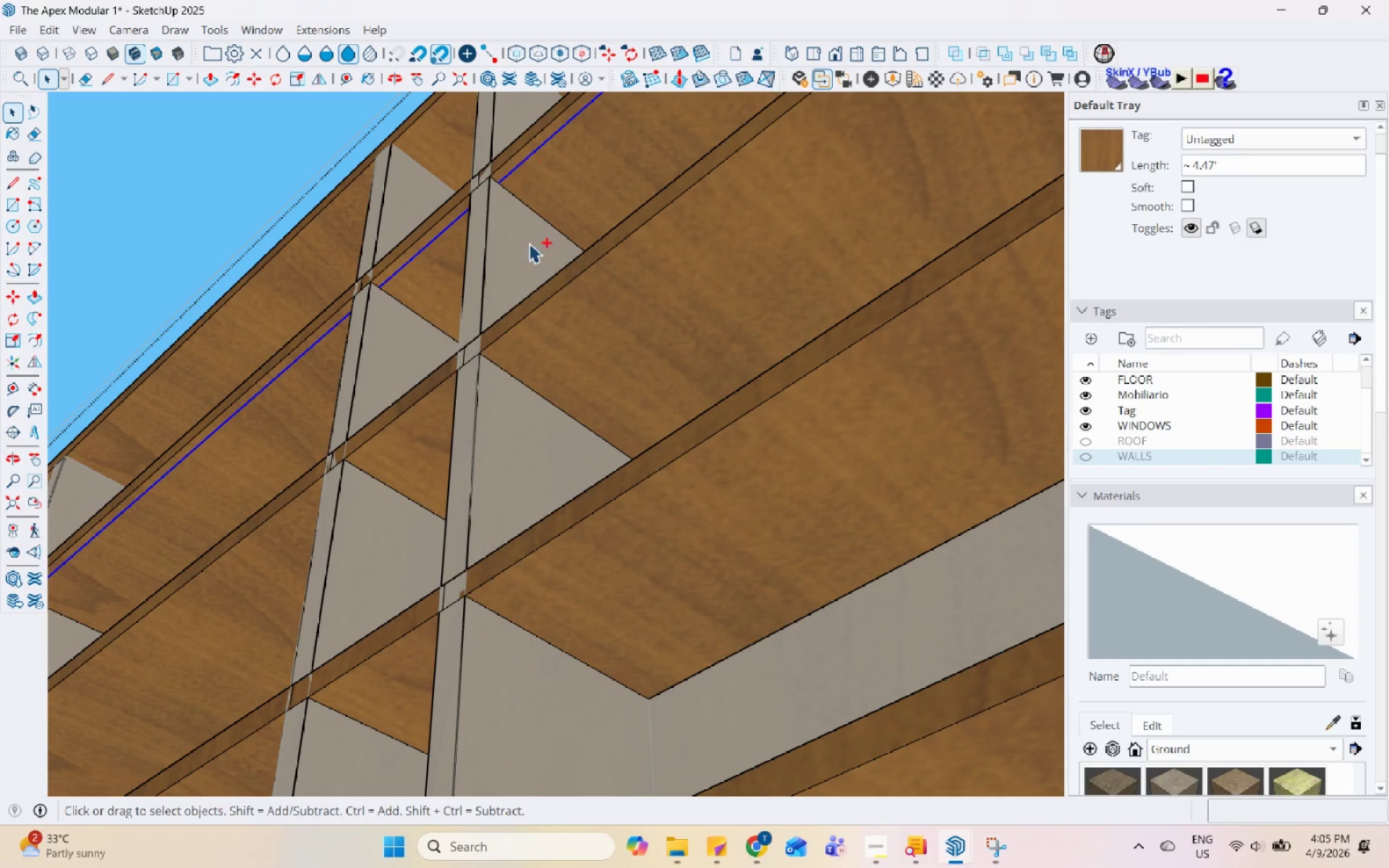 
hold_key(key=ControlLeft, duration=0.58)
 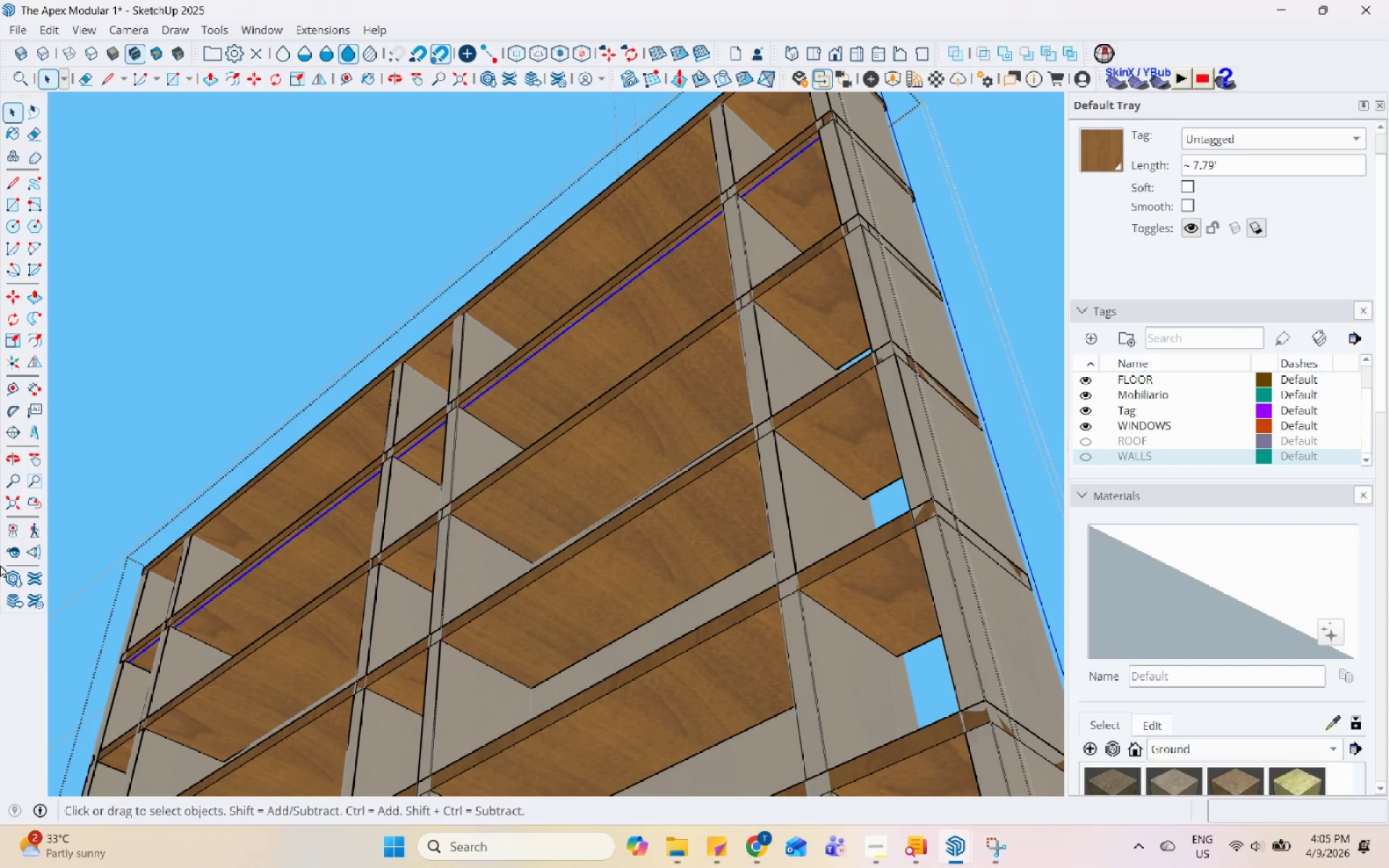 
scroll: coordinate [755, 132], scroll_direction: down, amount: 2.0
 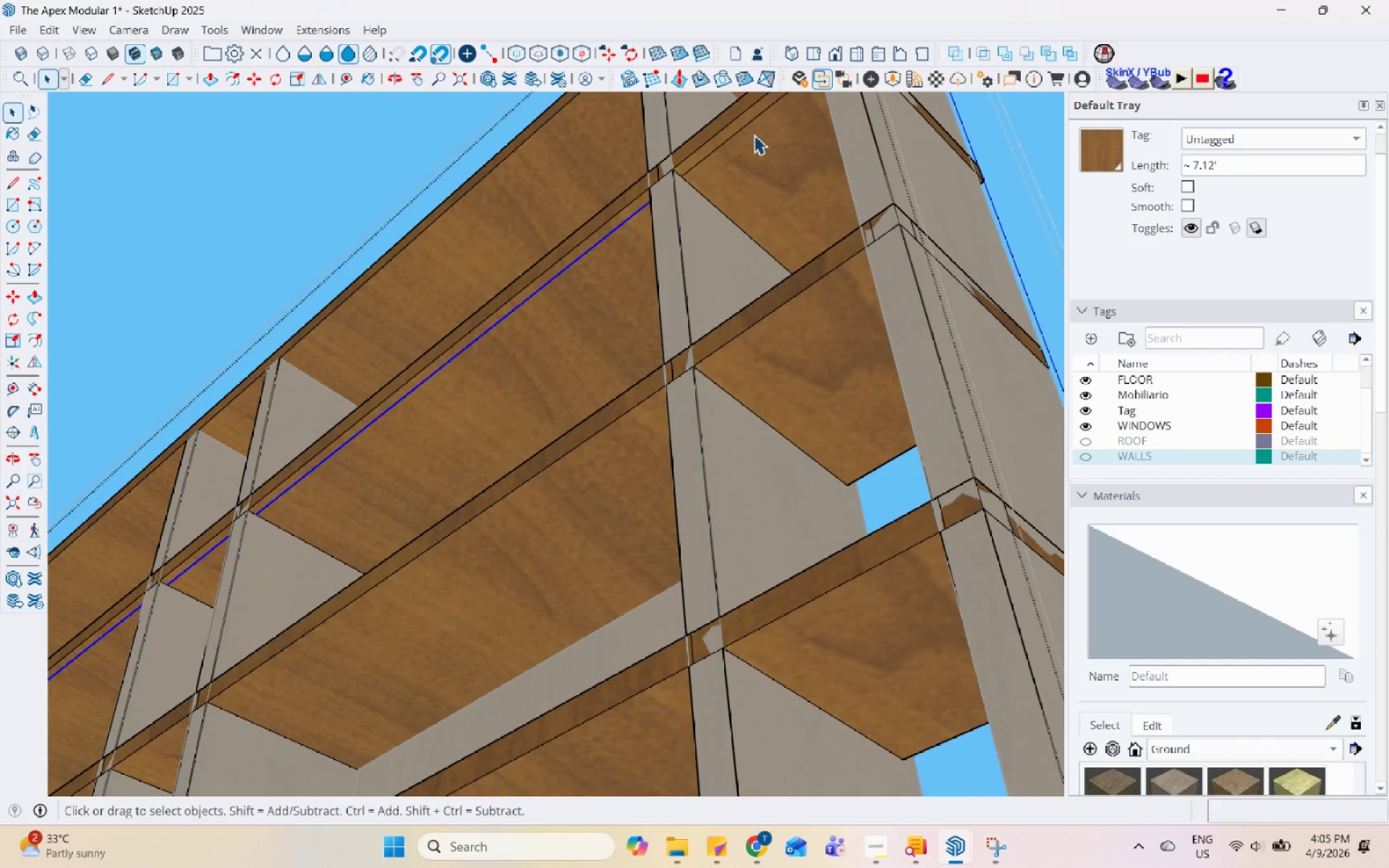 
left_click([751, 122])
 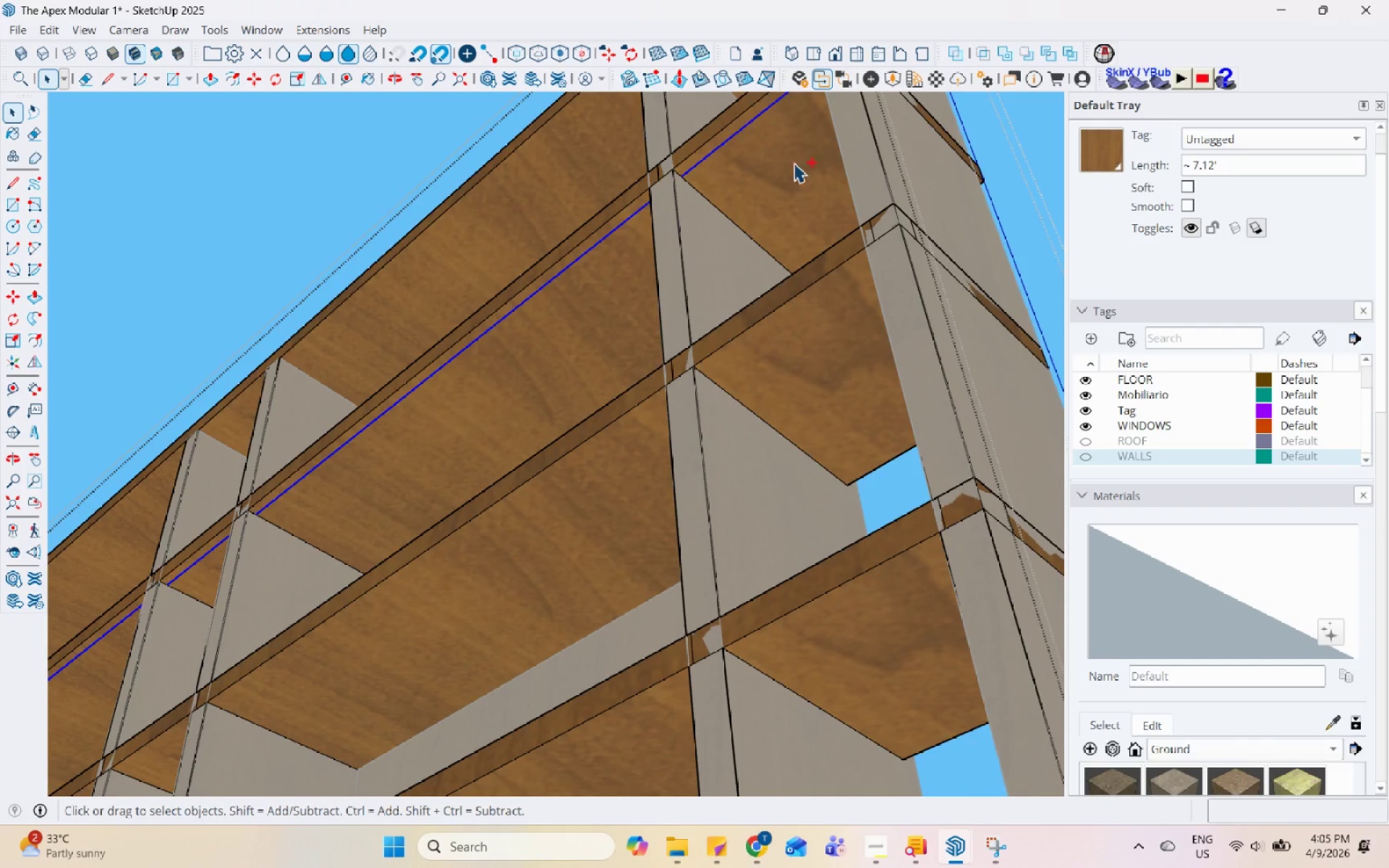 
key(M)
 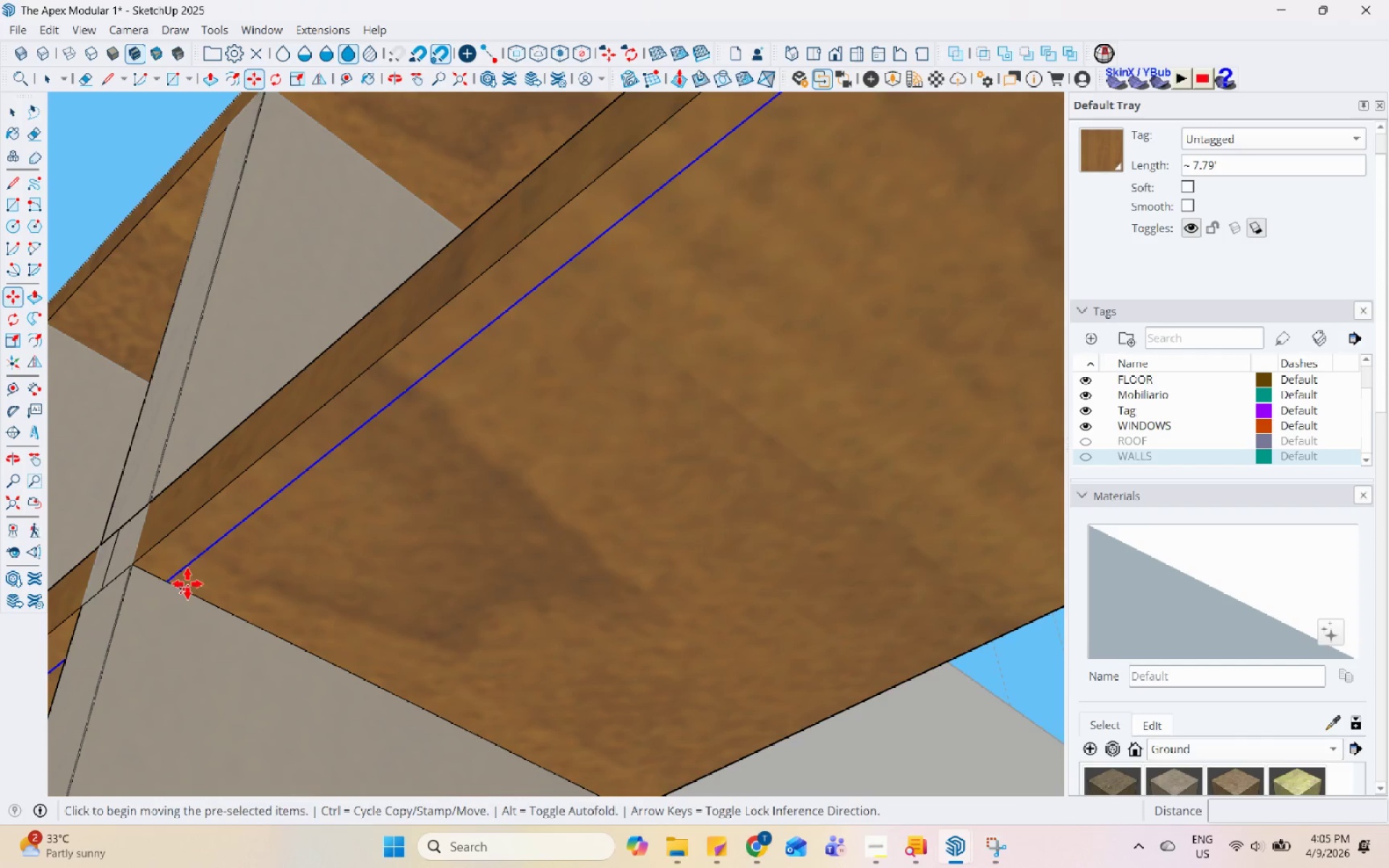 
scroll: coordinate [202, 629], scroll_direction: up, amount: 20.0
 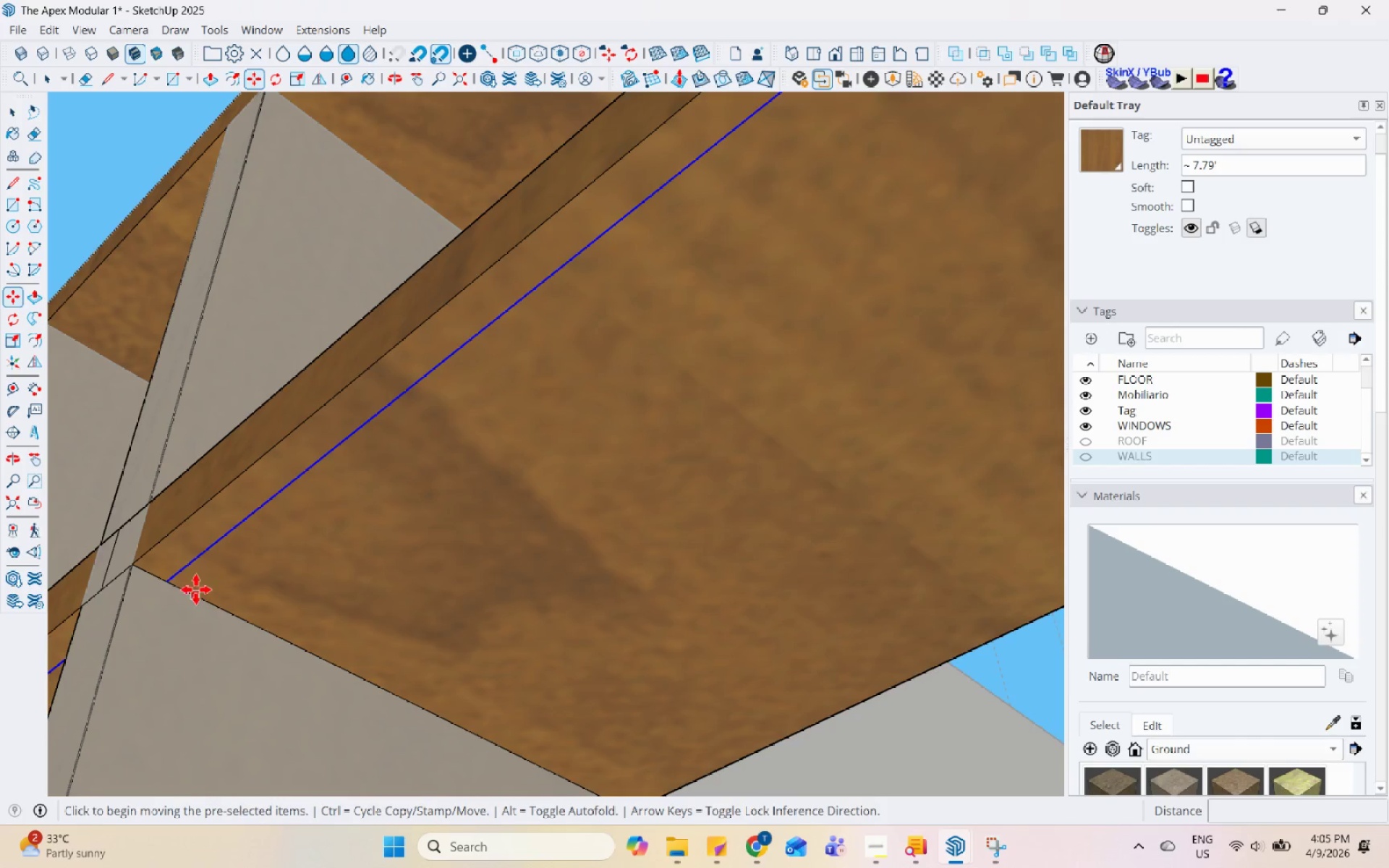 
left_click([169, 579])
 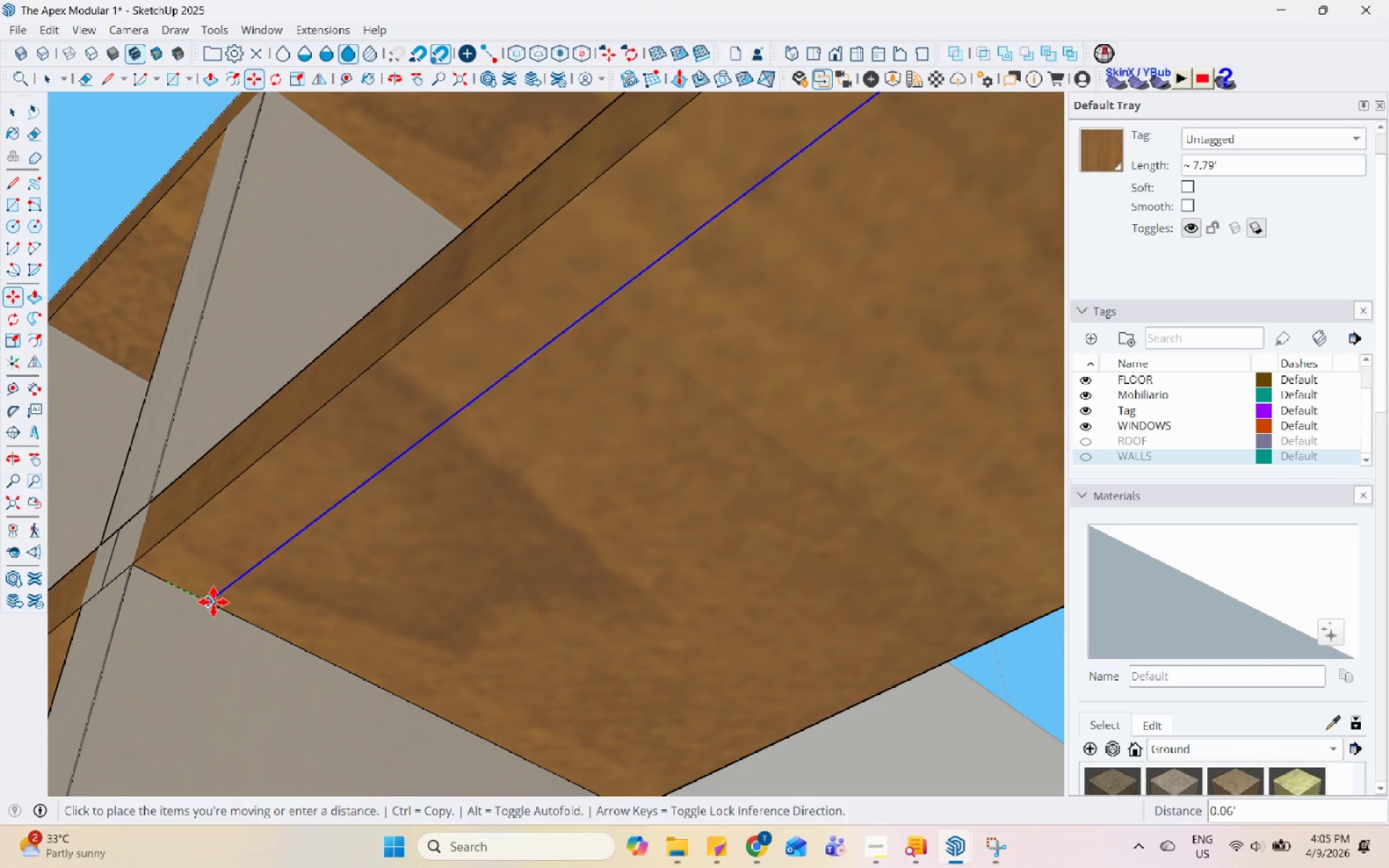 
left_click([221, 604])
 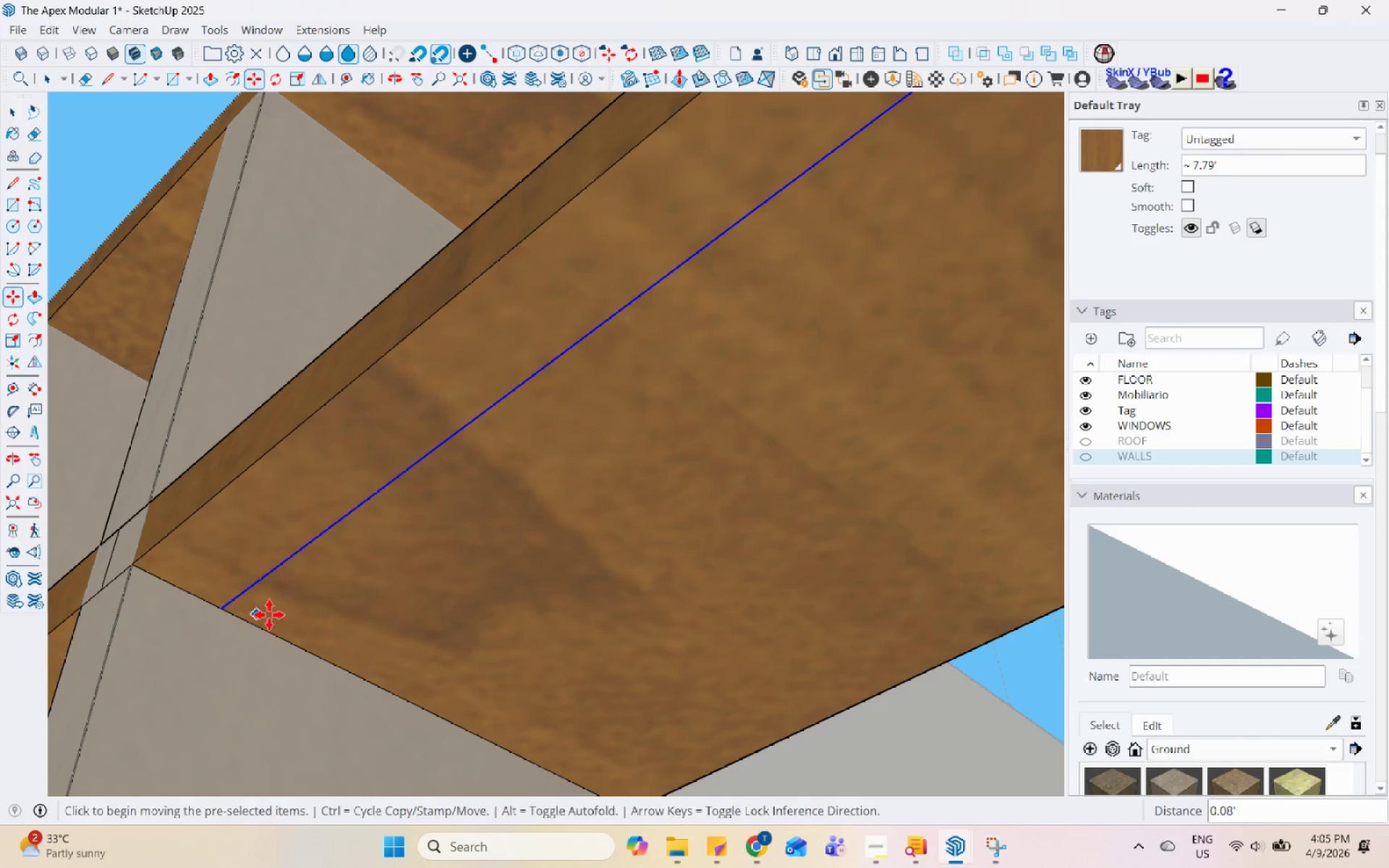 
scroll: coordinate [388, 638], scroll_direction: down, amount: 5.0
 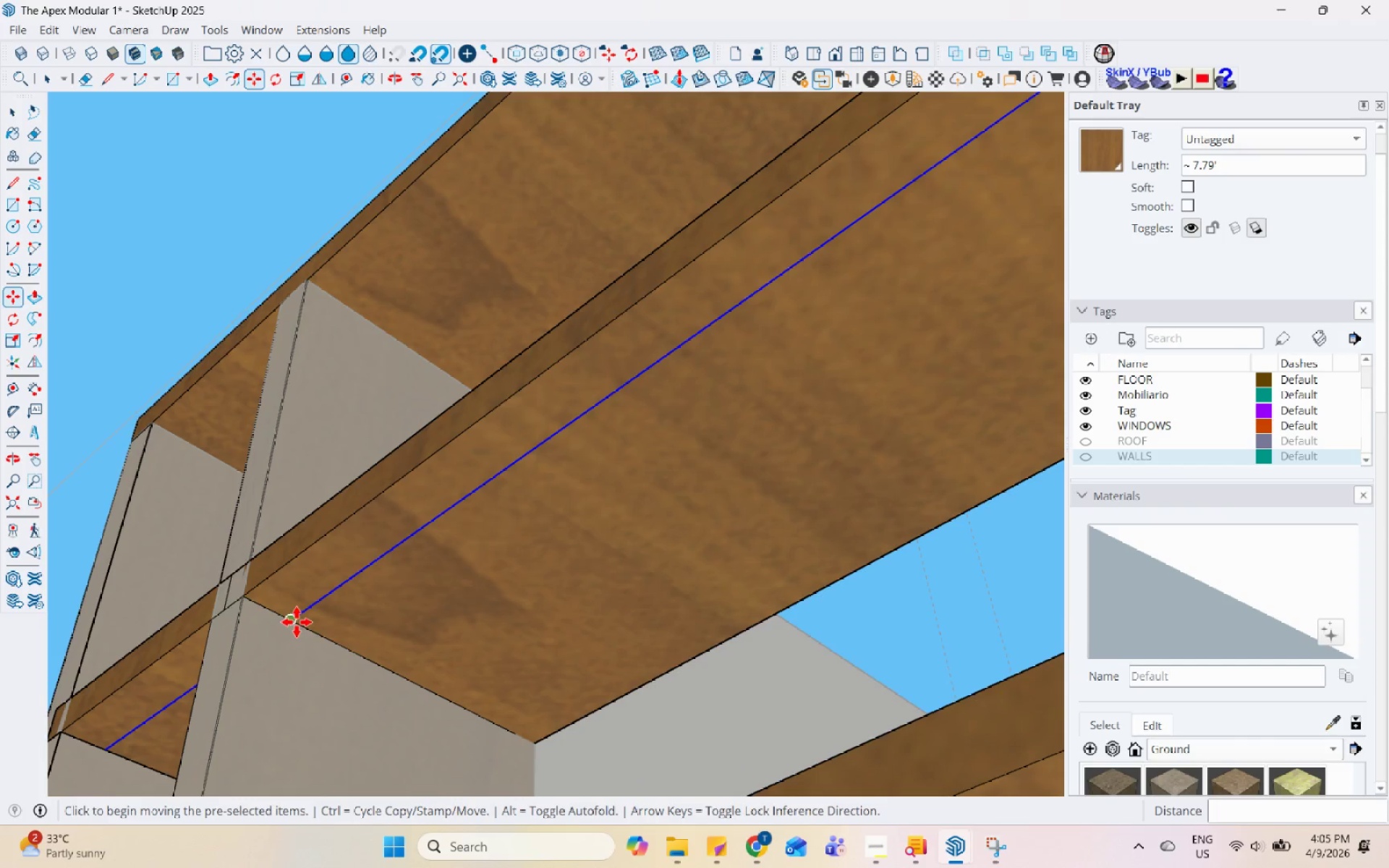 
key(Control+ControlLeft)
 